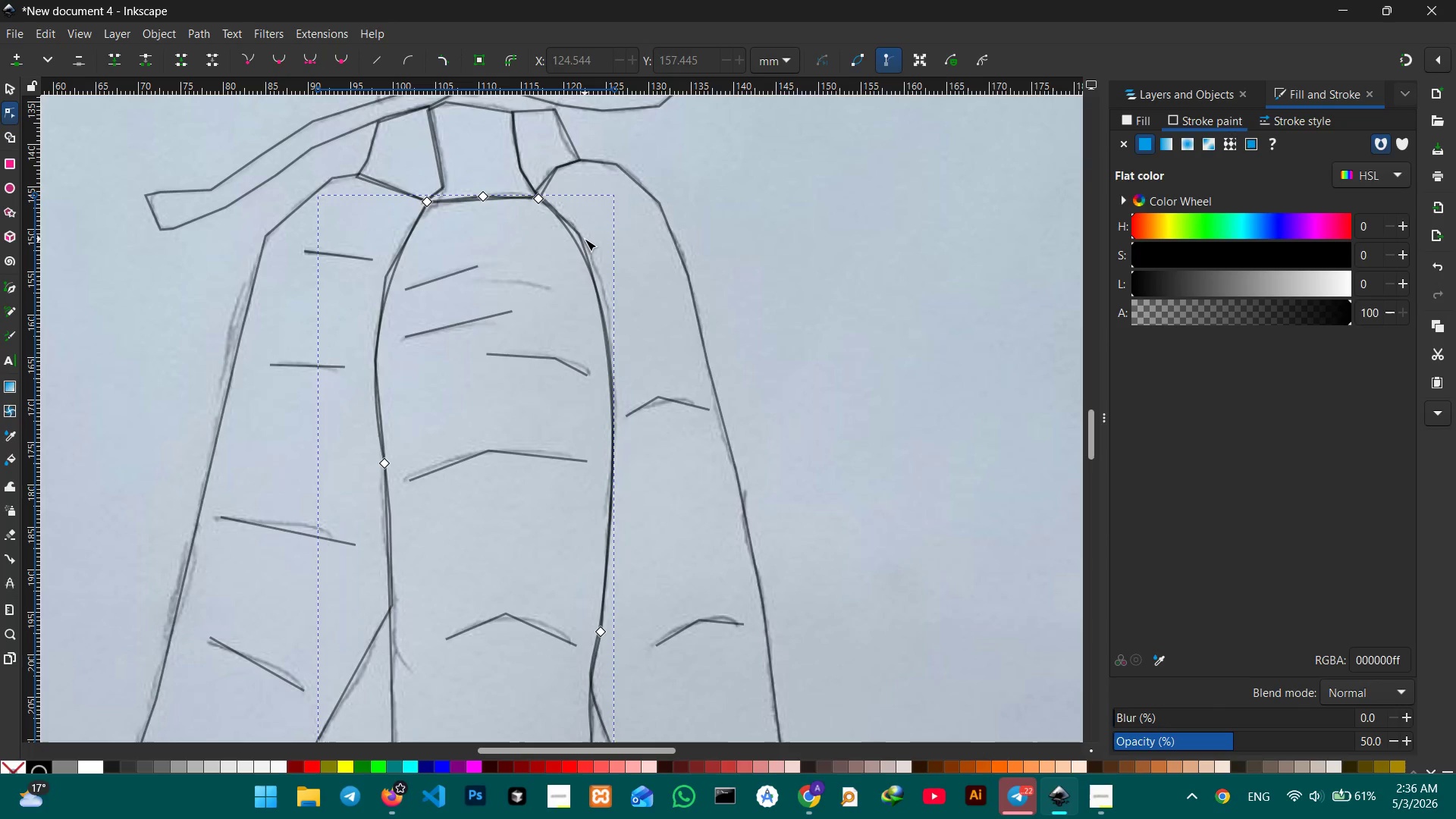 
left_click([584, 239])
 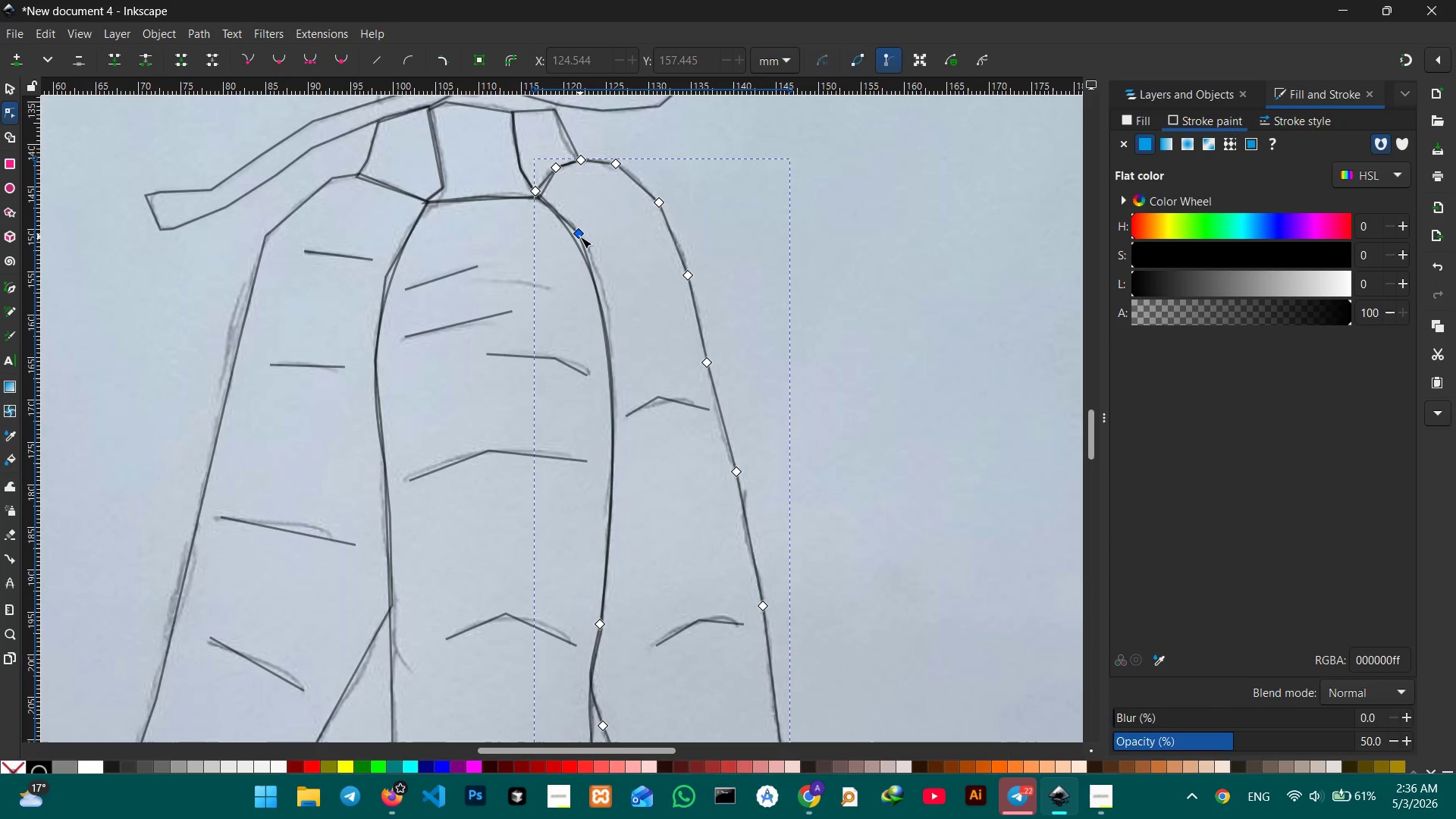 
left_click([580, 237])
 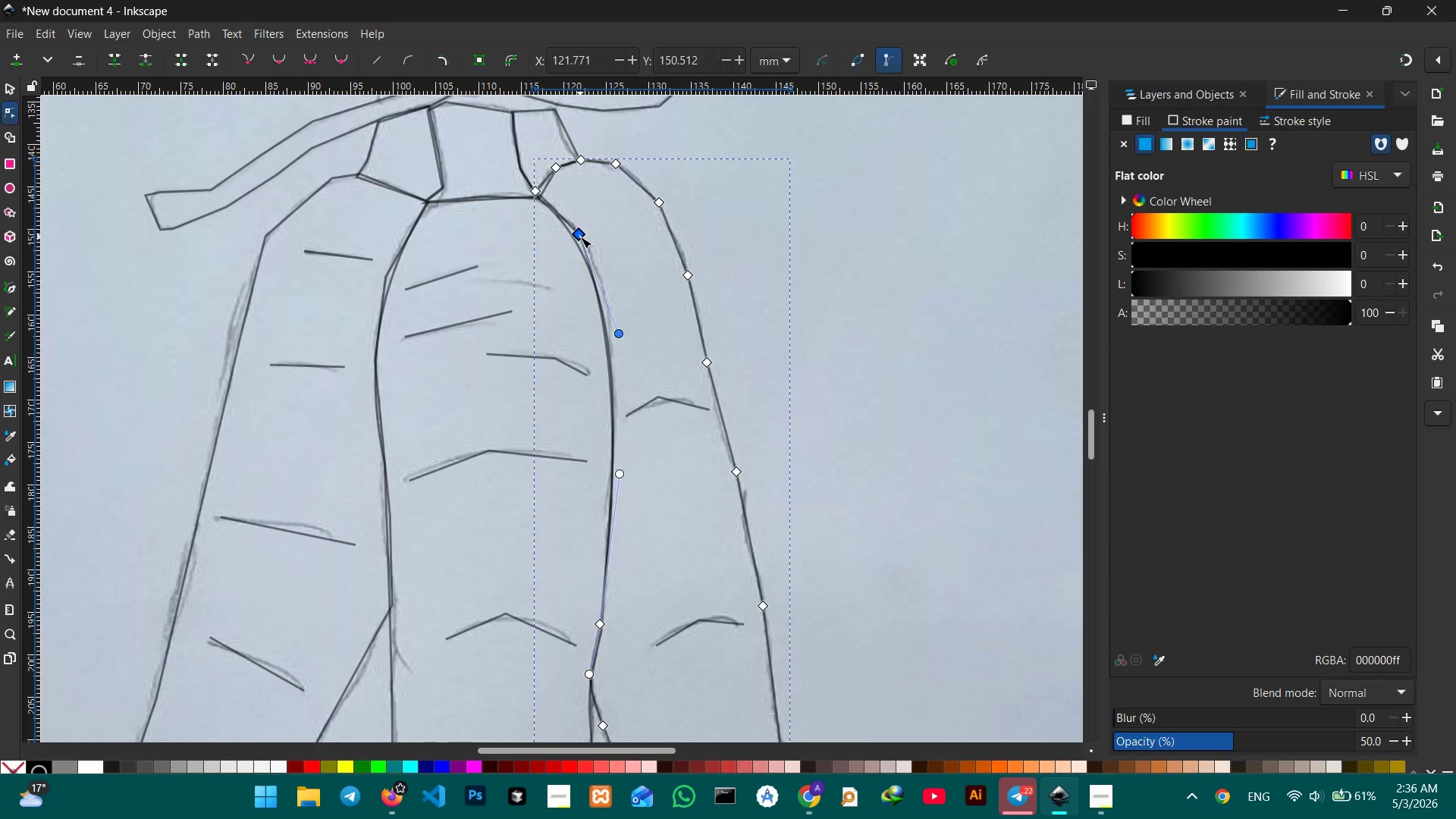 
key(Backspace)
 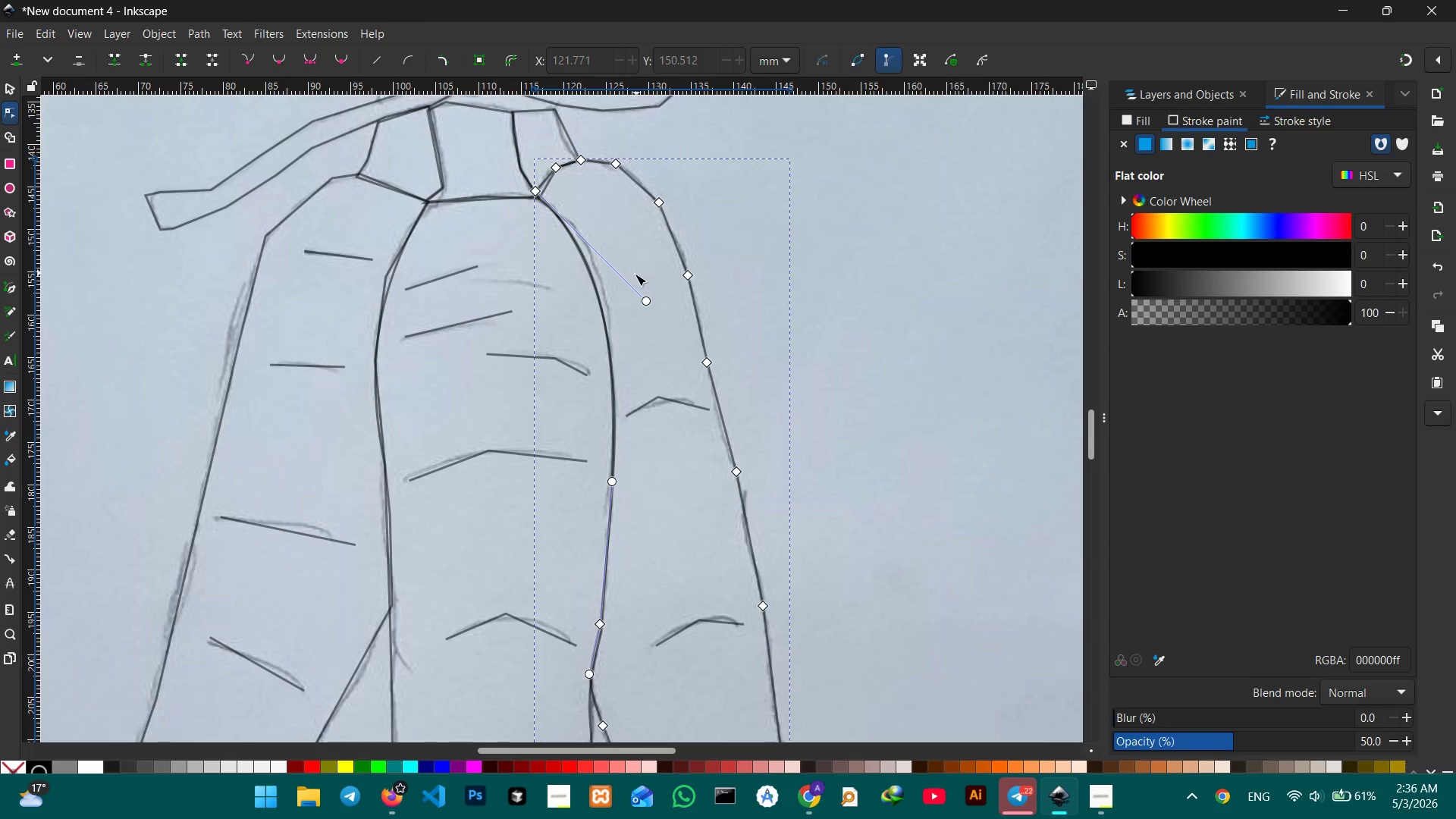 
scroll: coordinate [622, 276], scroll_direction: up, amount: 2.0
 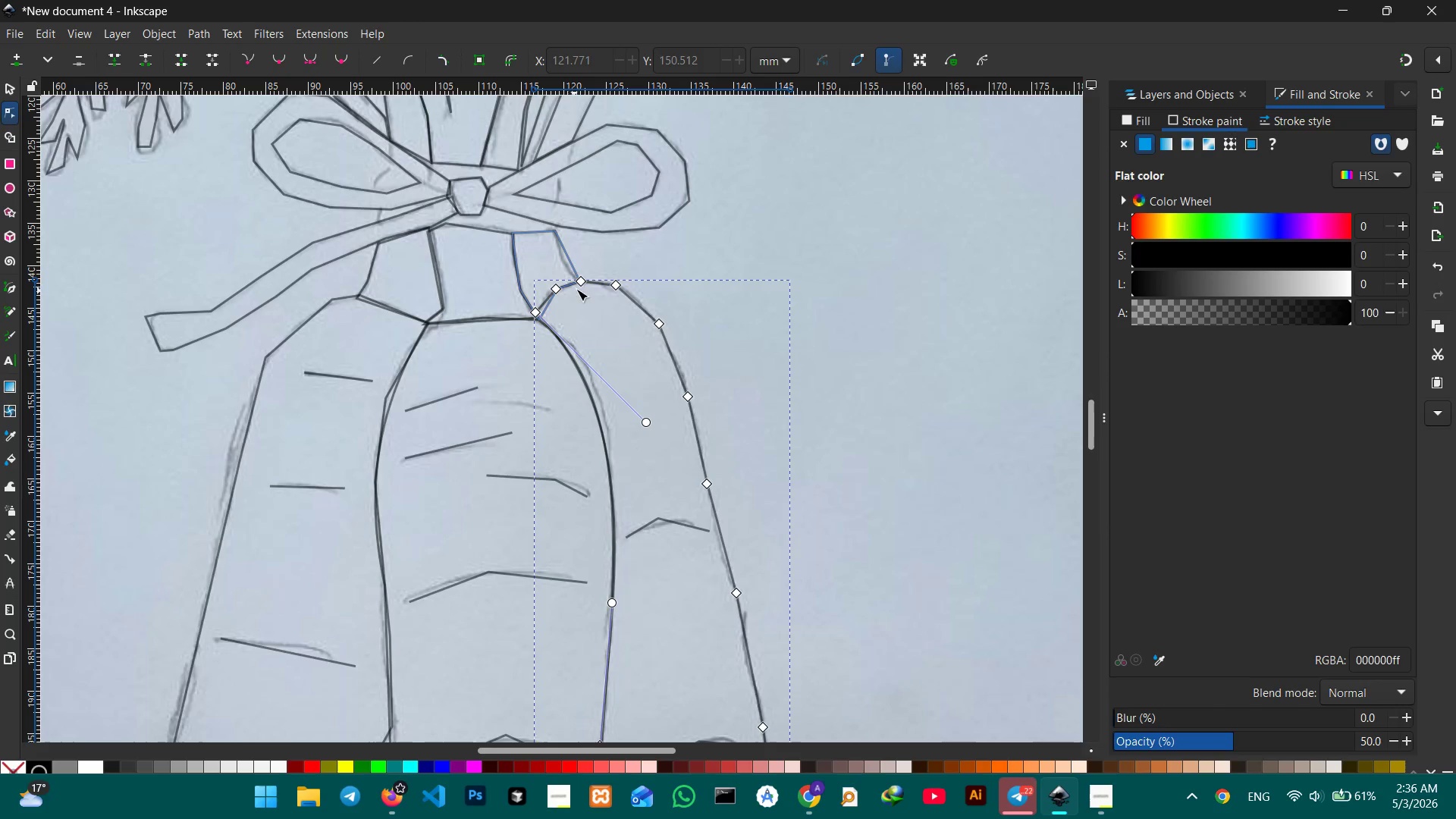 
left_click([577, 281])
 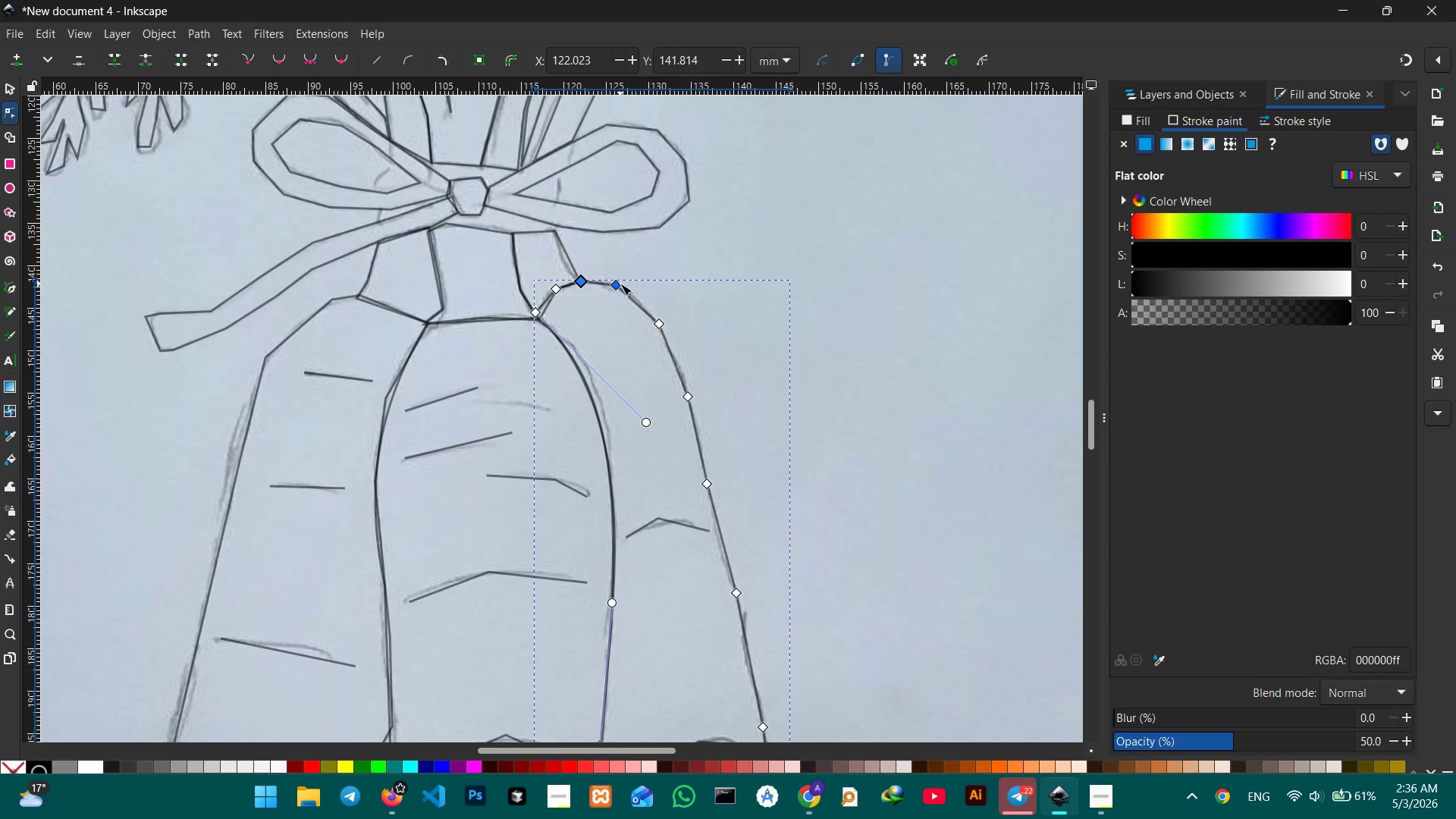 
left_click([619, 284])
 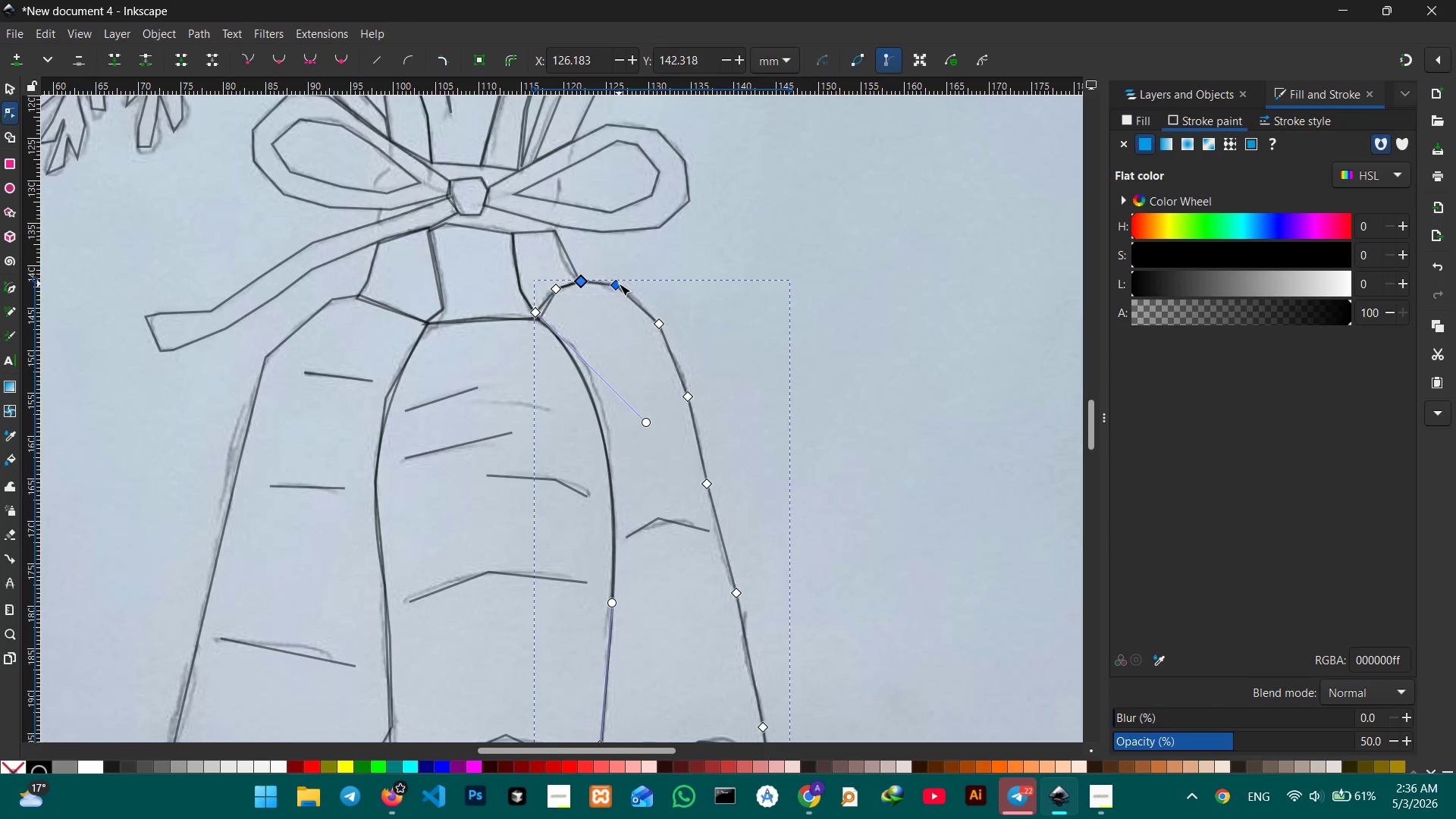 
key(Backspace)
 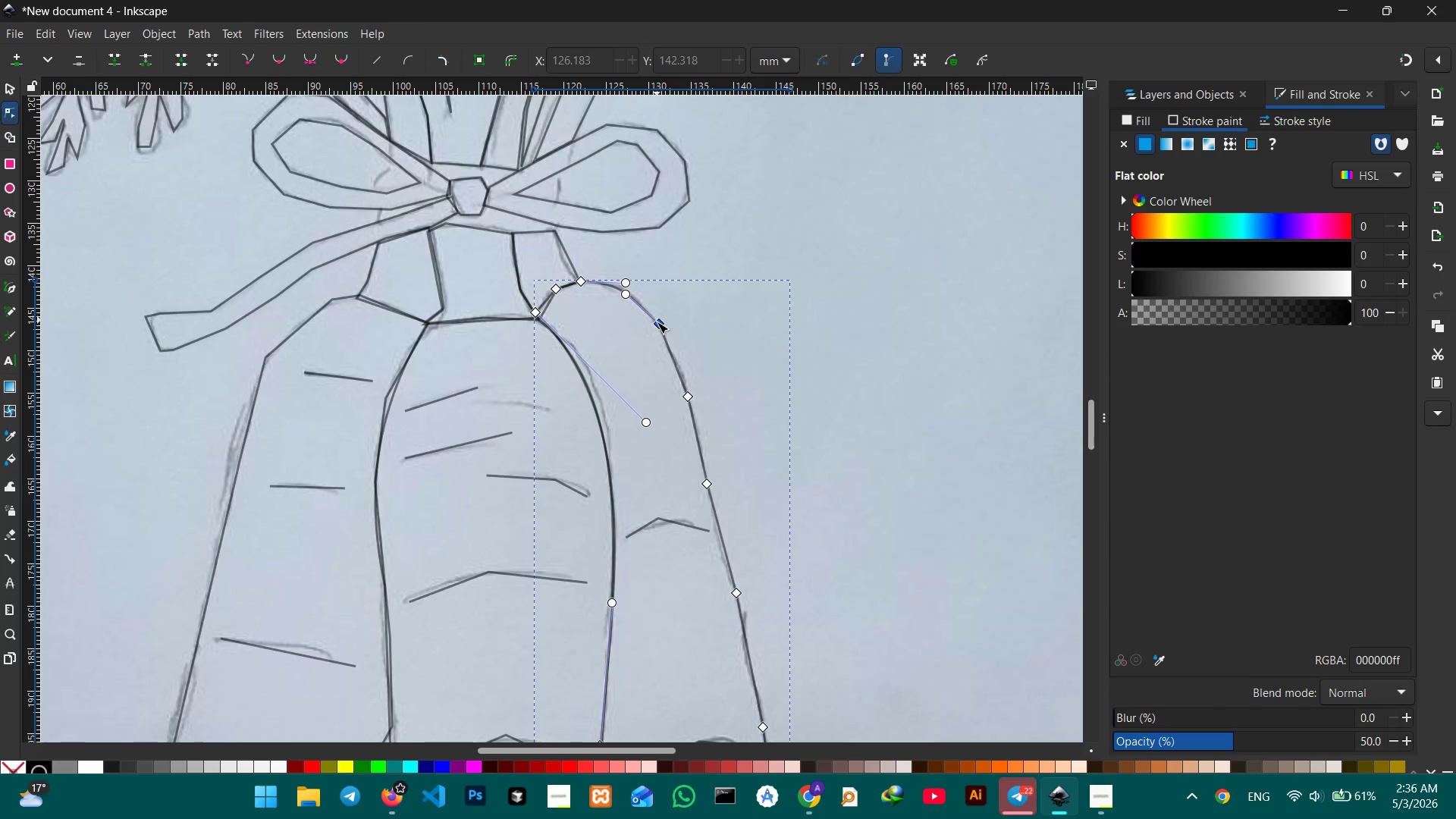 
left_click([657, 322])
 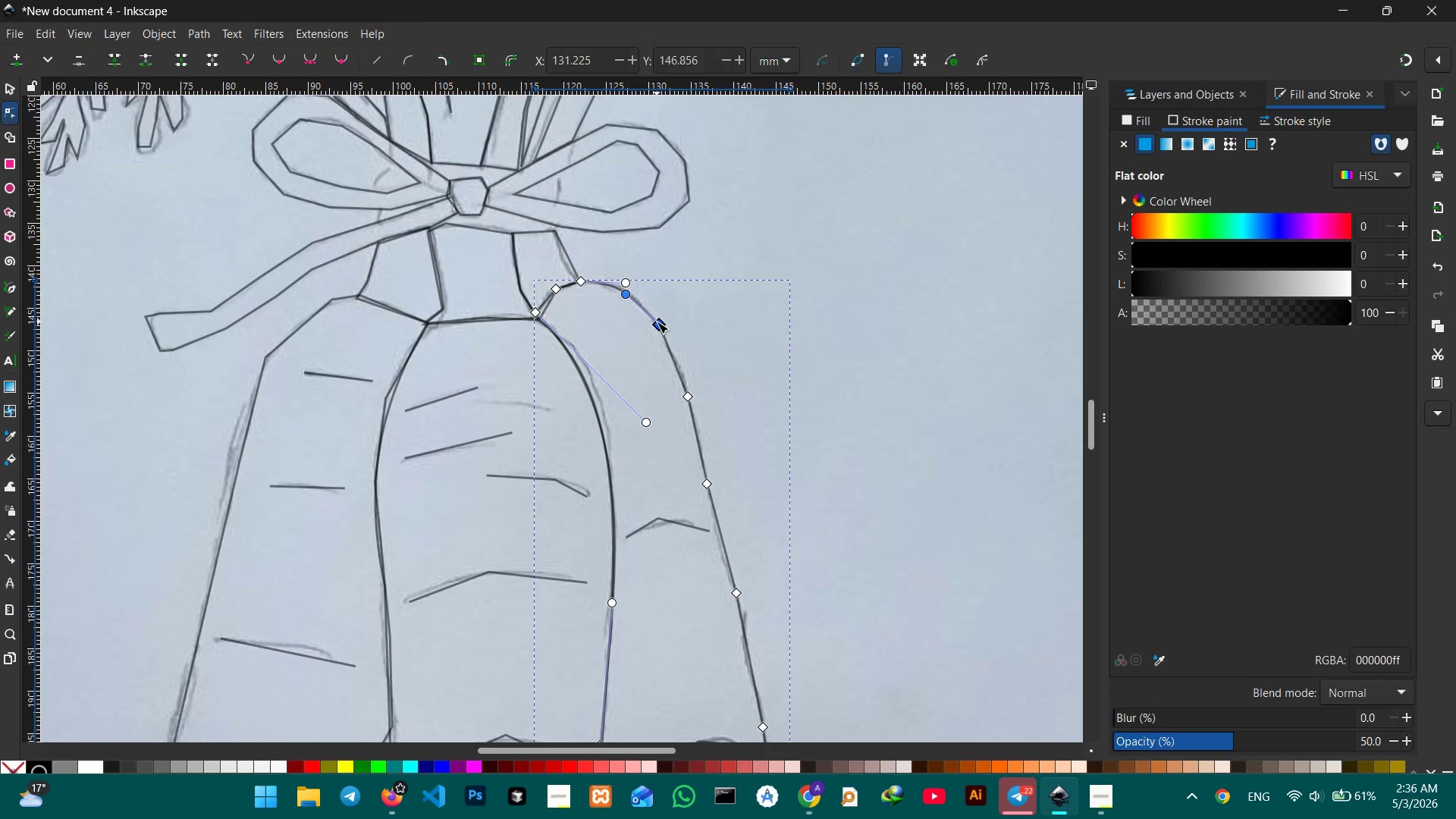 
key(Backspace)
 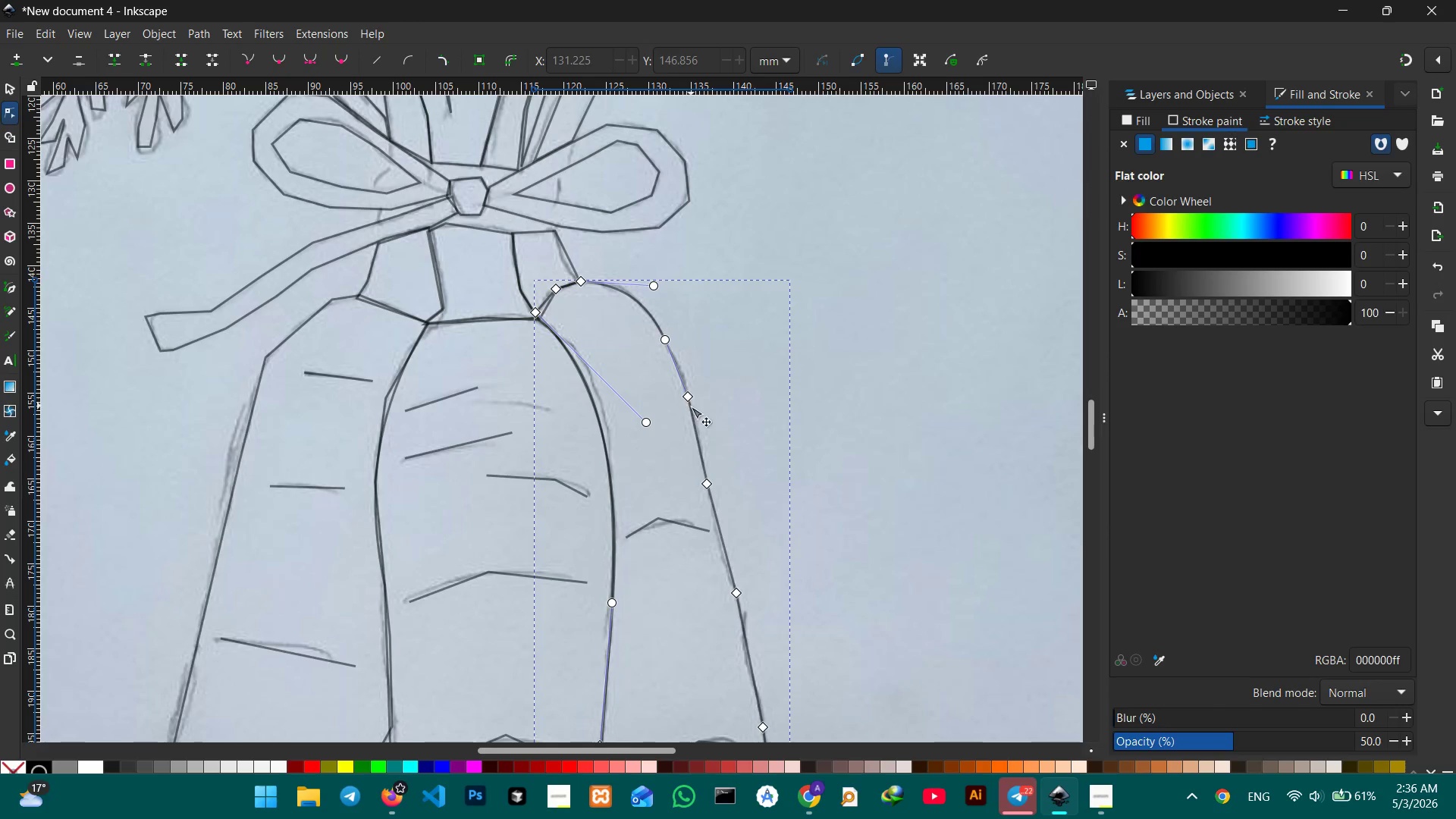 
left_click([690, 401])
 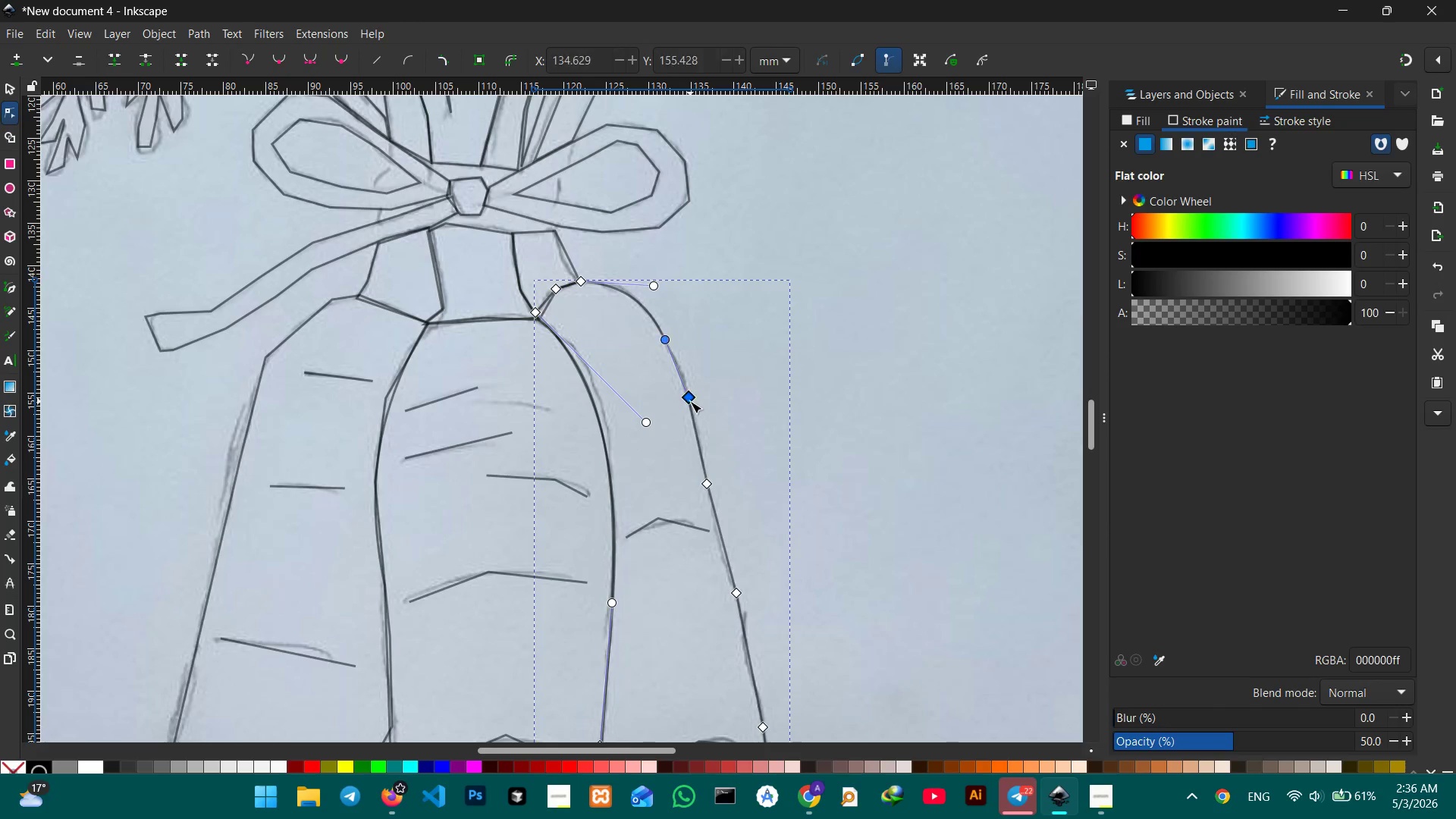 
key(Backspace)
 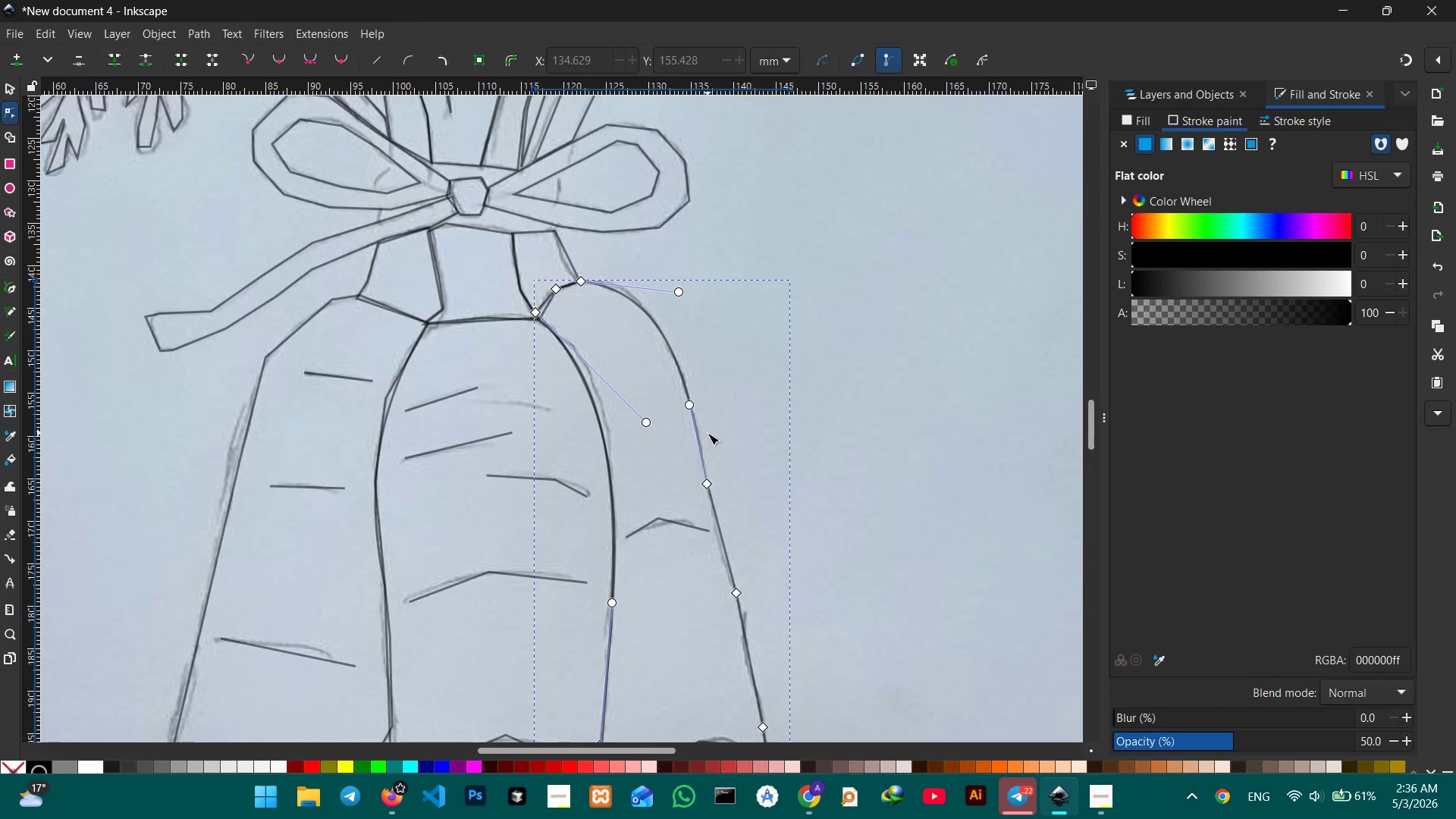 
scroll: coordinate [708, 433], scroll_direction: down, amount: 4.0
 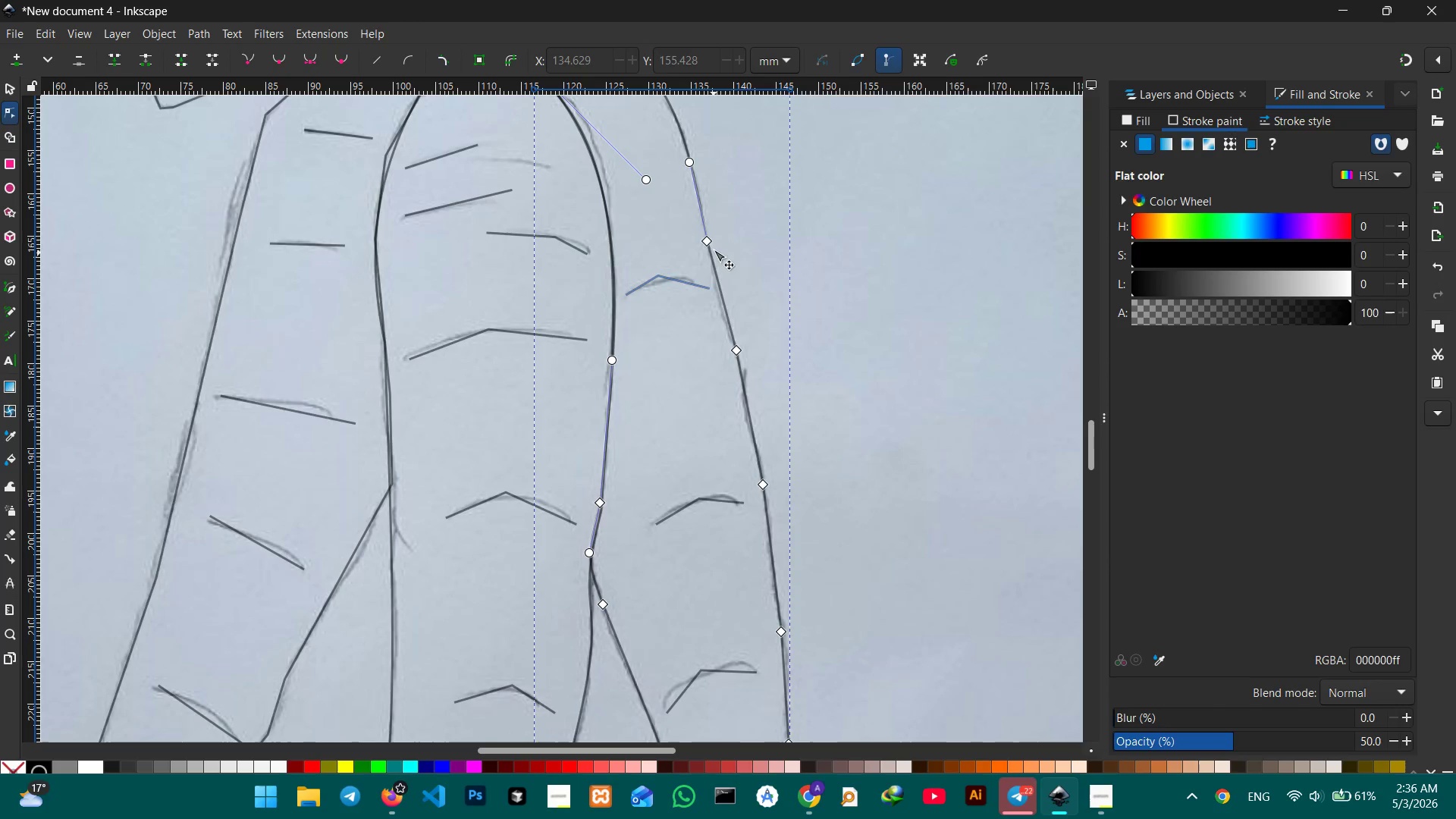 
left_click([711, 242])
 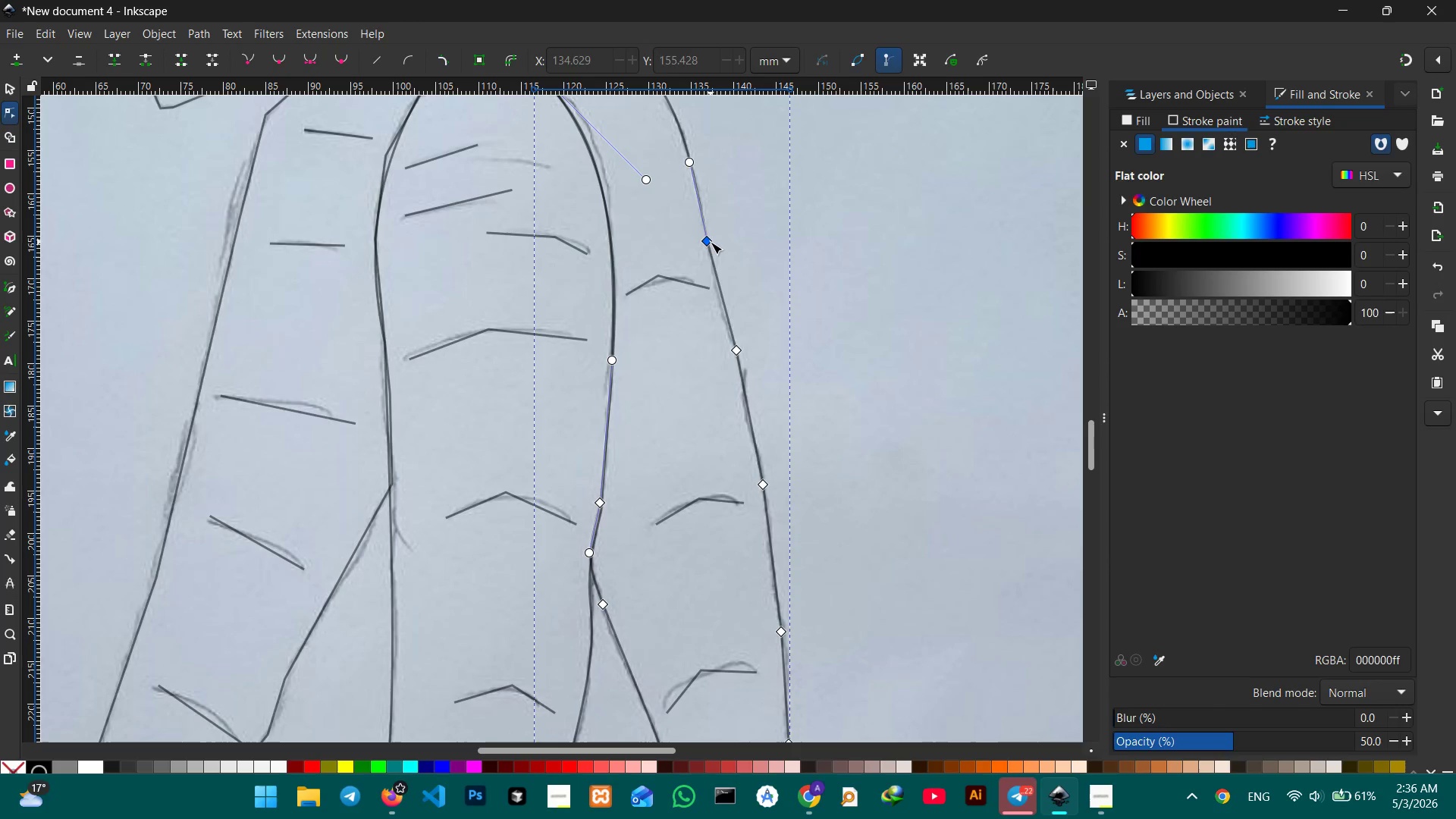 
key(Backspace)
 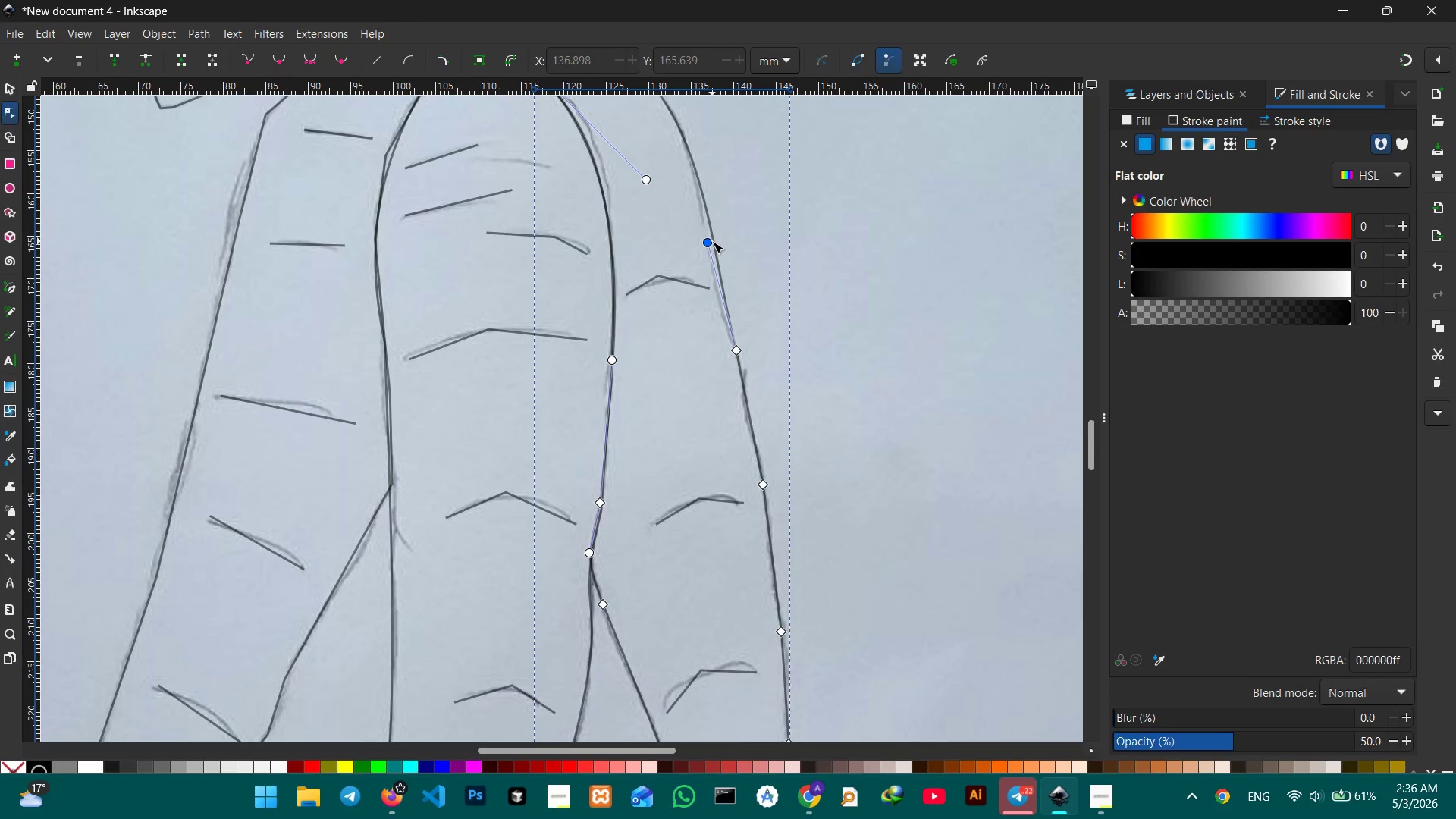 
left_click_drag(start_coordinate=[712, 241], to_coordinate=[704, 240])
 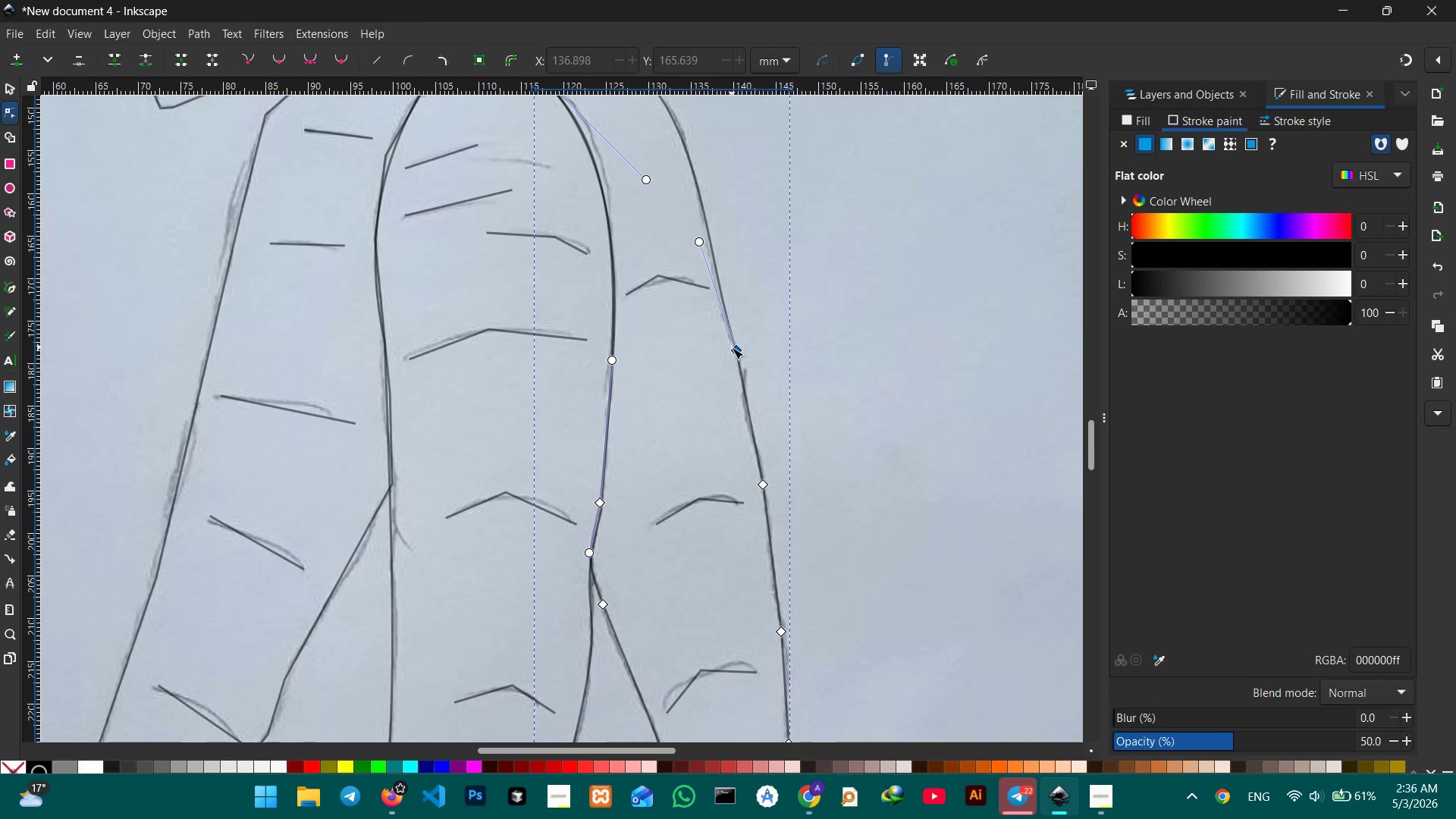 
left_click([732, 347])
 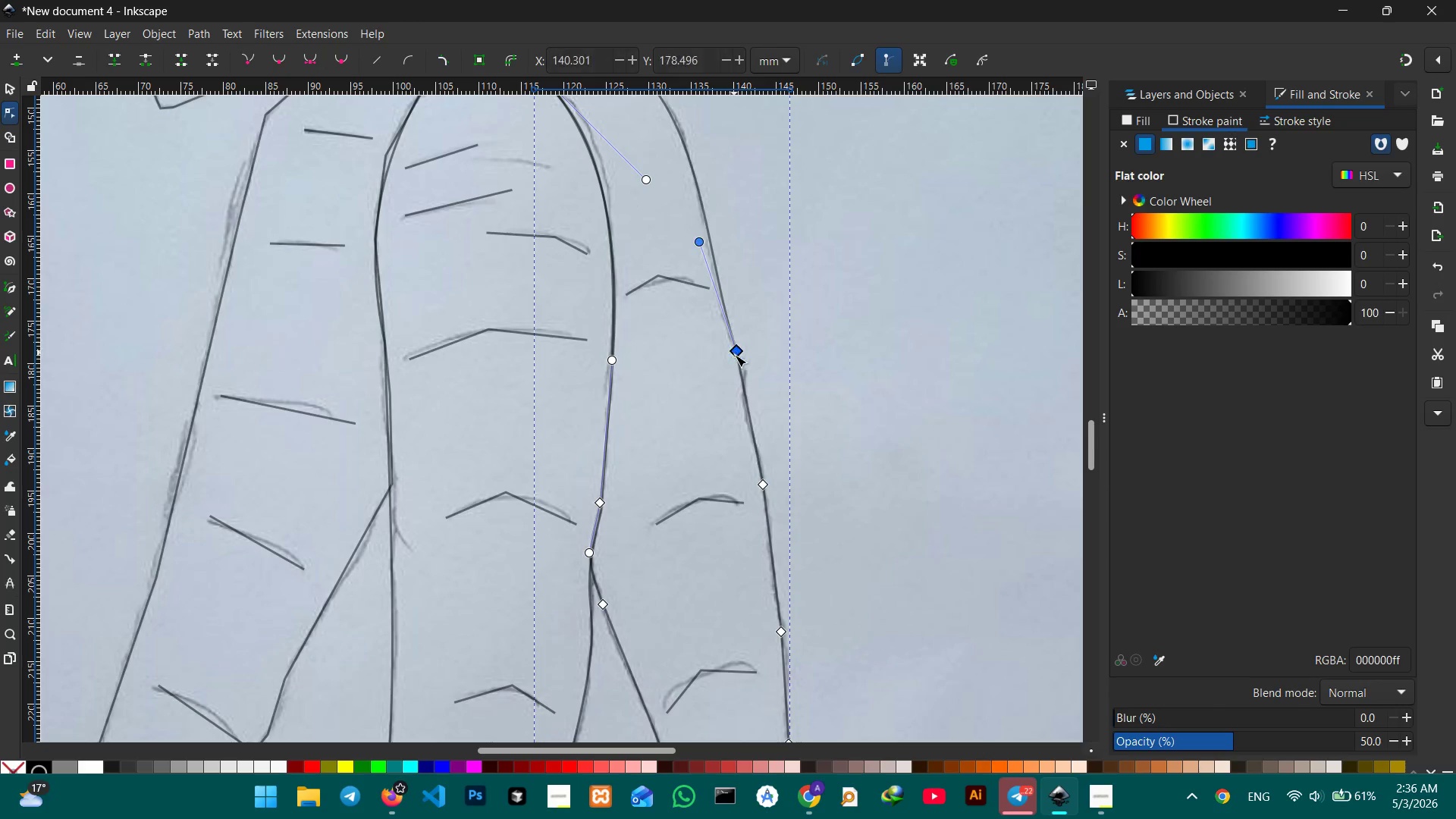 
key(Backspace)
 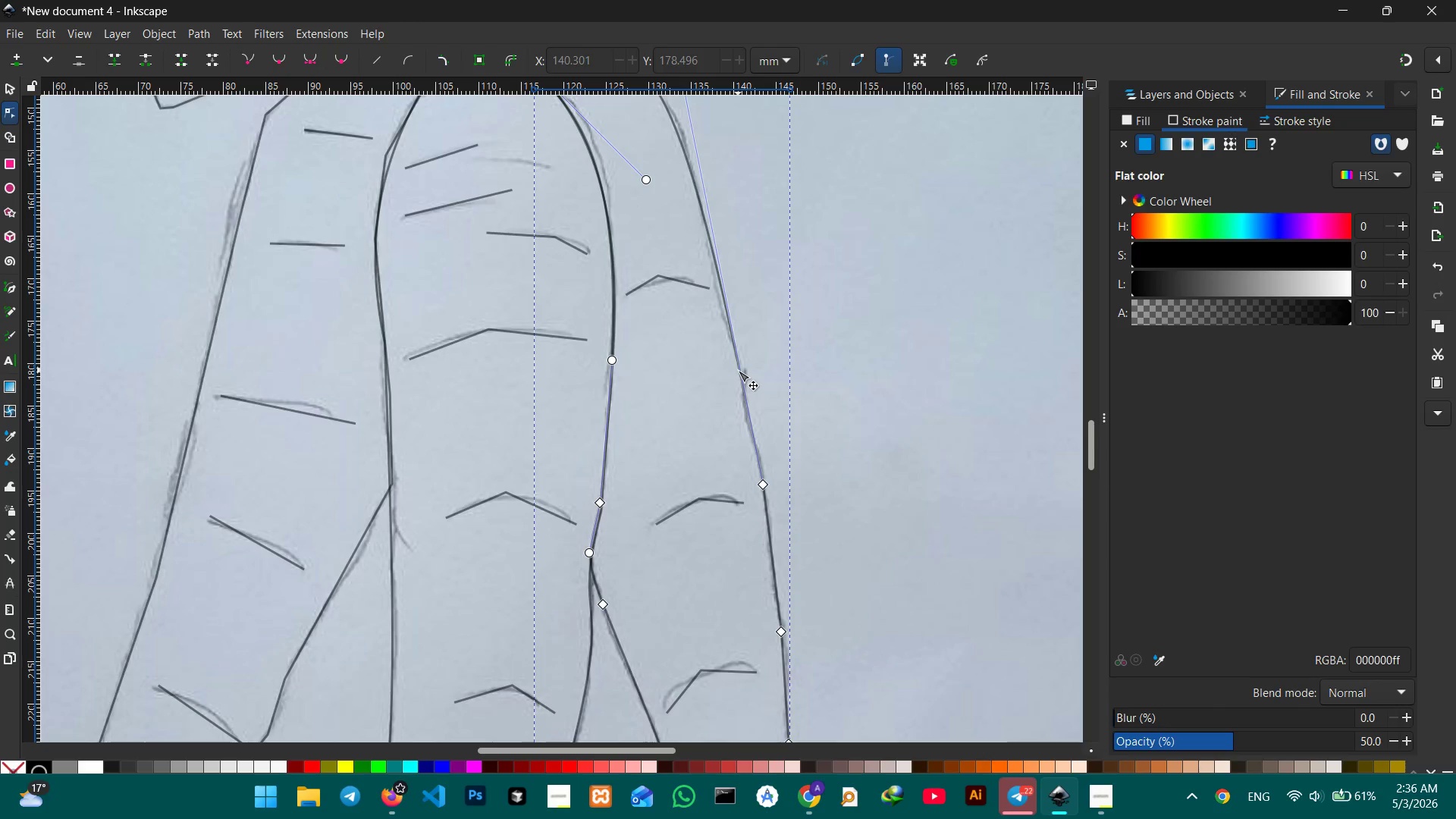 
left_click_drag(start_coordinate=[738, 370], to_coordinate=[742, 366])
 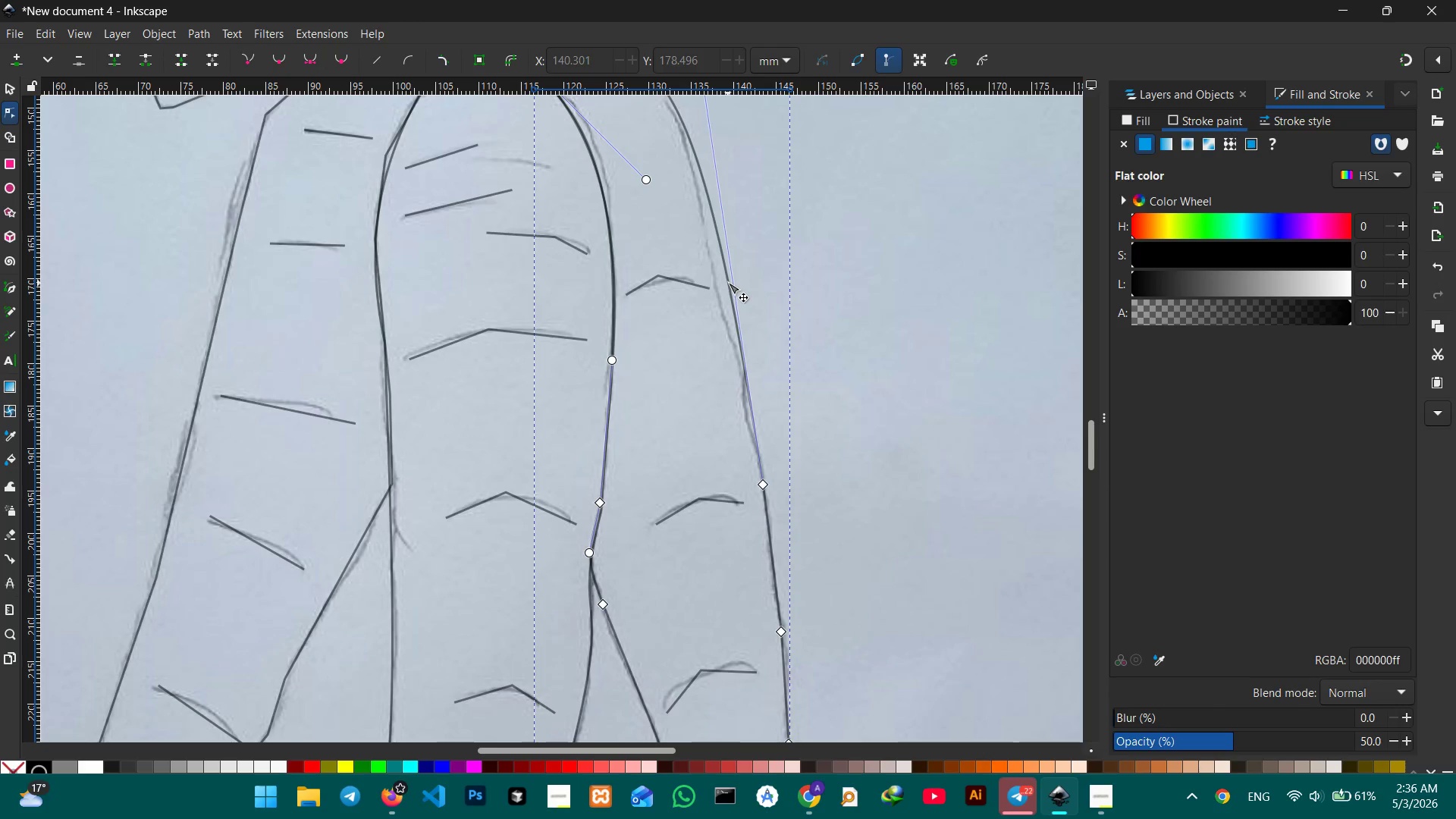 
left_click_drag(start_coordinate=[728, 282], to_coordinate=[717, 283])
 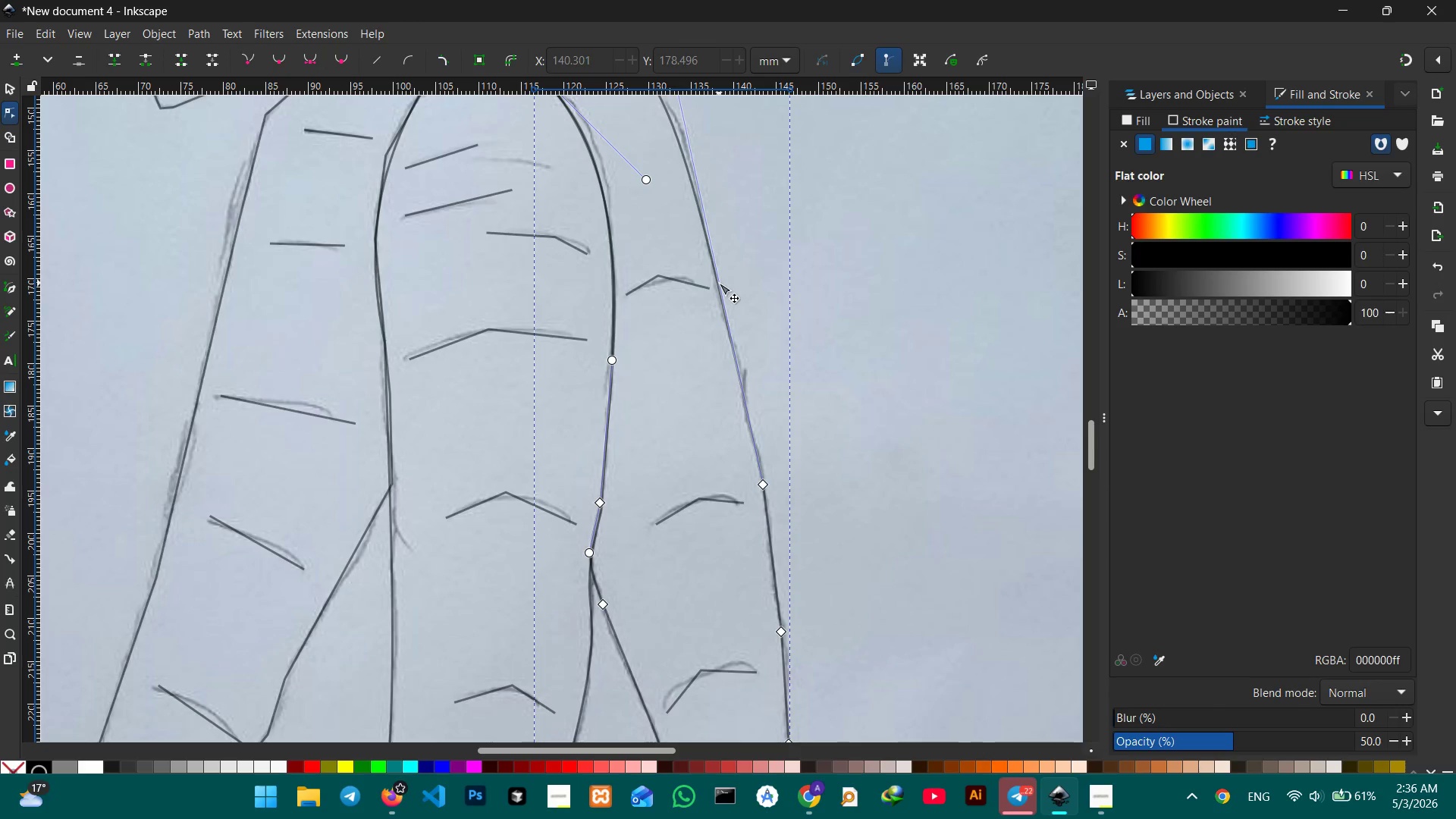 
key(Control+Z)
 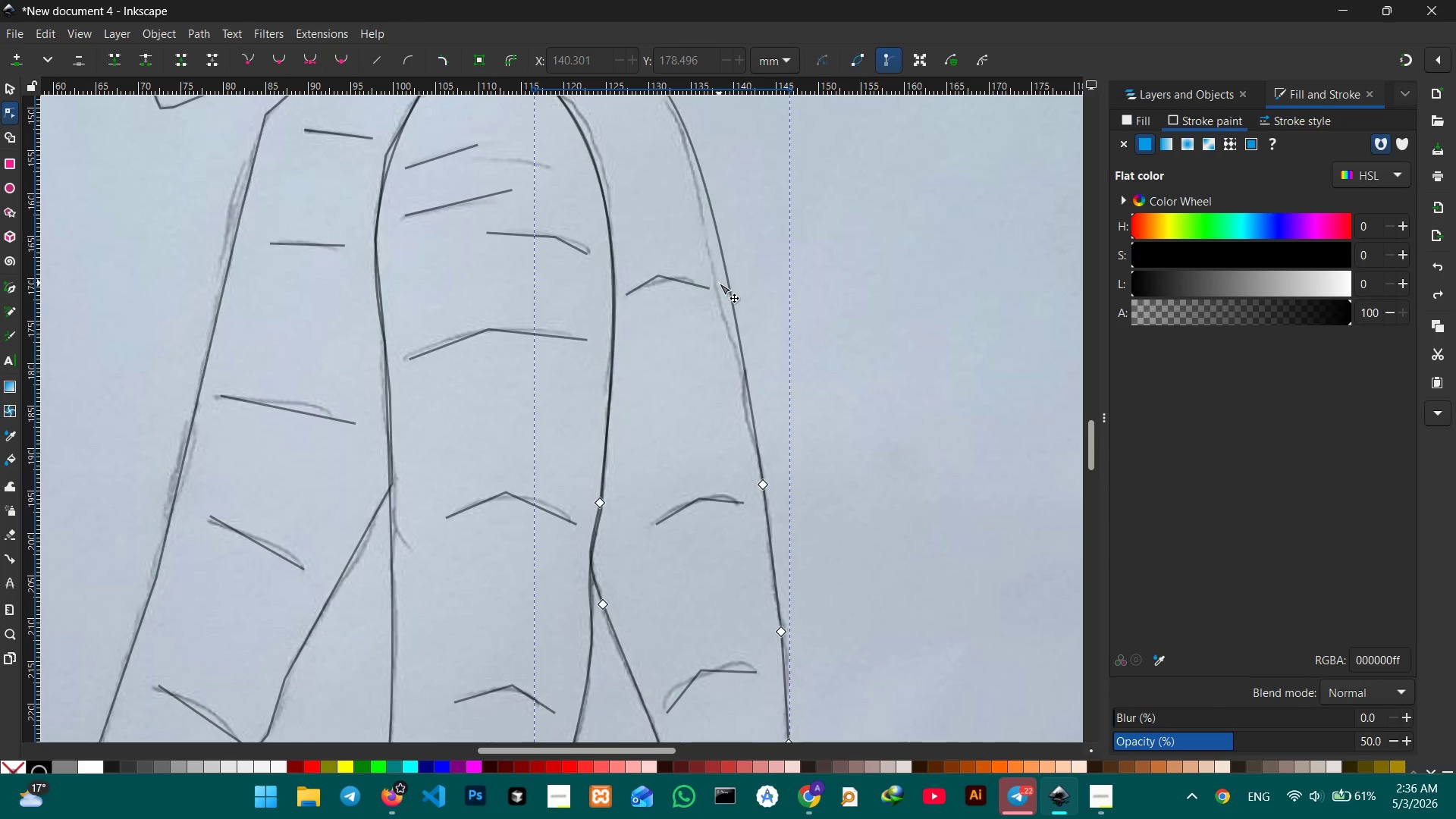 
key(Control+Z)
 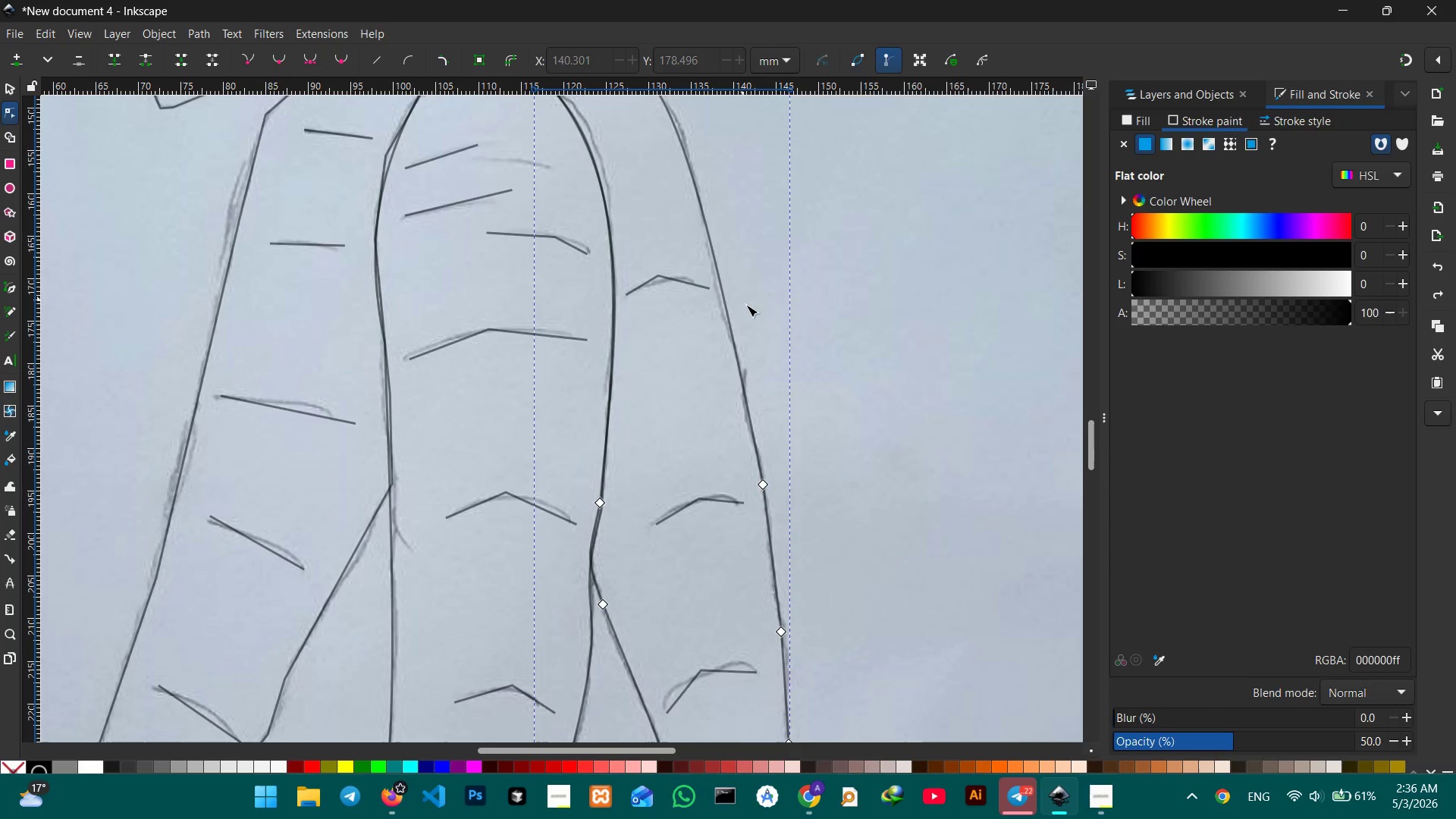 
key(Control+Z)
 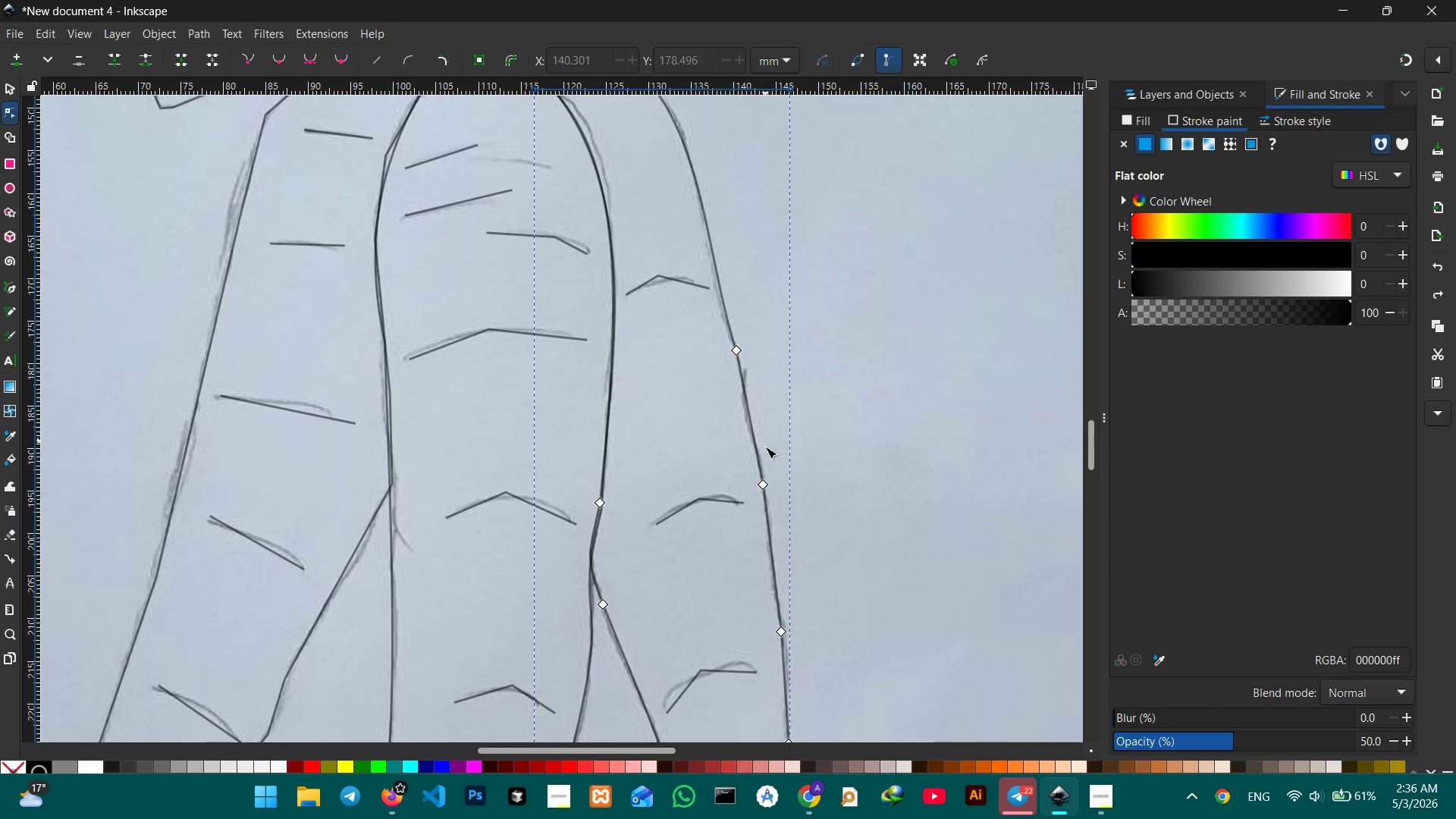 
left_click([764, 426])
 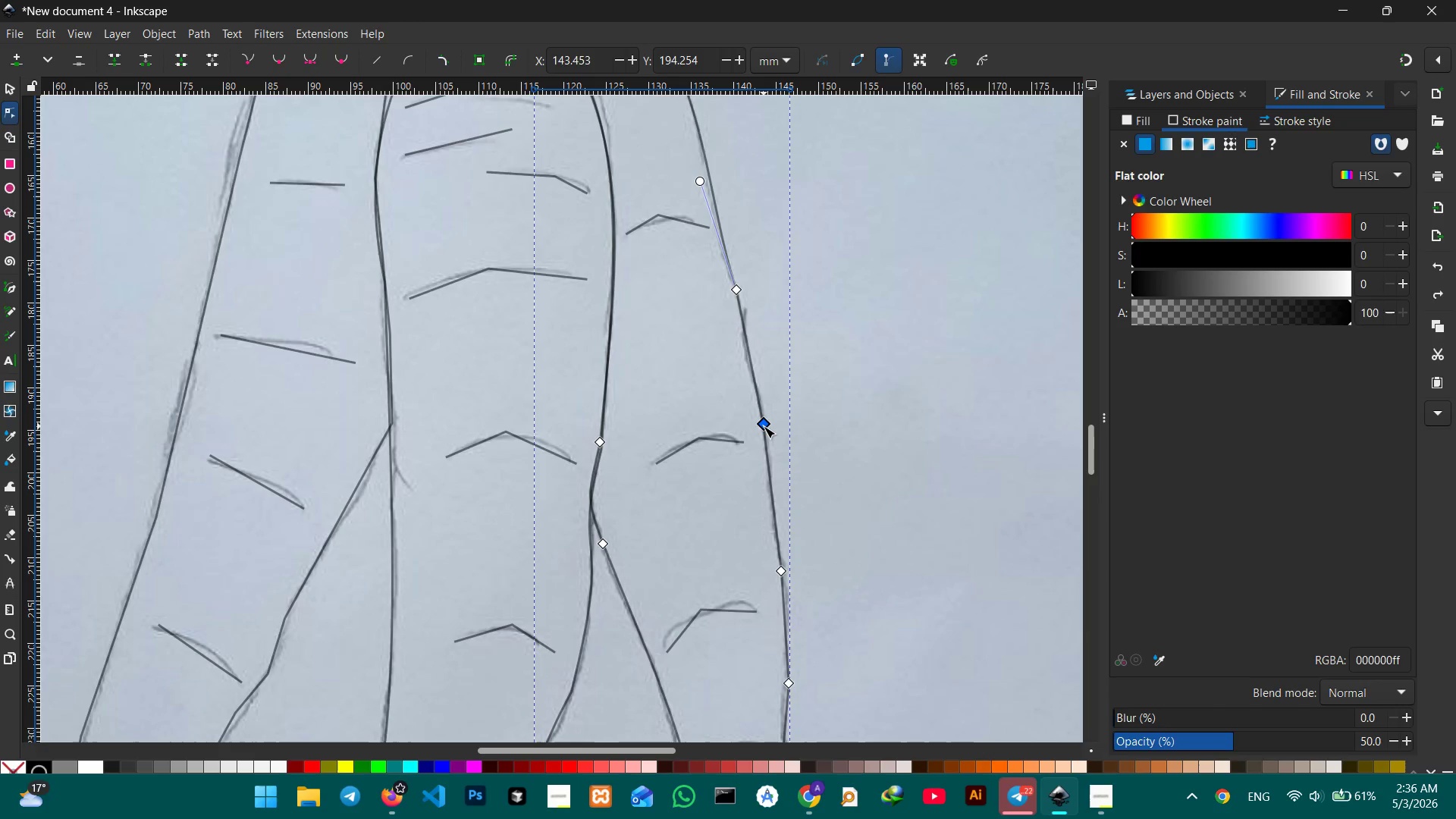 
scroll: coordinate [763, 466], scroll_direction: down, amount: 1.0
 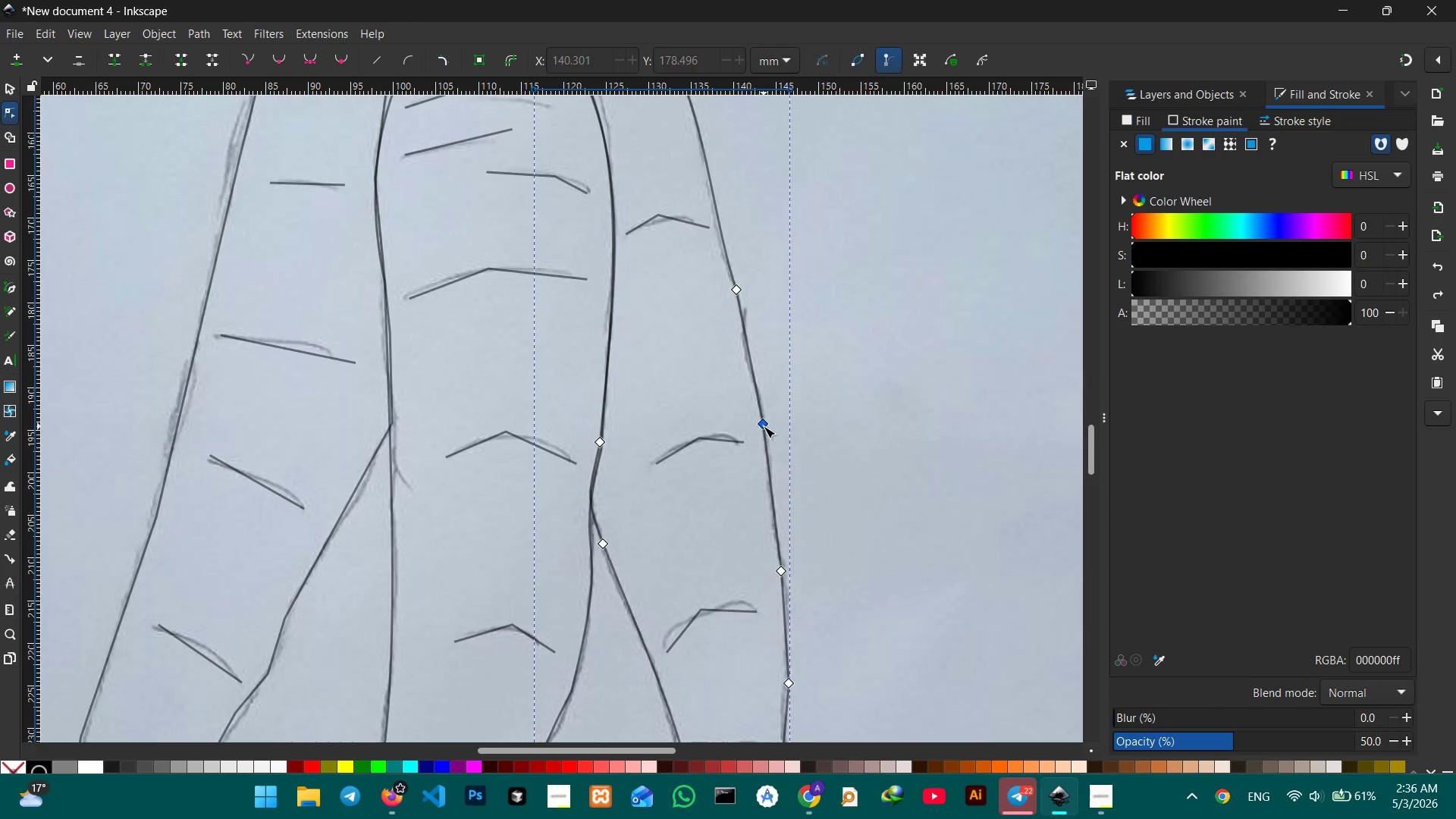 
key(Backspace)
 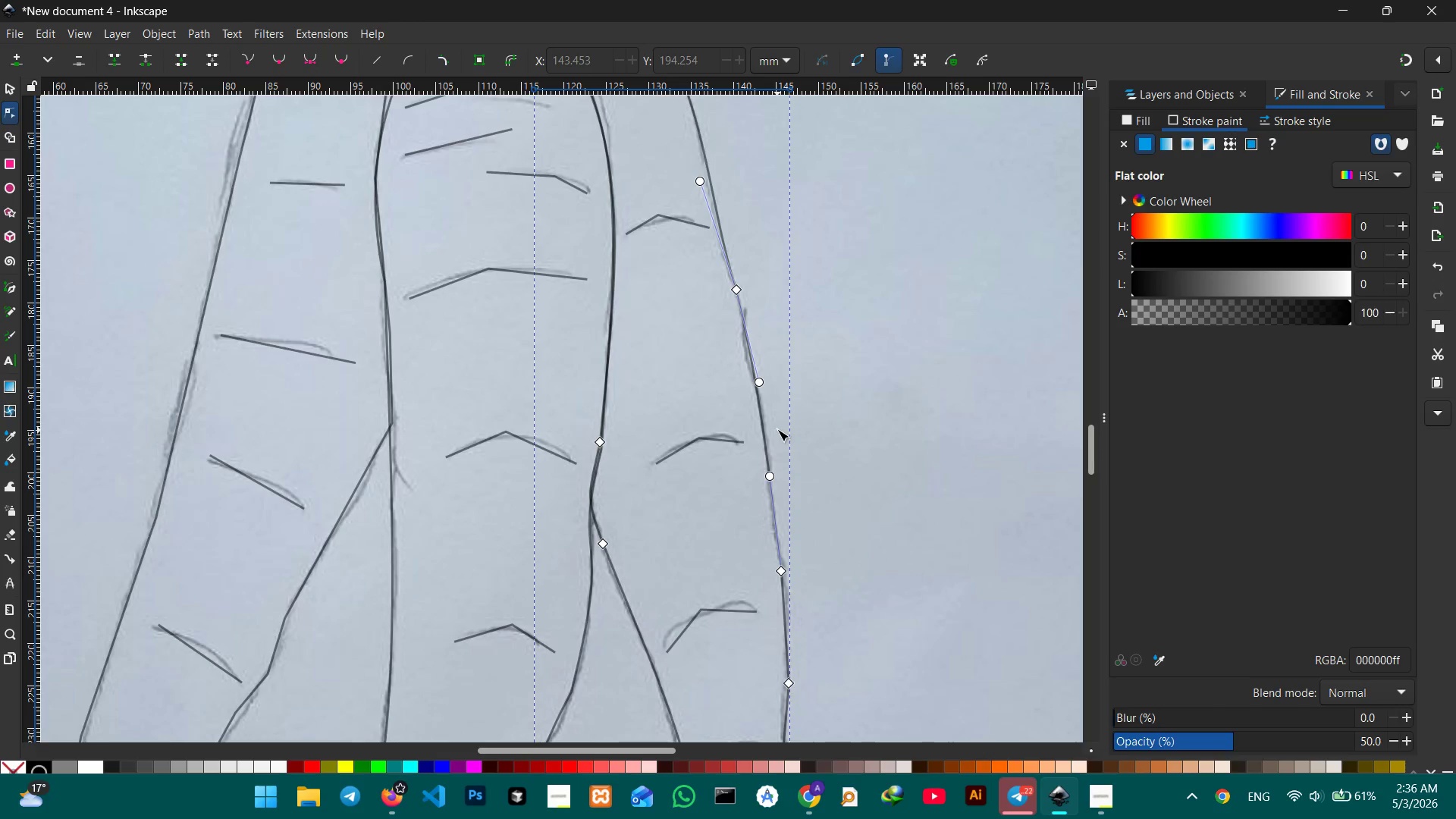 
scroll: coordinate [782, 403], scroll_direction: down, amount: 5.0
 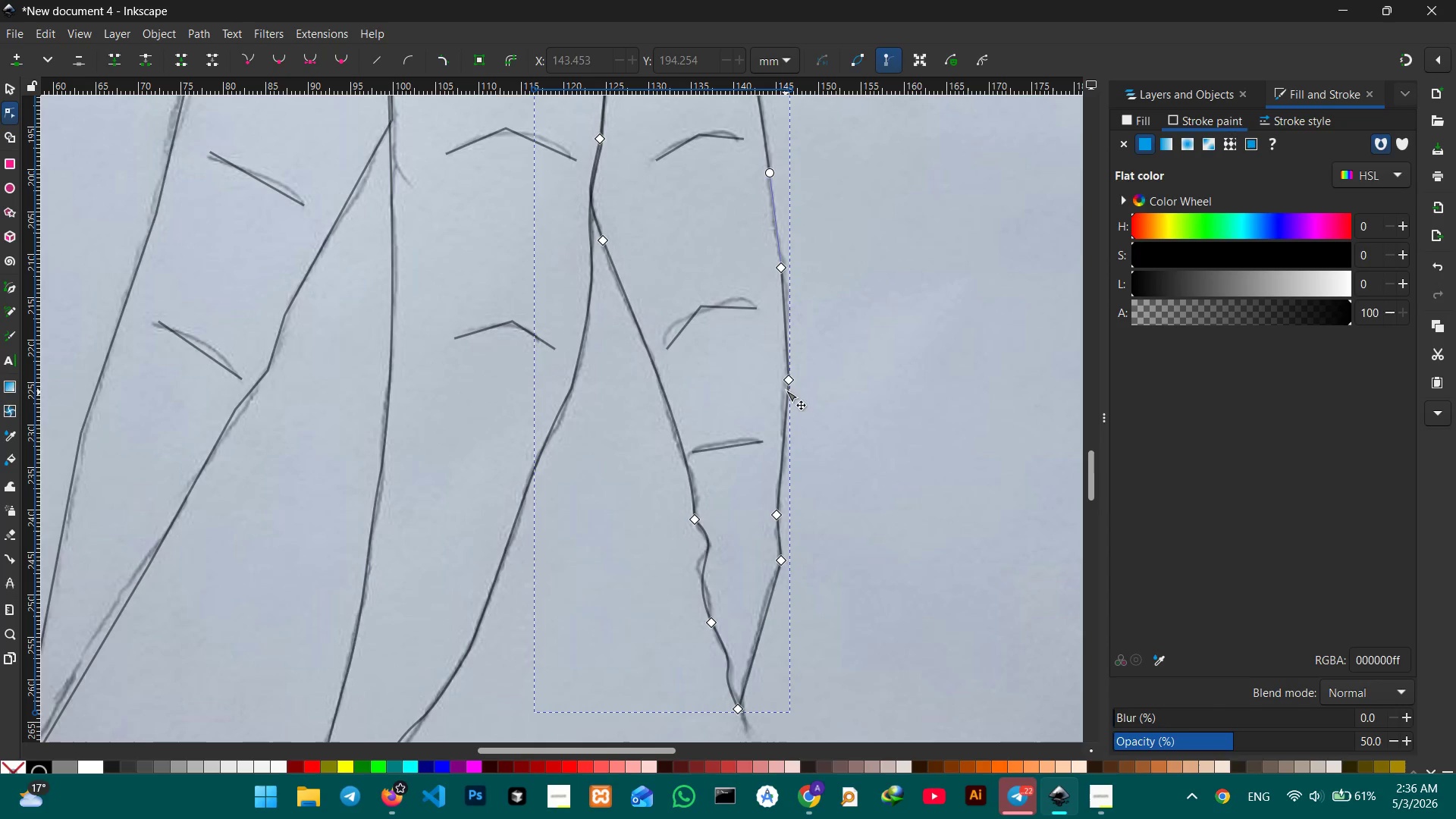 
left_click([786, 387])
 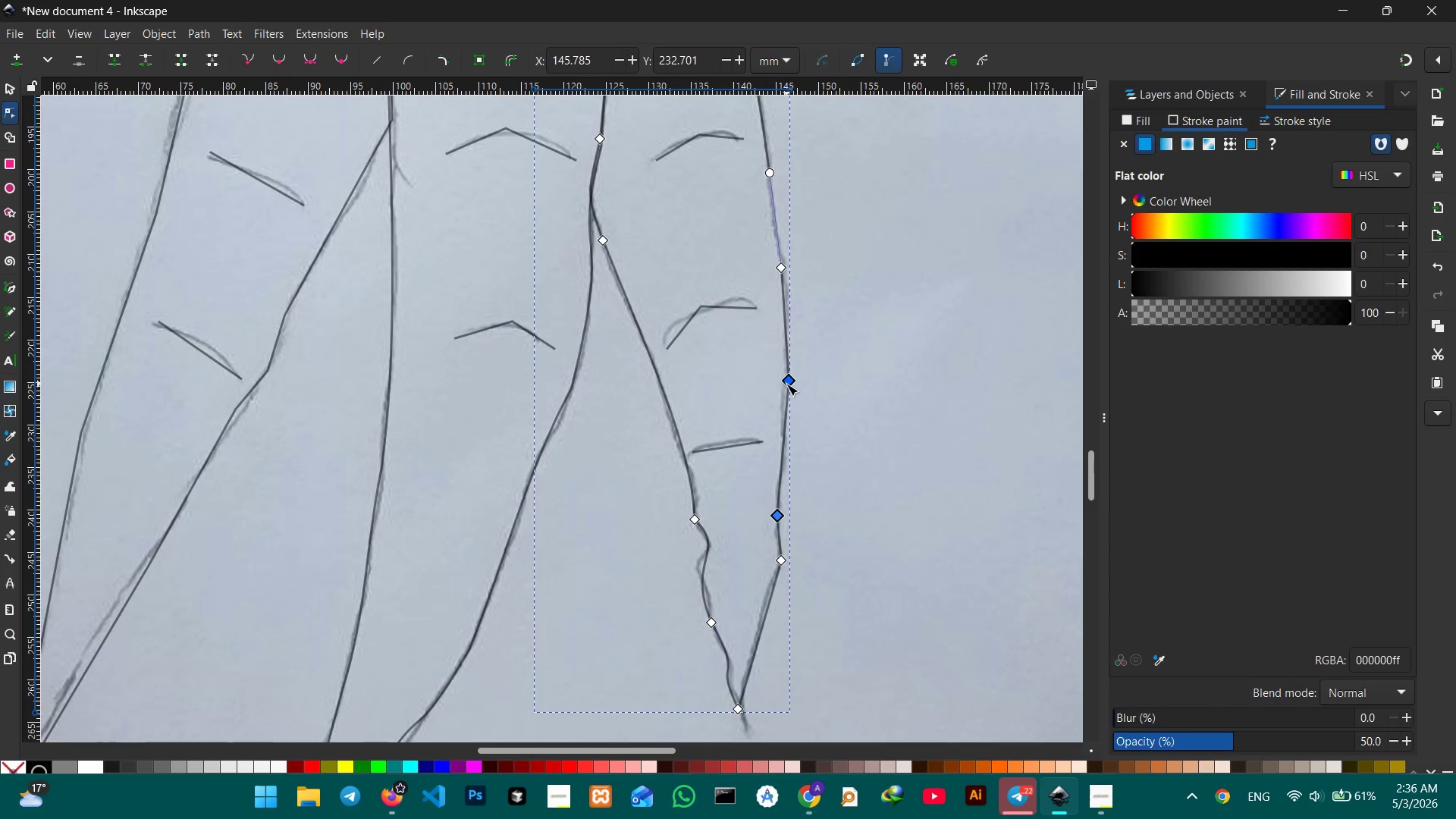 
key(Backspace)
 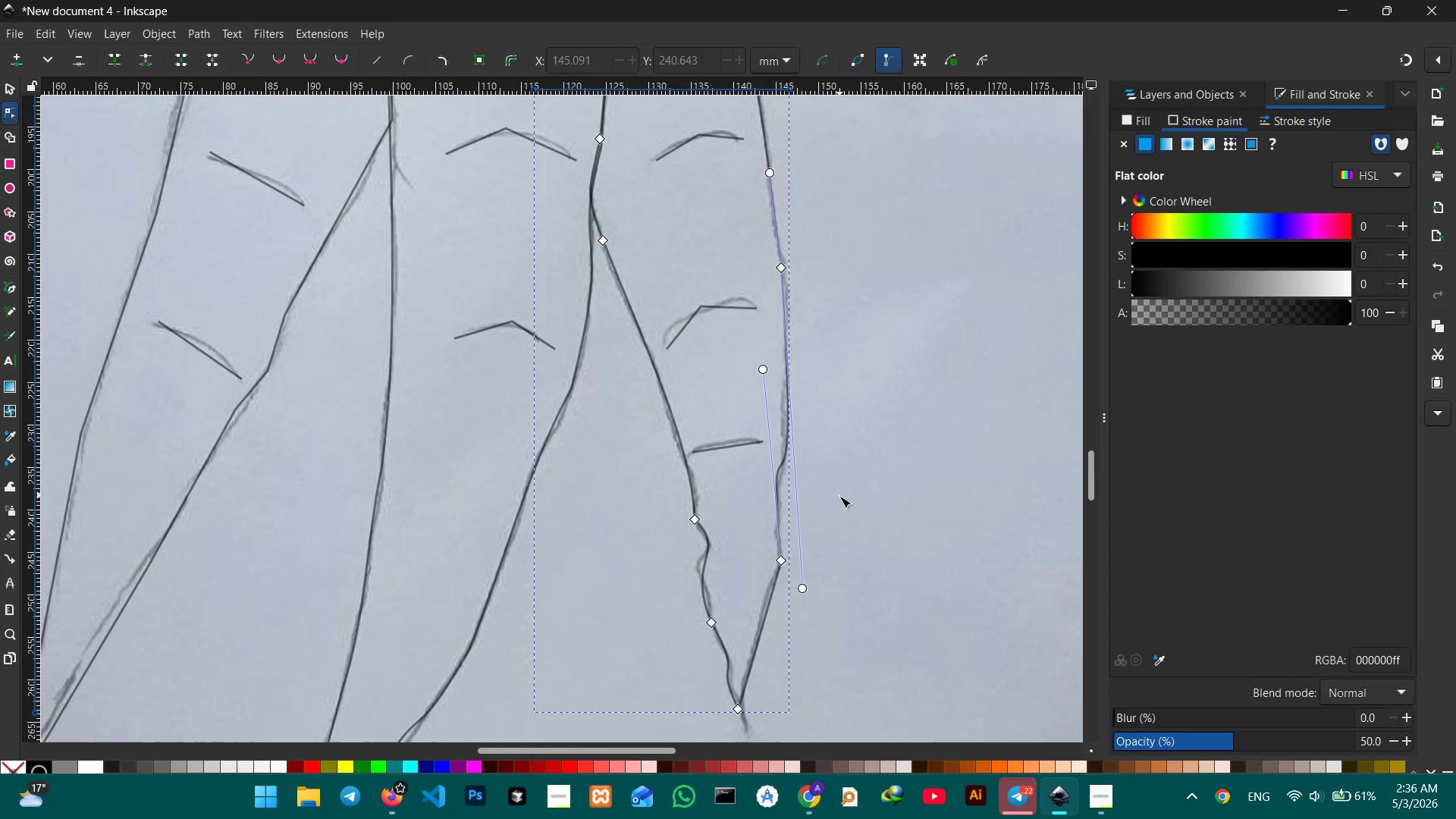 
left_click([780, 561])
 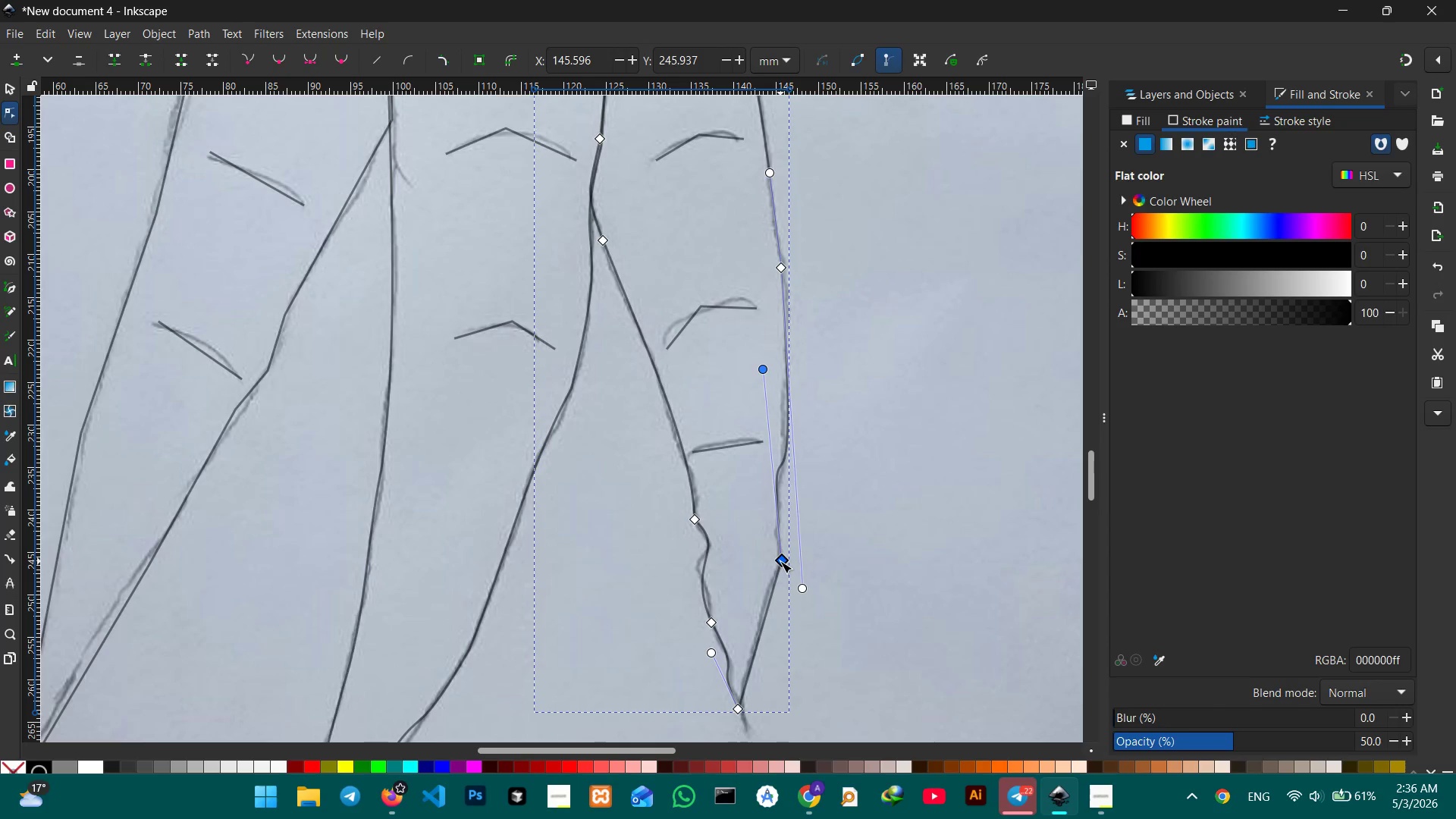 
key(Backspace)
 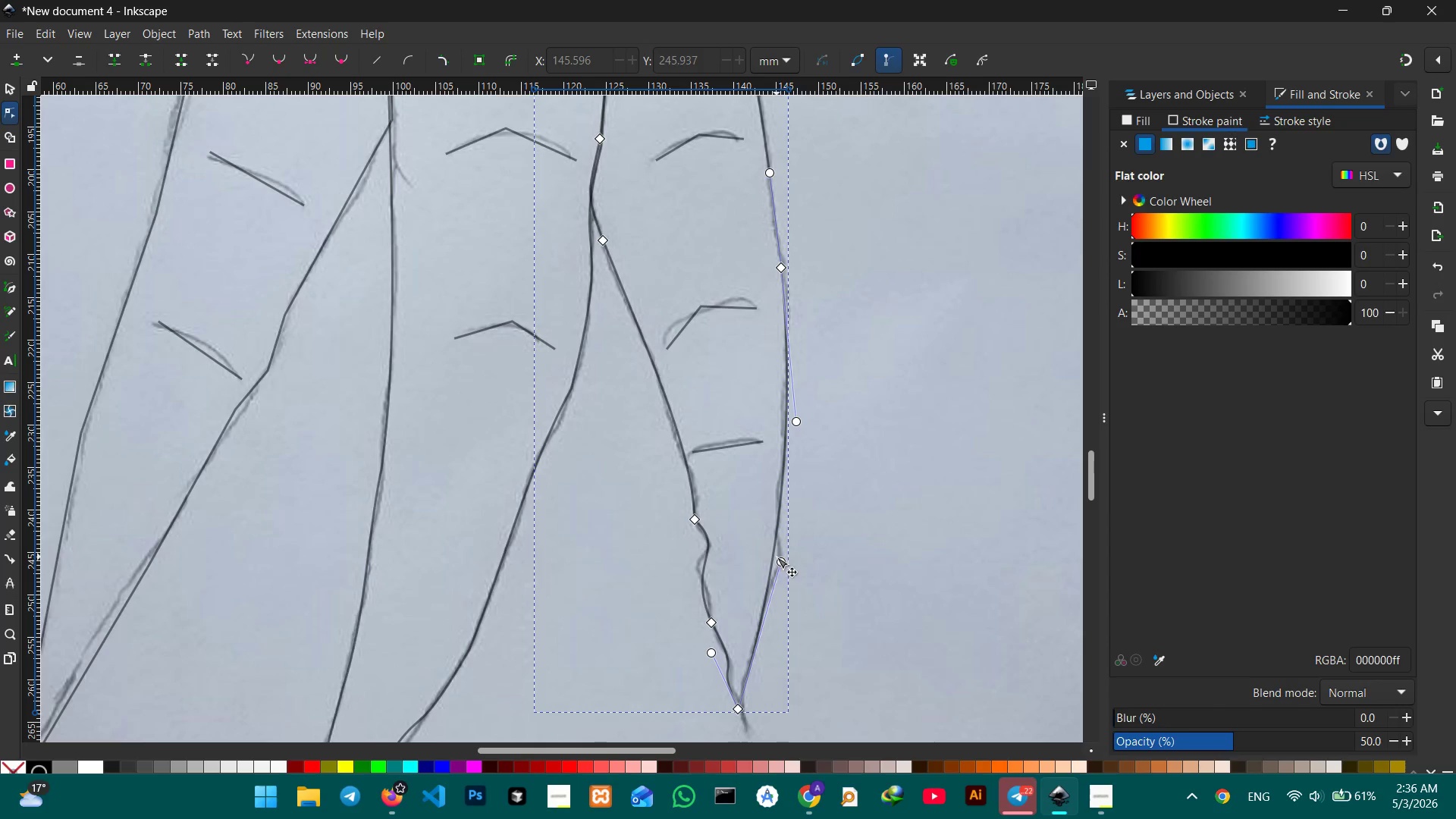 
left_click_drag(start_coordinate=[780, 557], to_coordinate=[789, 571])
 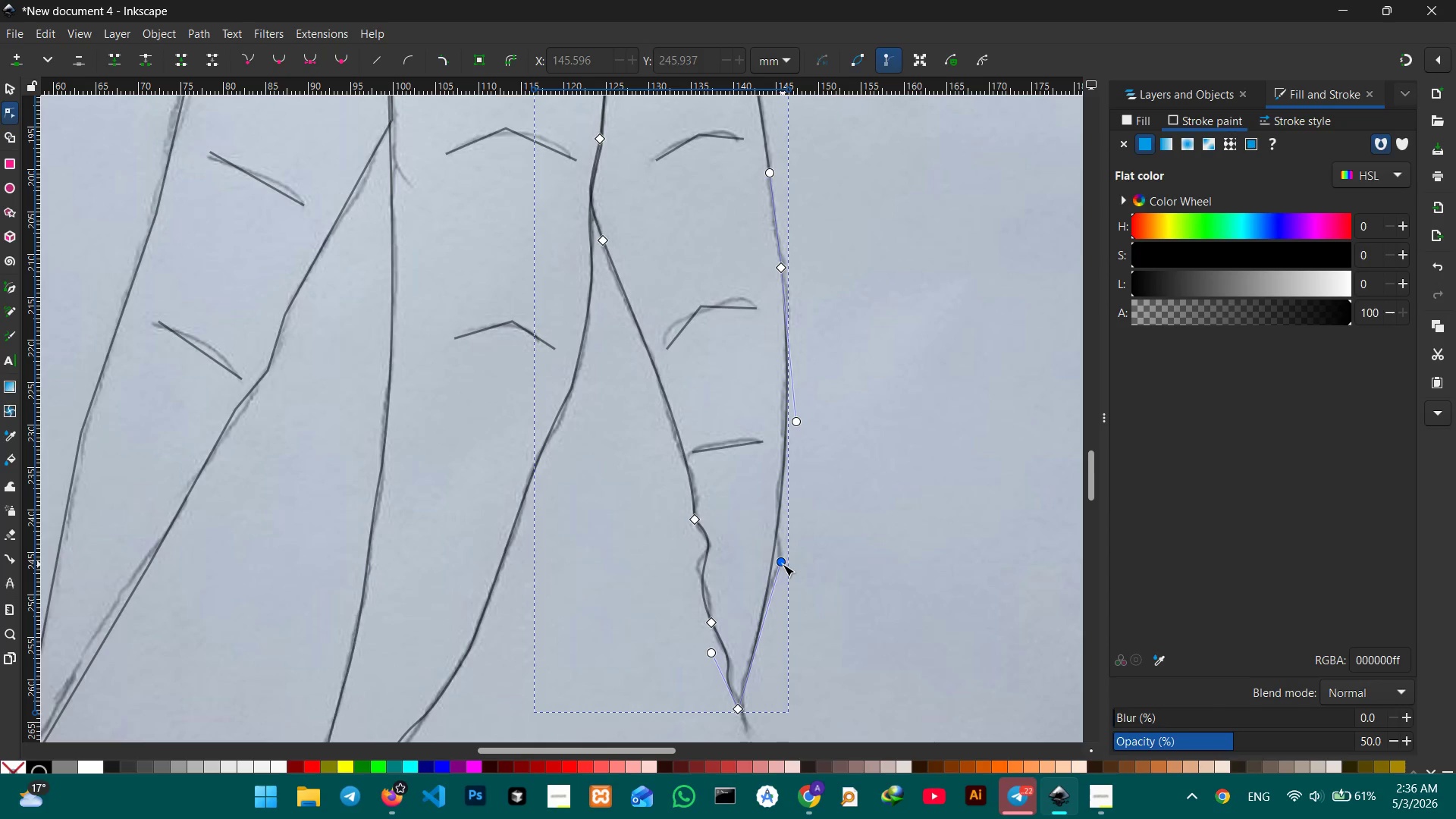 
left_click_drag(start_coordinate=[783, 564], to_coordinate=[795, 573])
 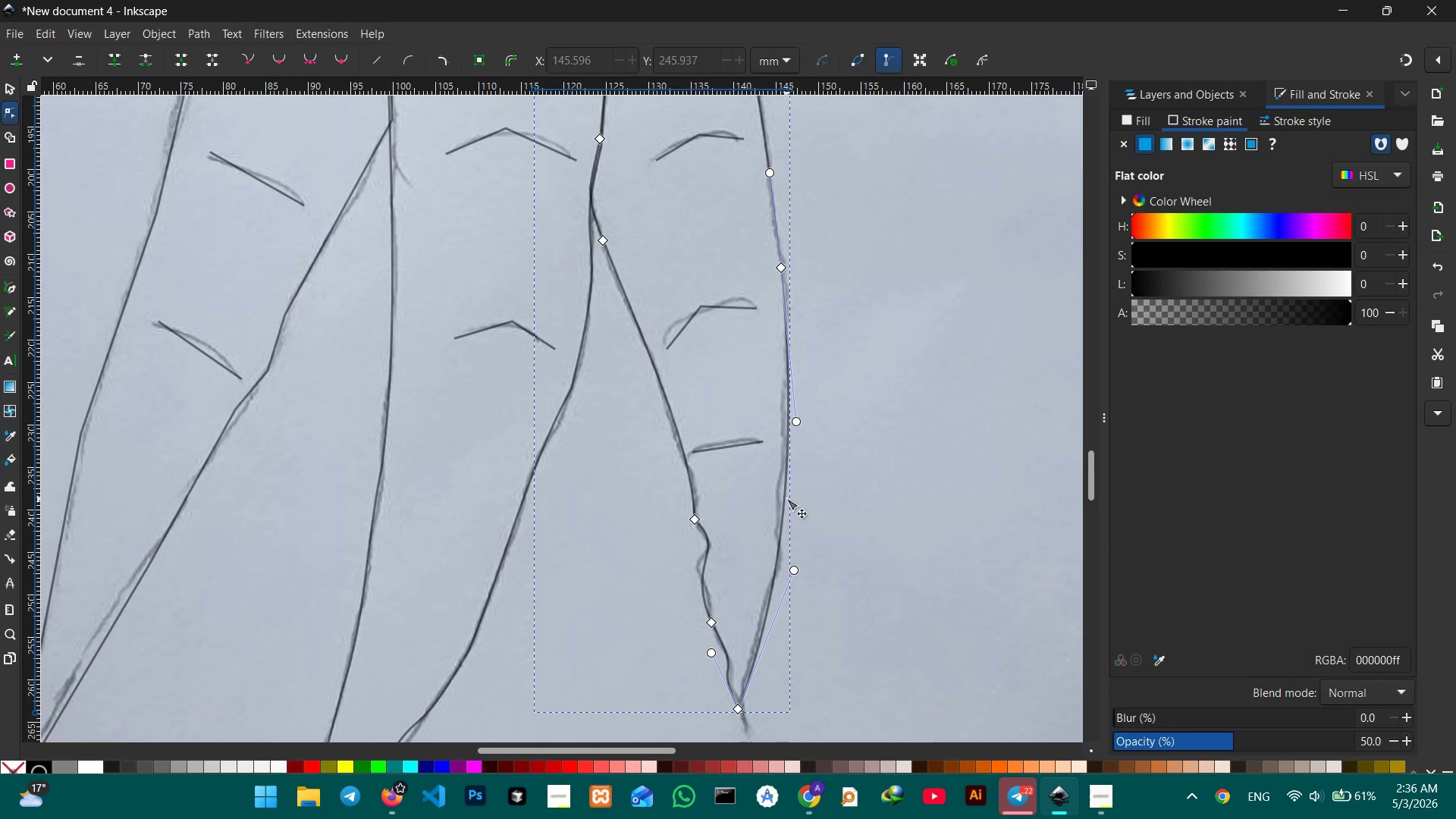 
left_click_drag(start_coordinate=[785, 497], to_coordinate=[778, 494])
 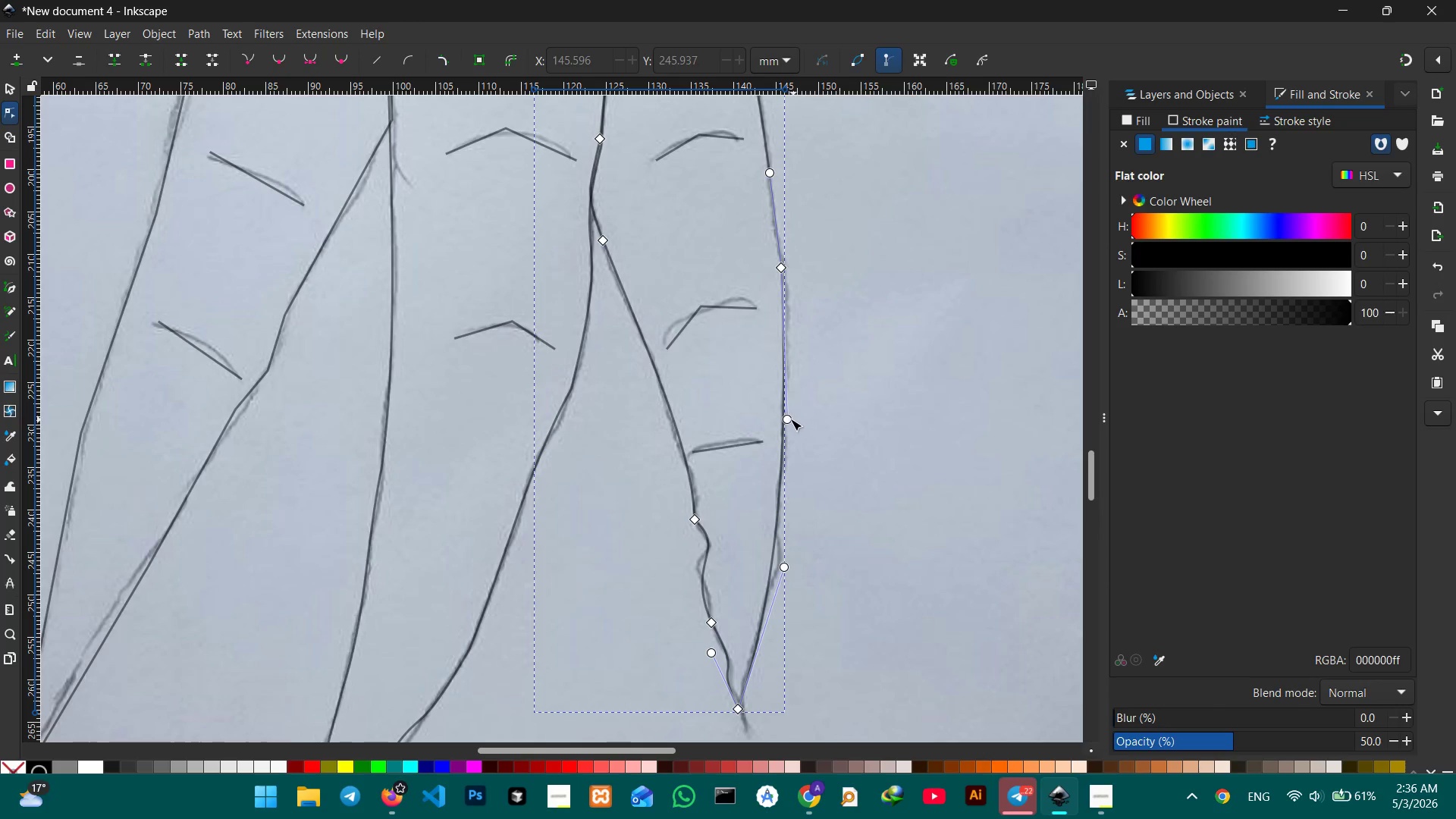 
left_click_drag(start_coordinate=[789, 418], to_coordinate=[784, 417])
 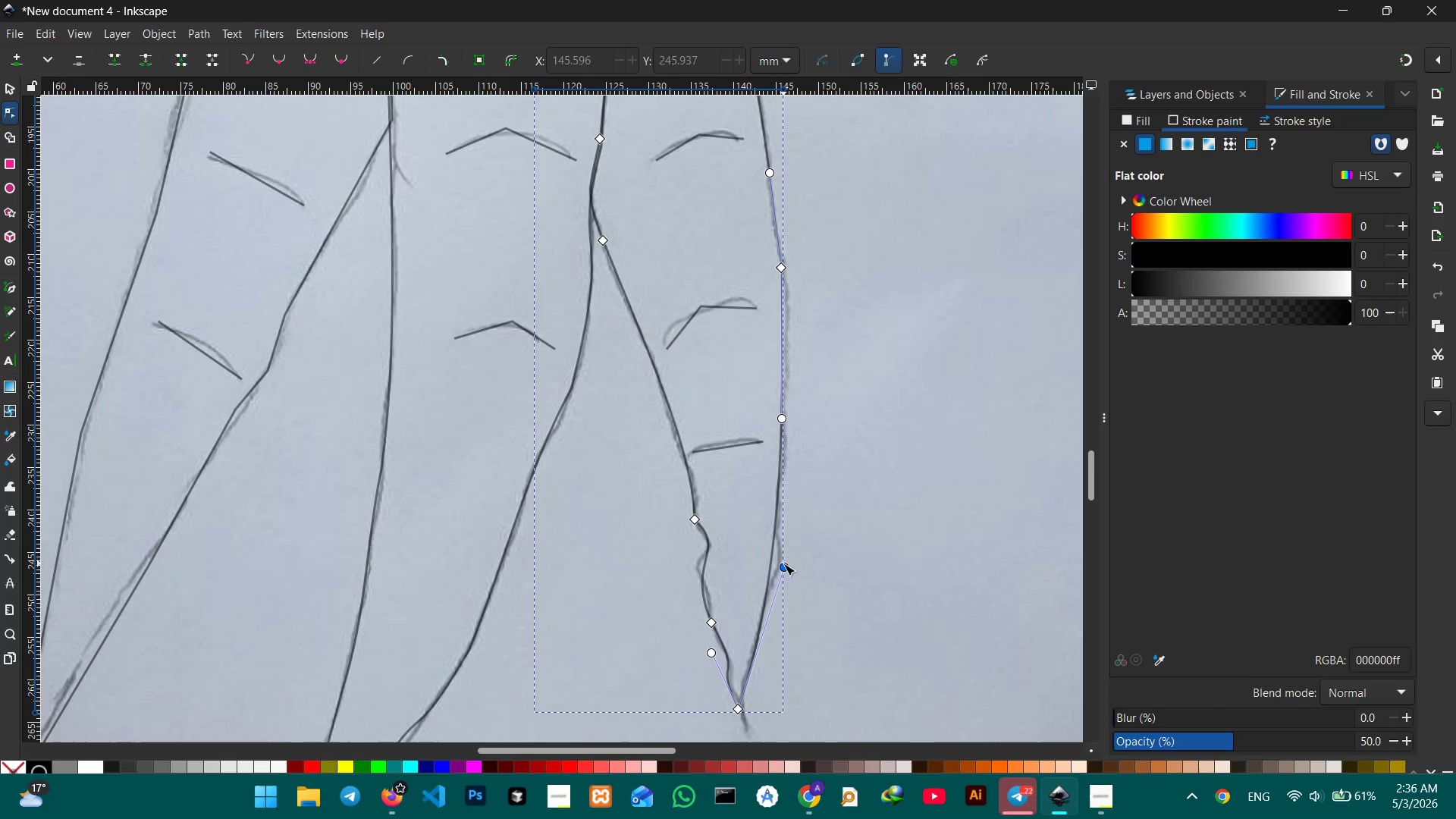 
left_click_drag(start_coordinate=[783, 566], to_coordinate=[801, 576])
 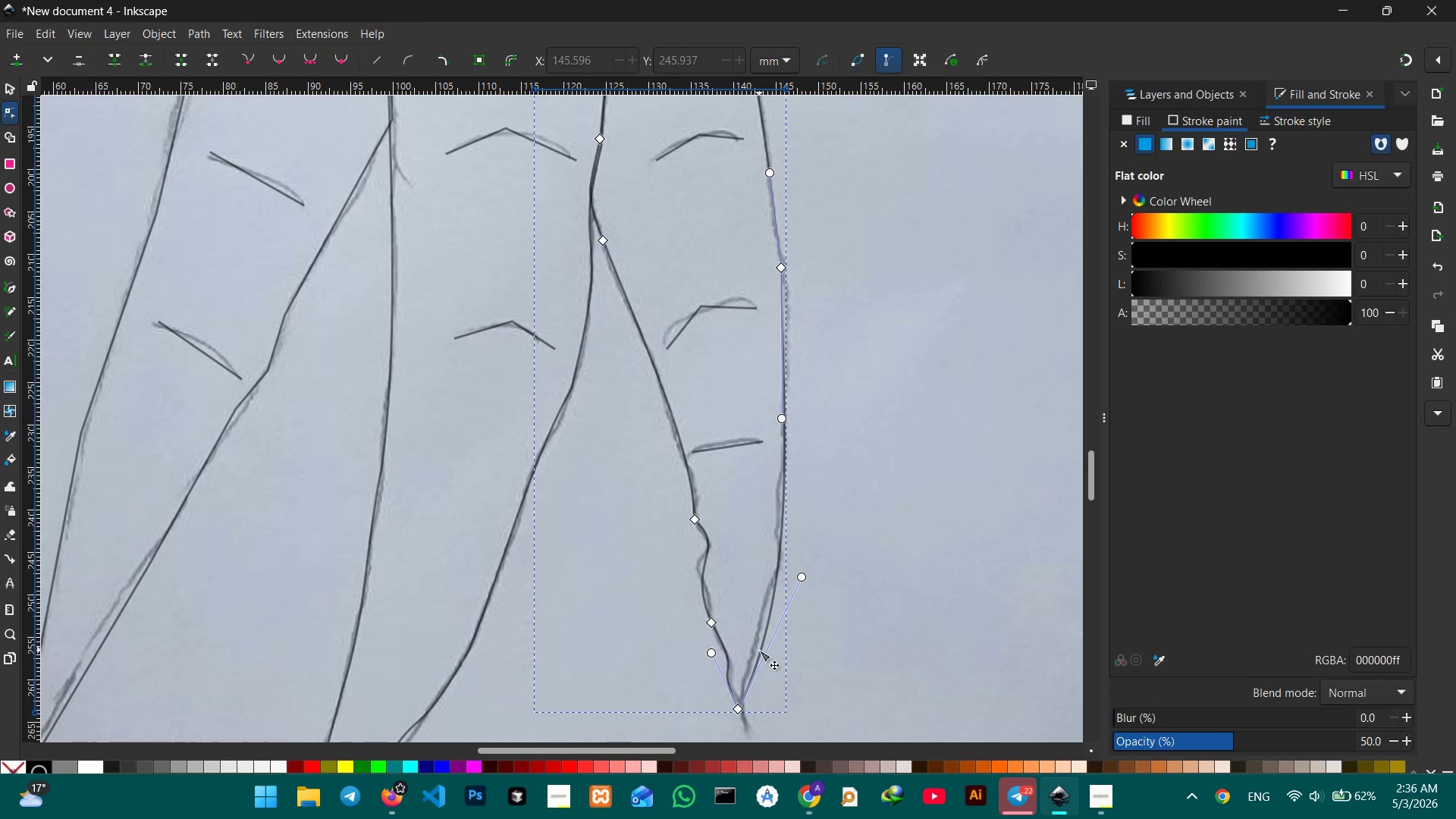 
left_click_drag(start_coordinate=[759, 650], to_coordinate=[752, 645])
 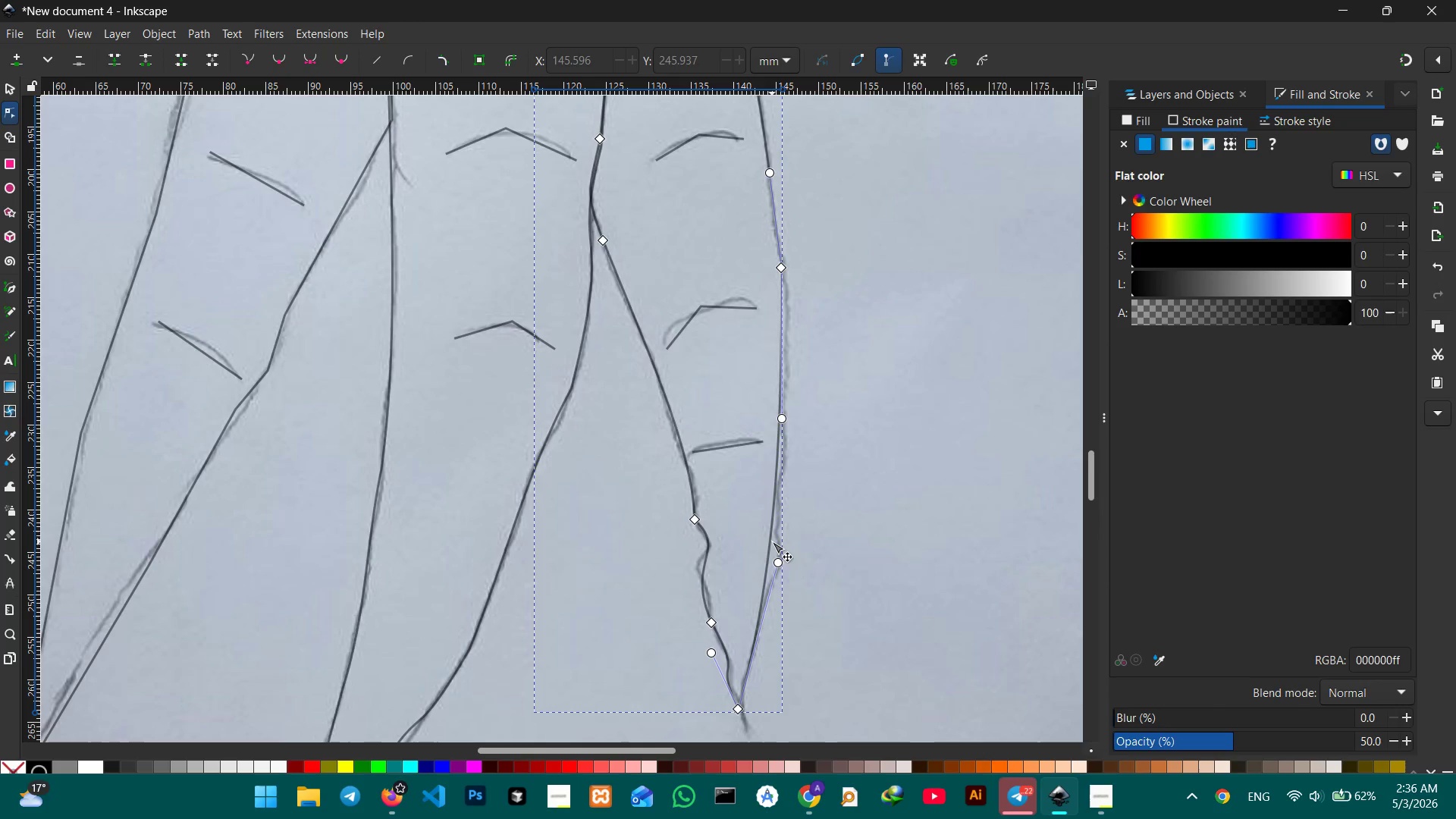 
key(Control+Z)
 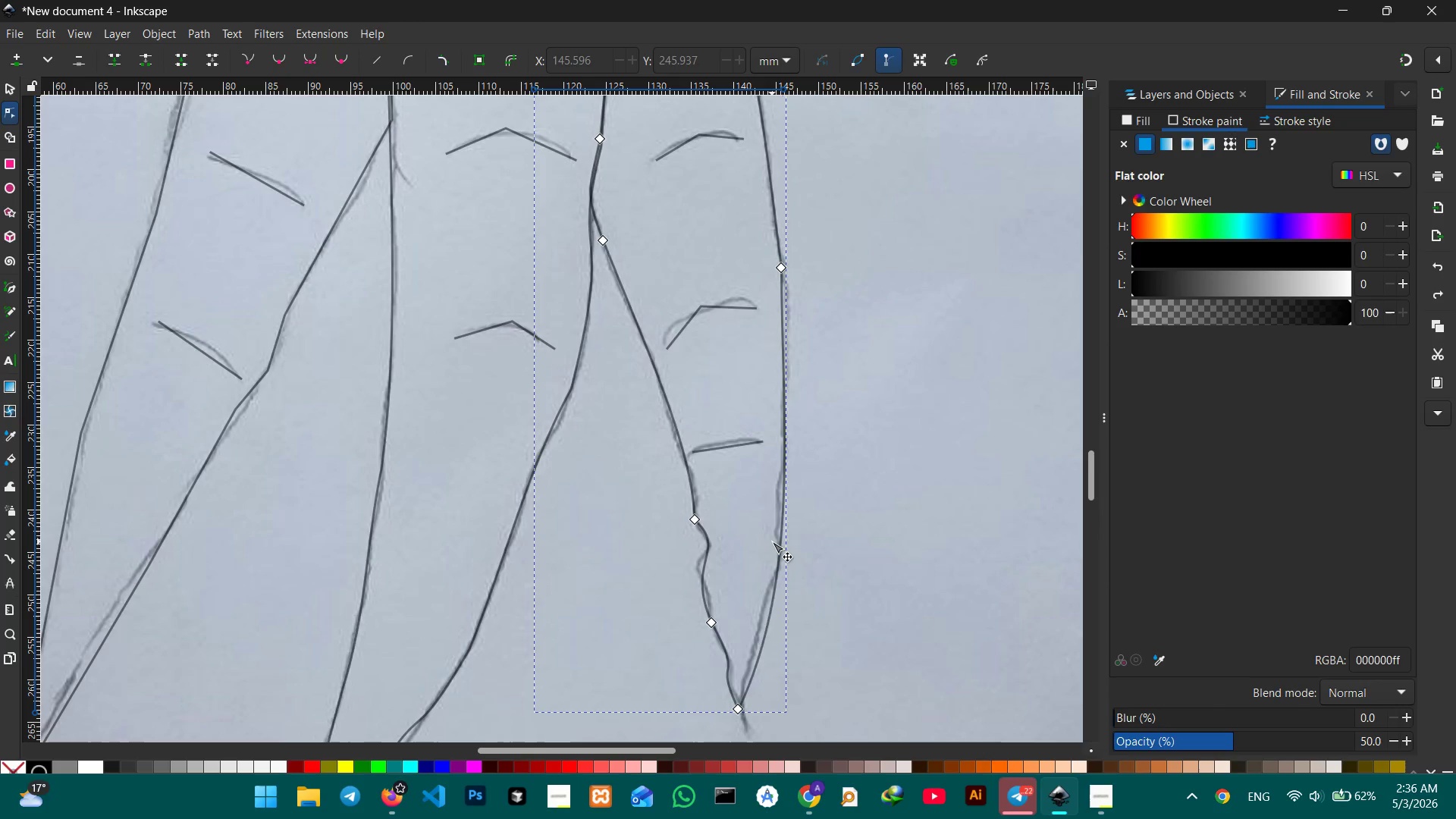 
key(Control+Z)
 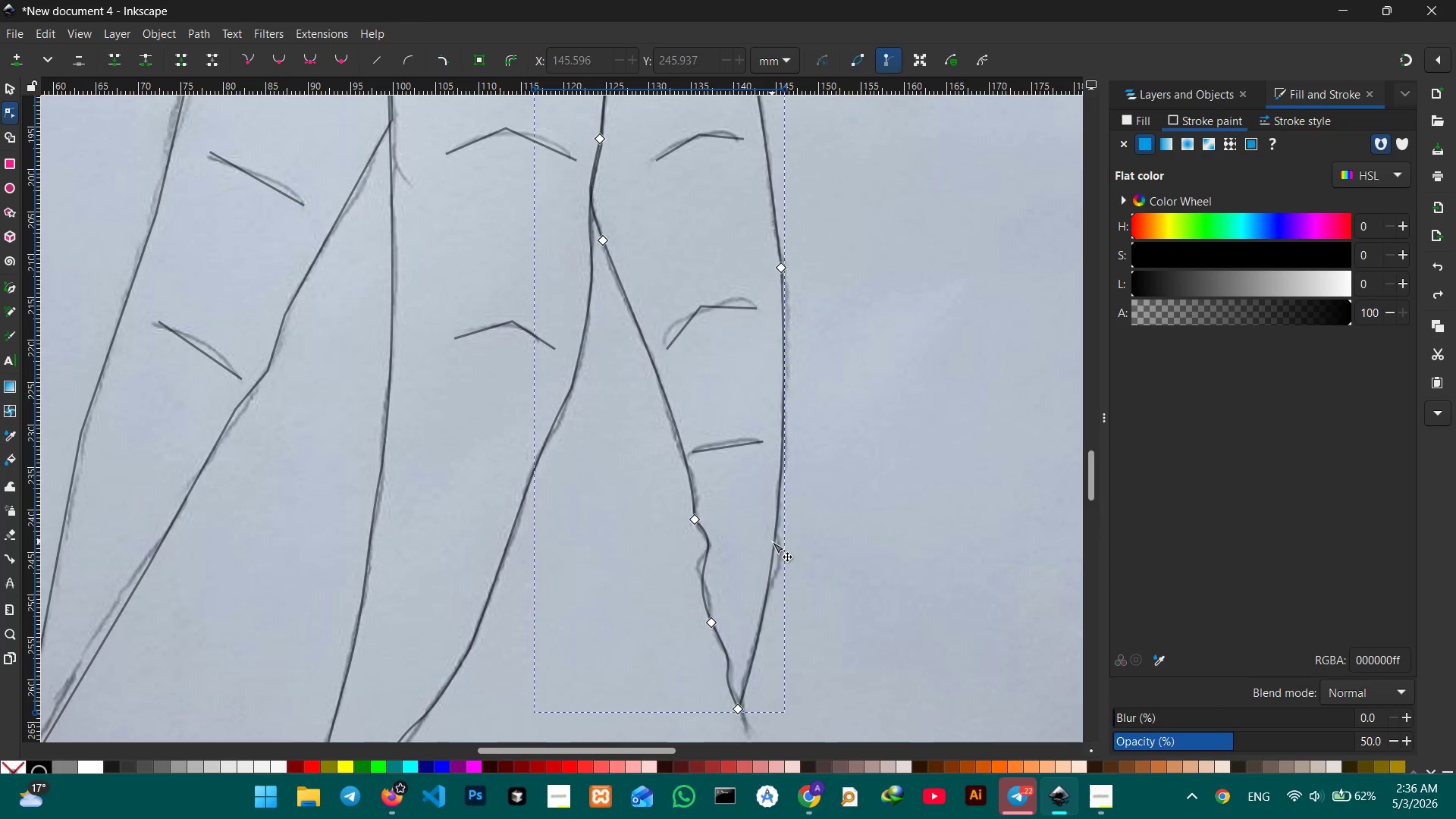 
key(Control+Z)
 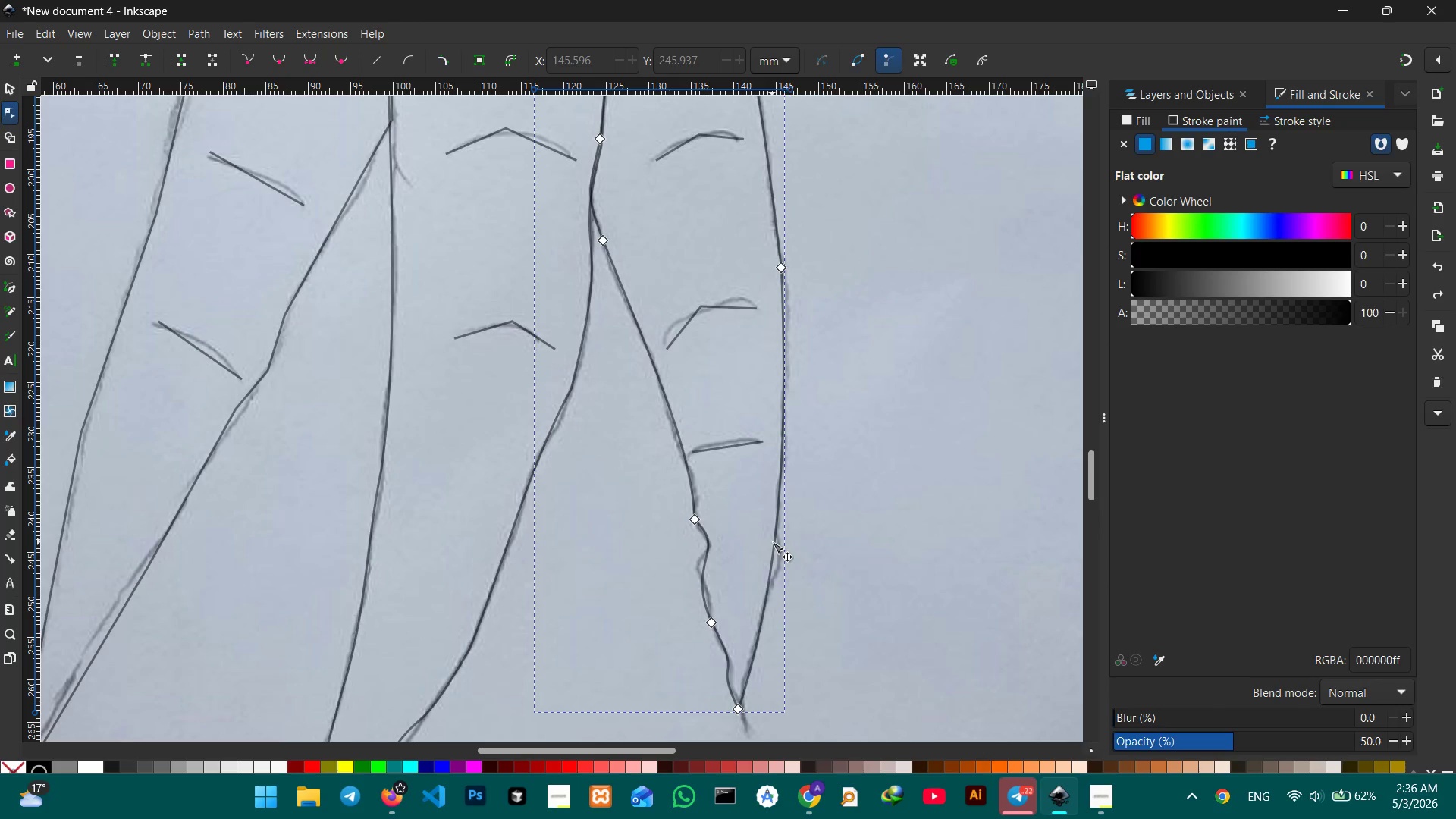 
key(Control+Z)
 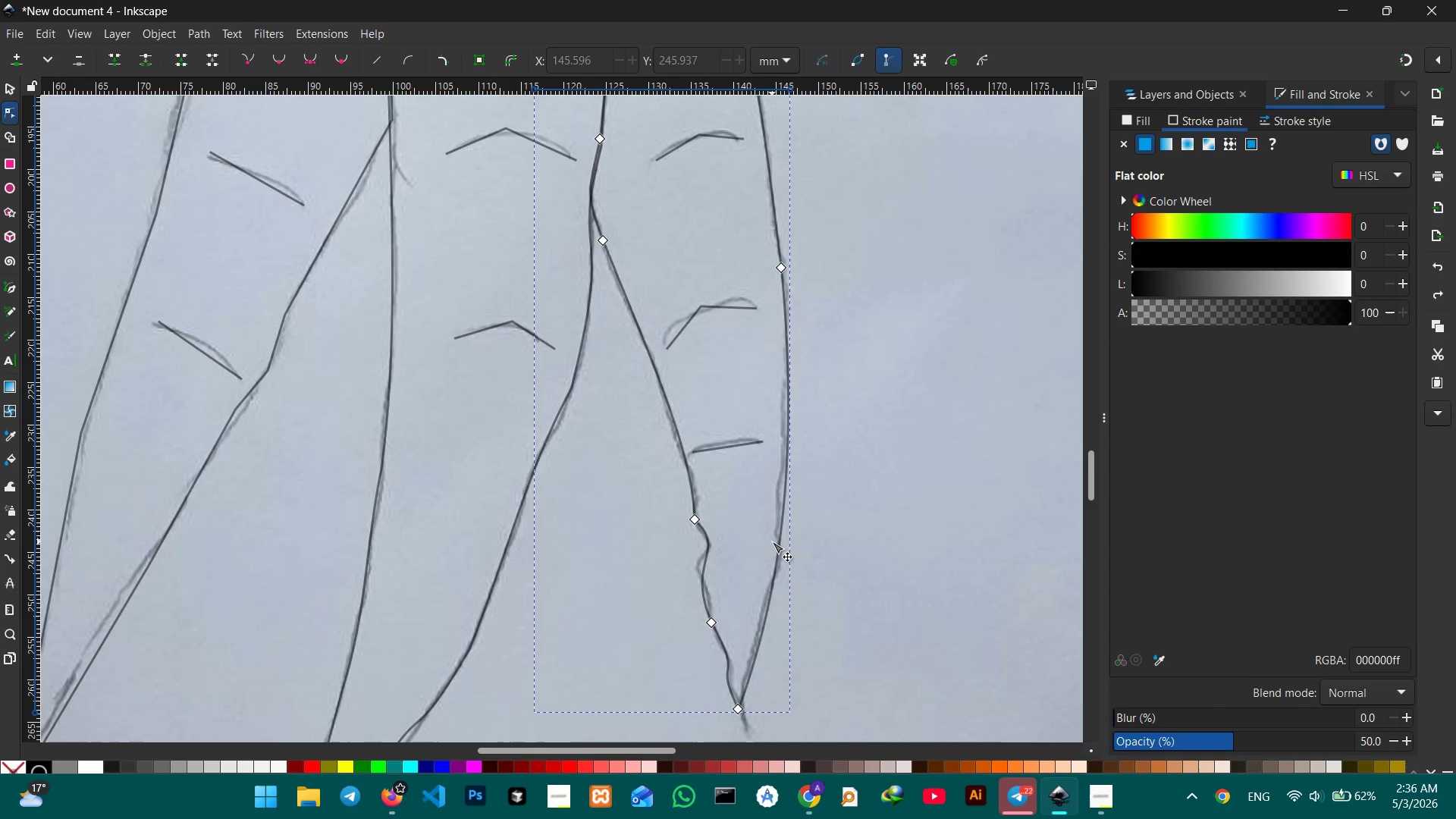 
key(Control+Z)
 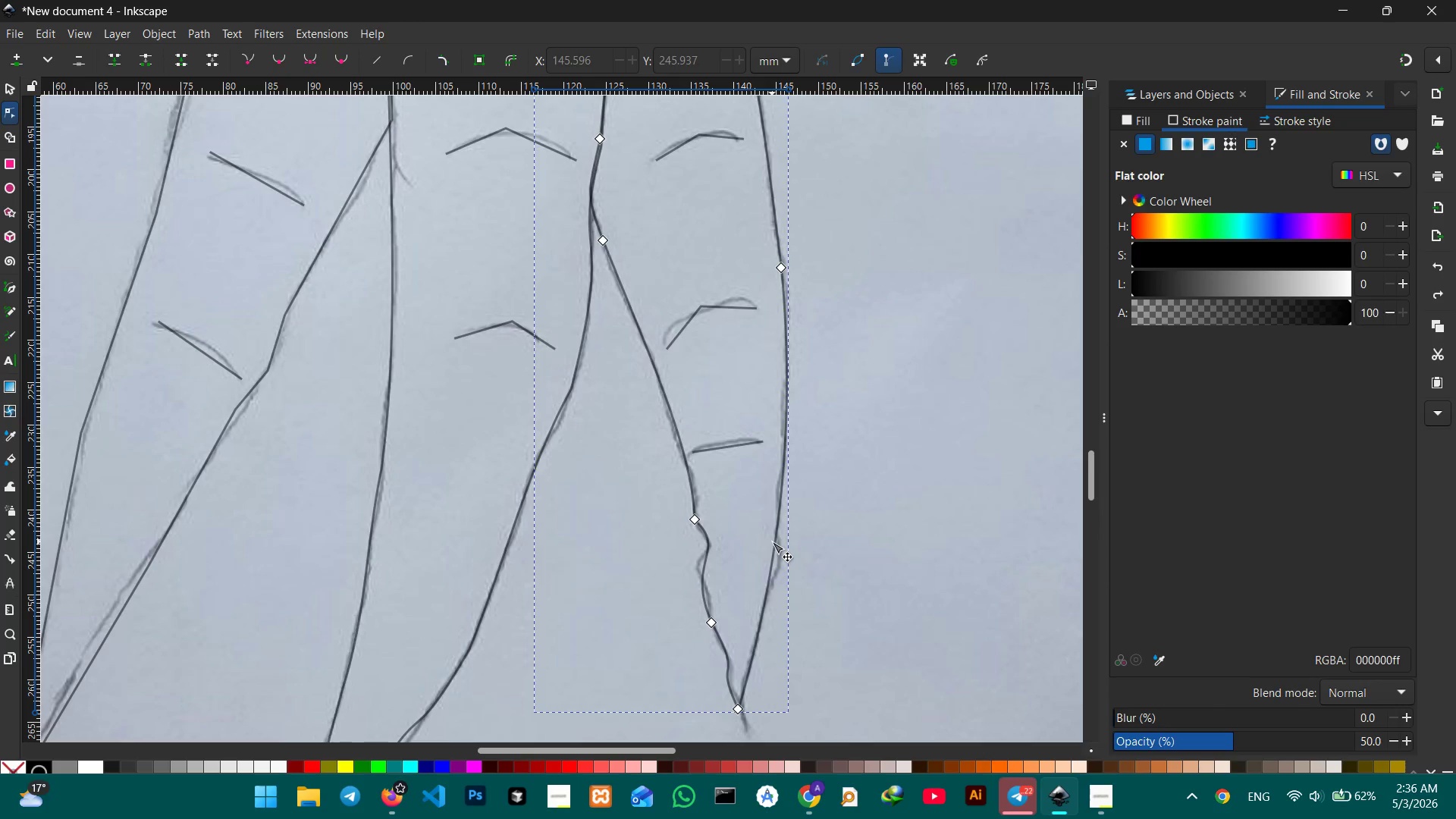 
key(Control+Z)
 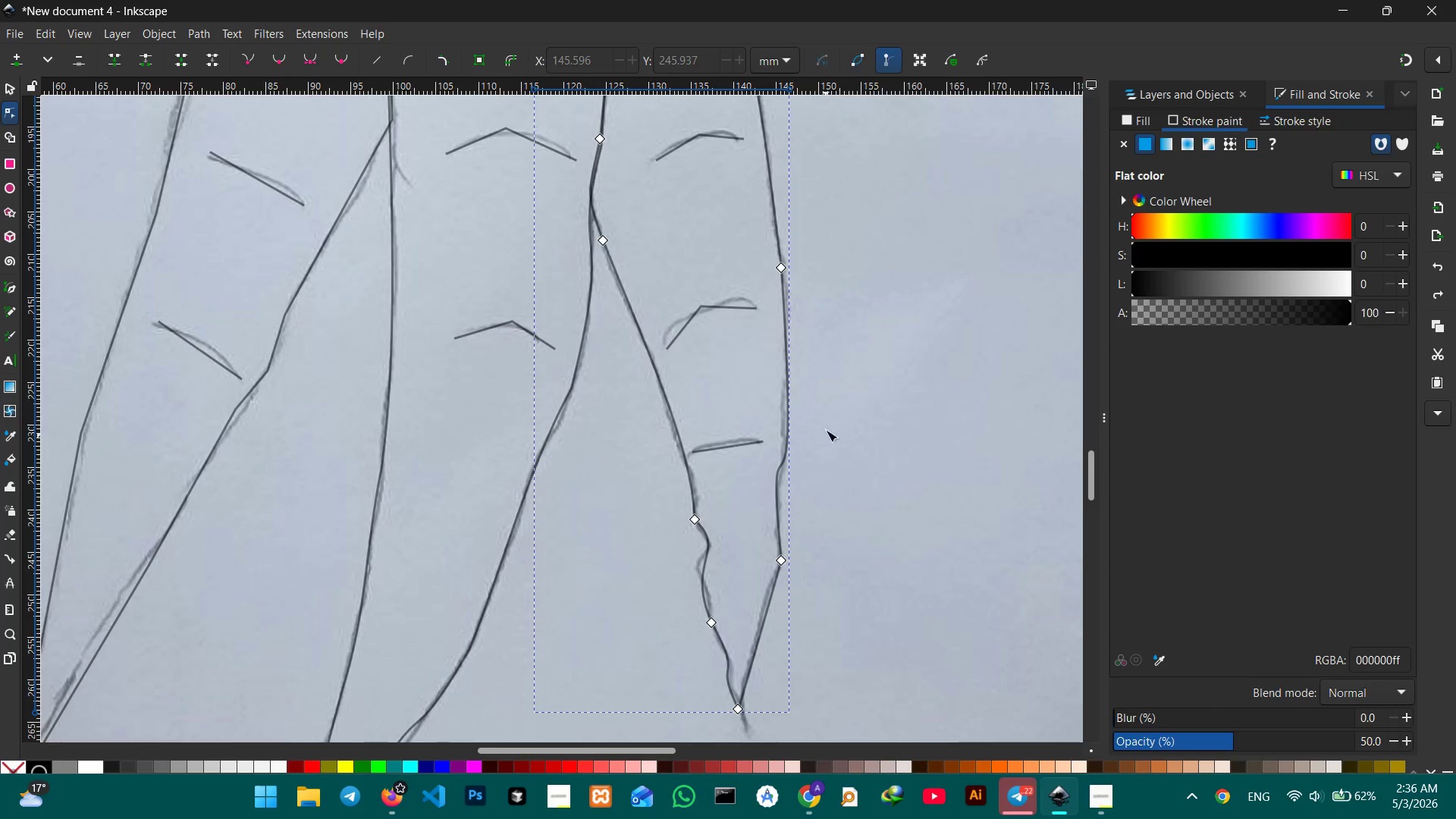 
scroll: coordinate [712, 339], scroll_direction: up, amount: 5.0
 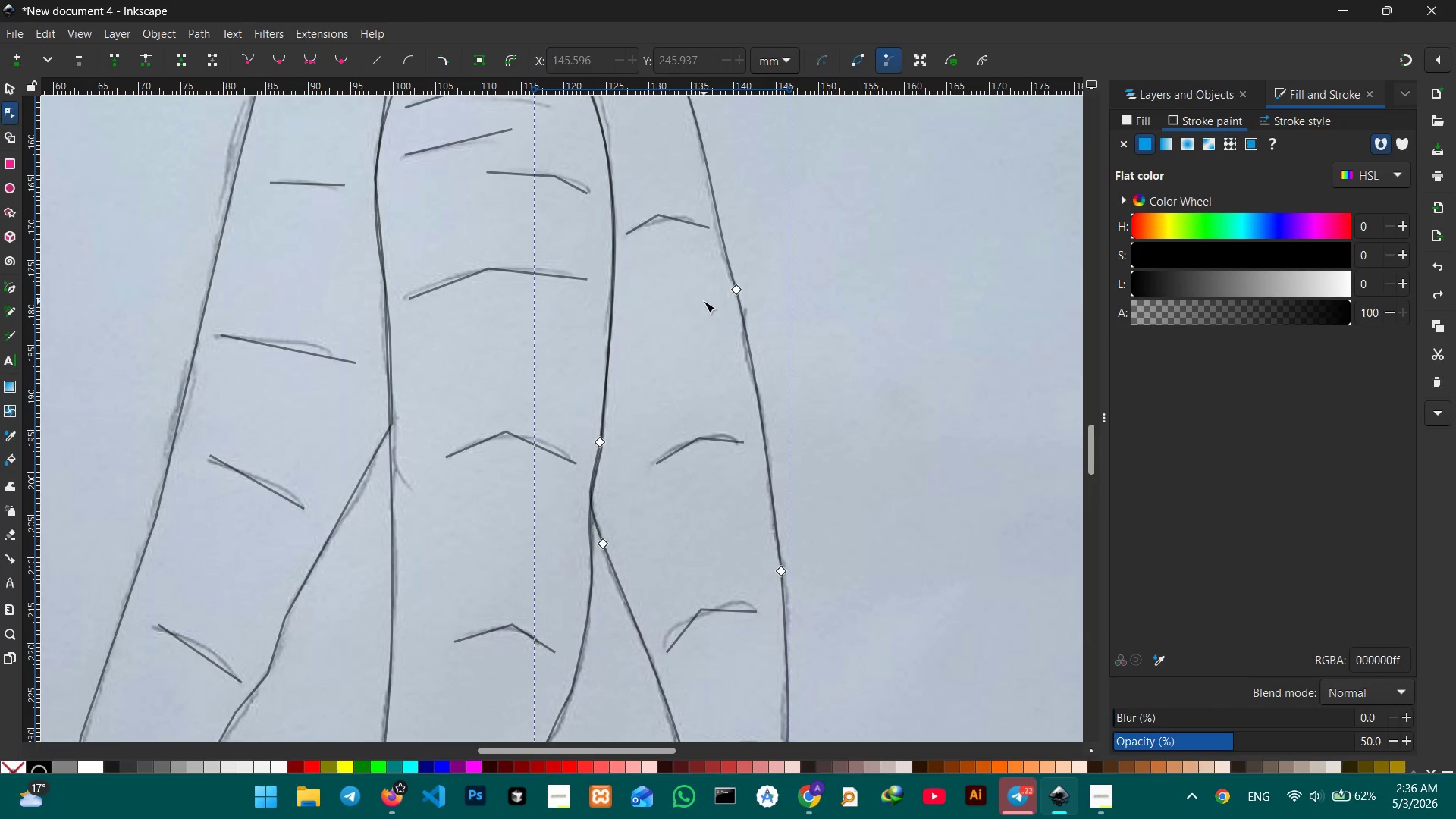 
scroll: coordinate [706, 352], scroll_direction: down, amount: 7.0
 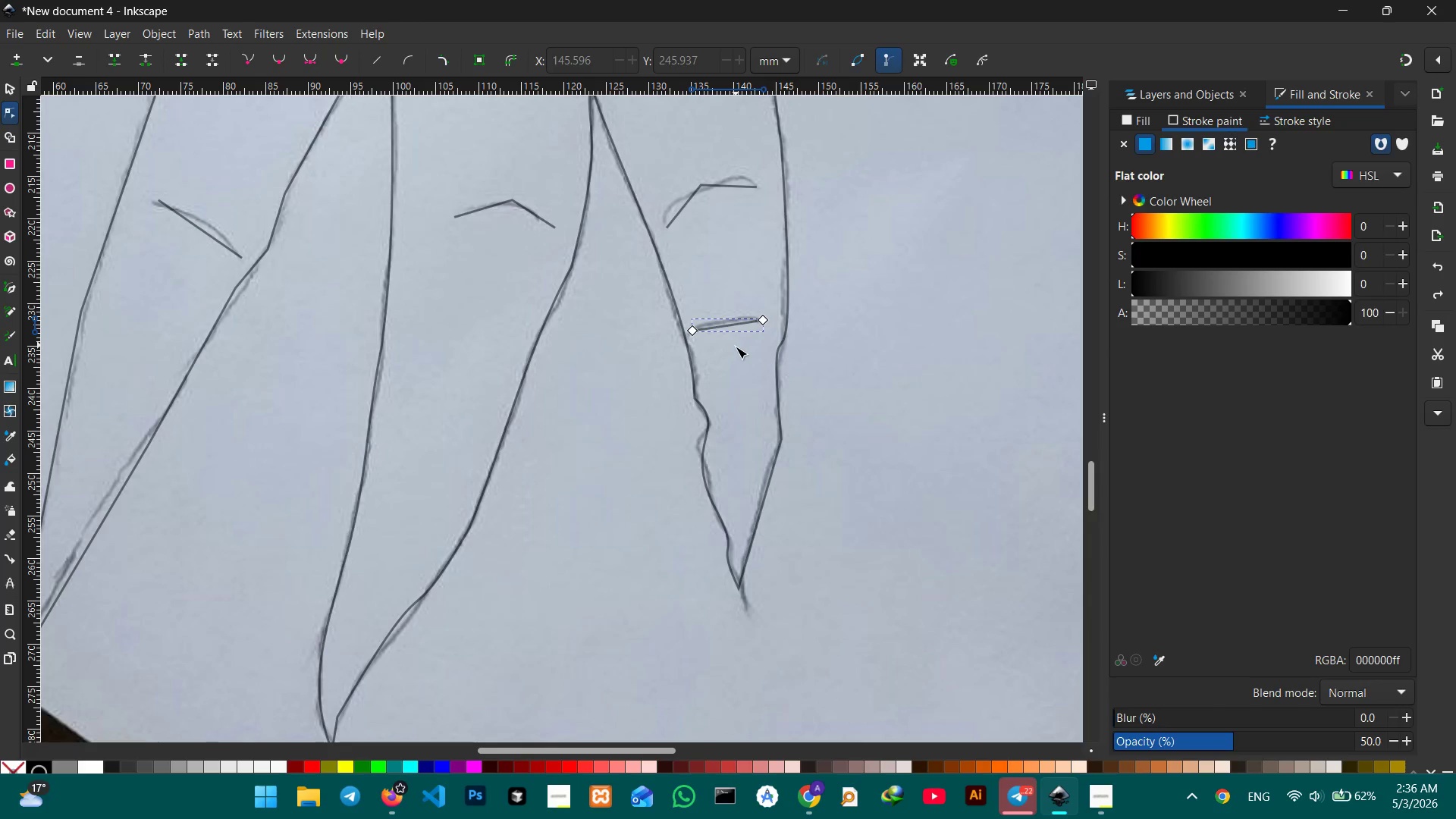 
scroll: coordinate [735, 352], scroll_direction: up, amount: 1.0
 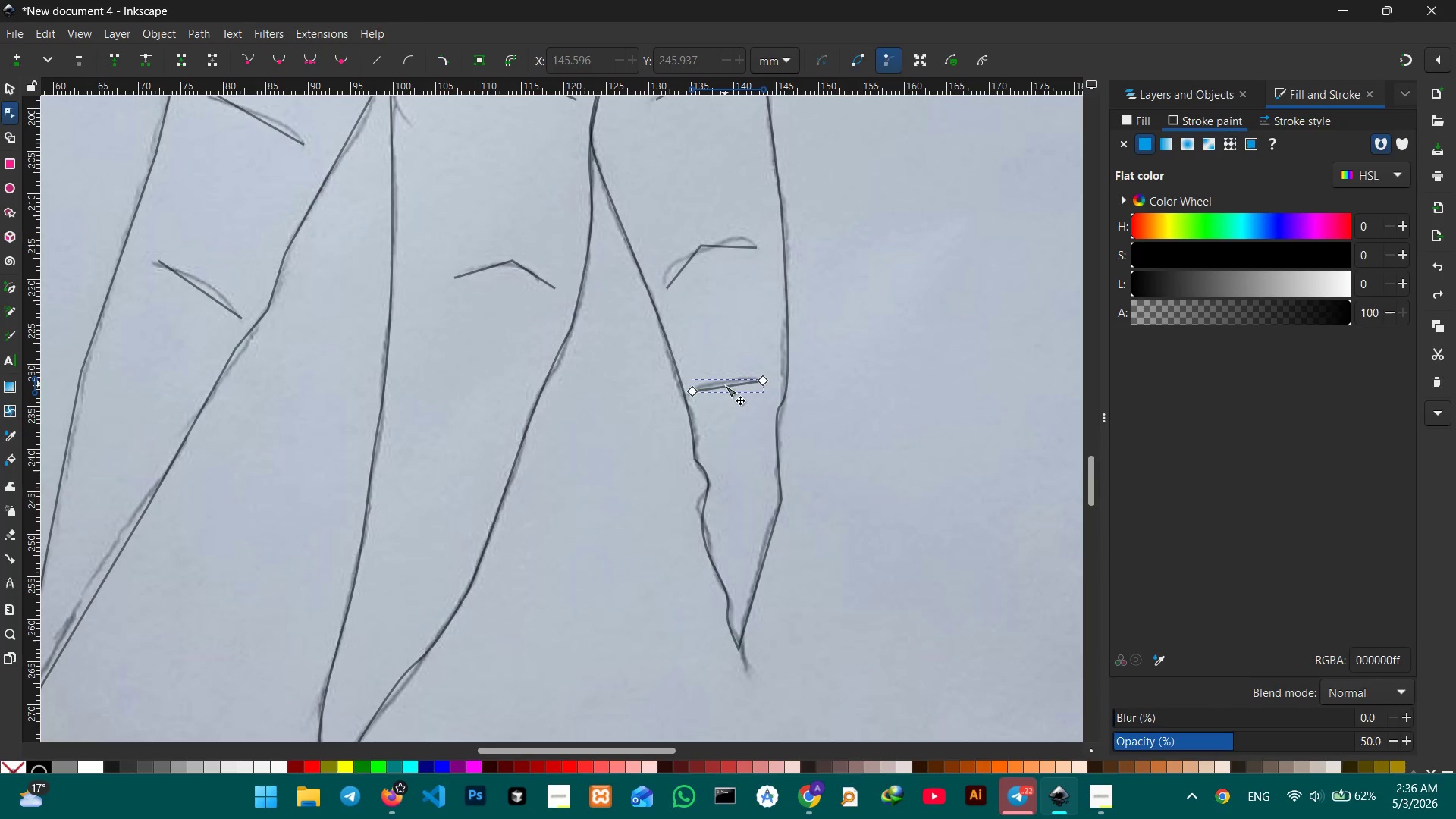 
left_click_drag(start_coordinate=[725, 385], to_coordinate=[726, 381])
 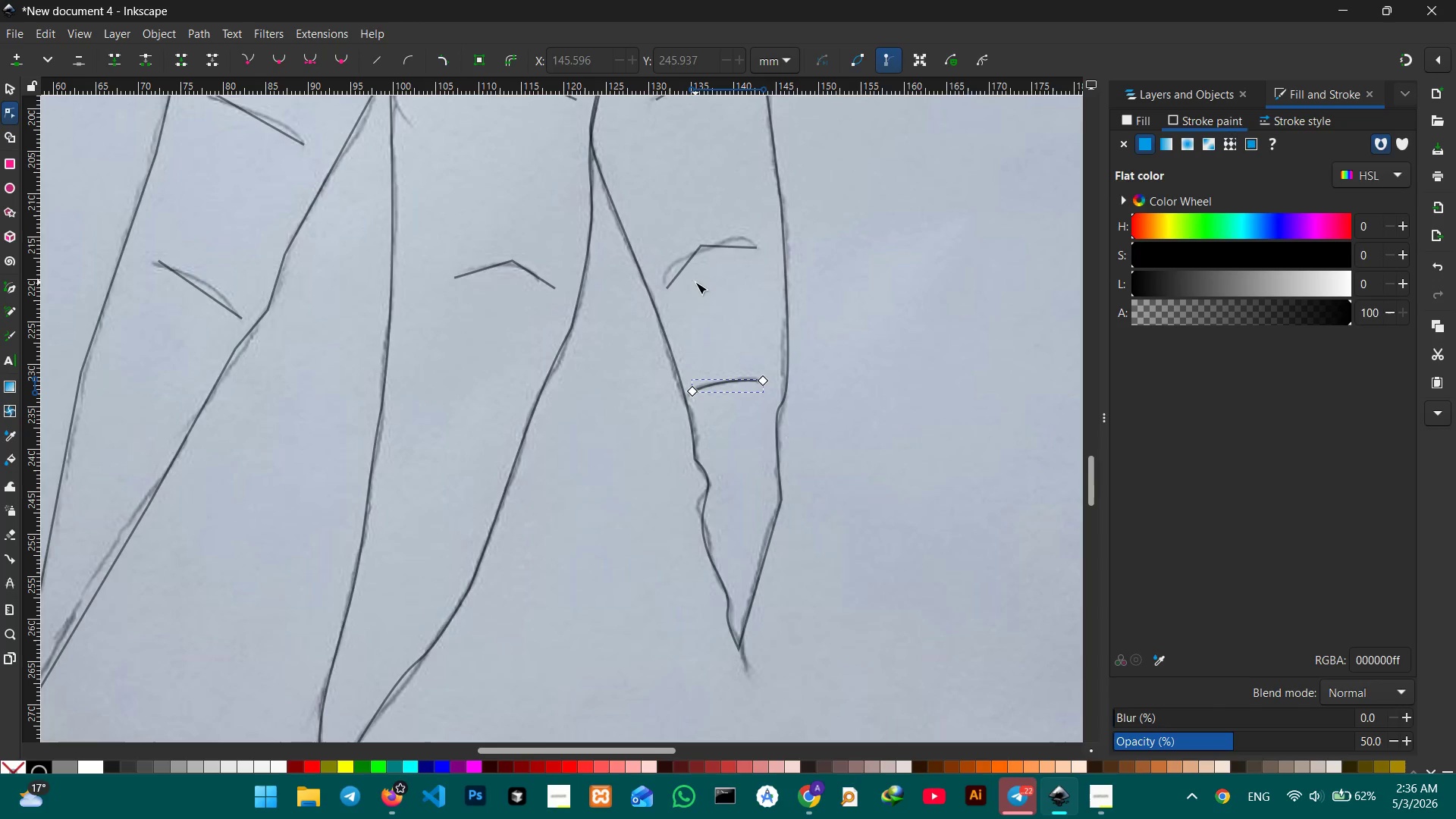 
scroll: coordinate [701, 287], scroll_direction: up, amount: 2.0
 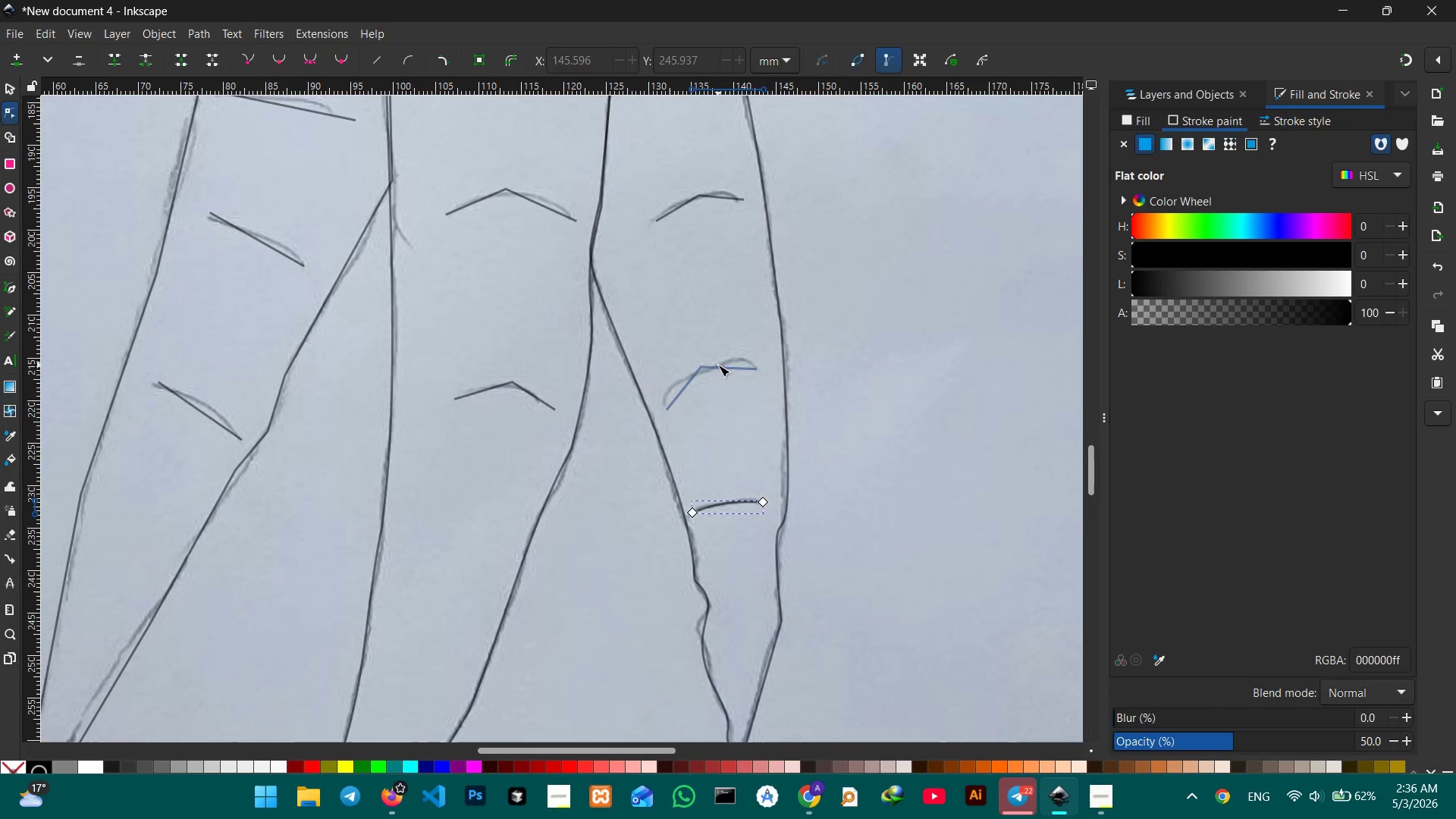 
left_click([718, 366])
 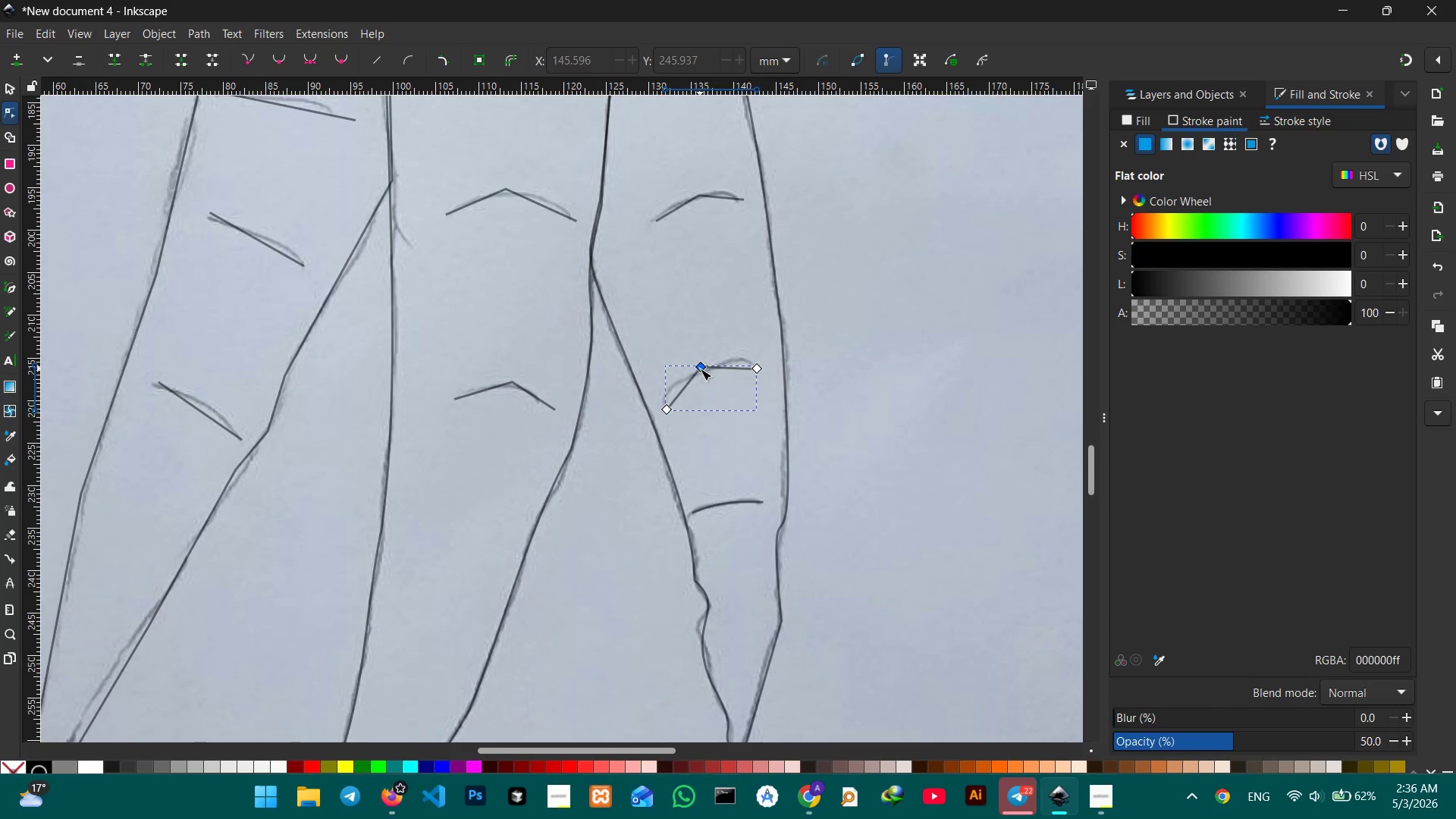 
double_click([700, 369])
 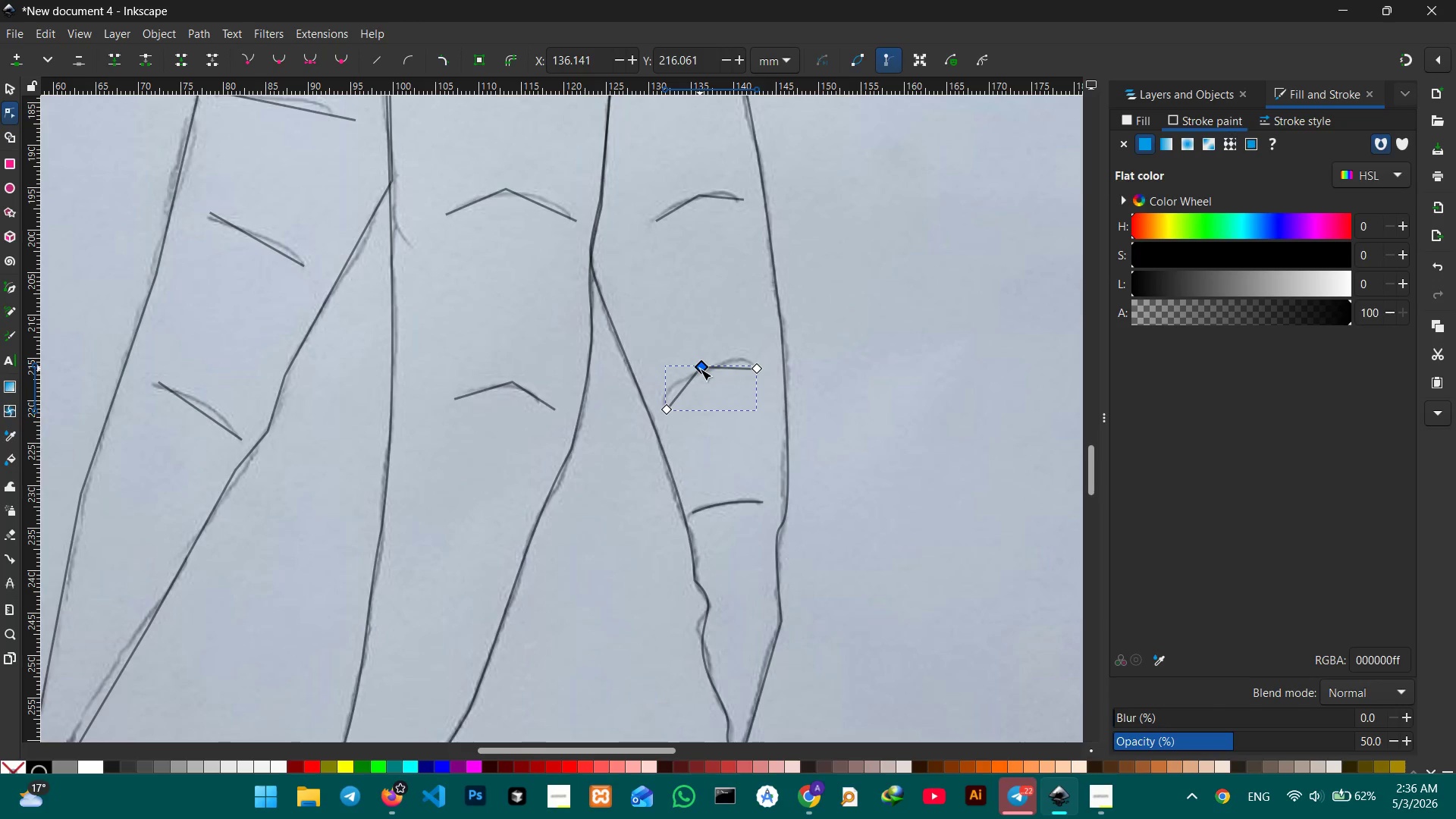 
key(Backspace)
 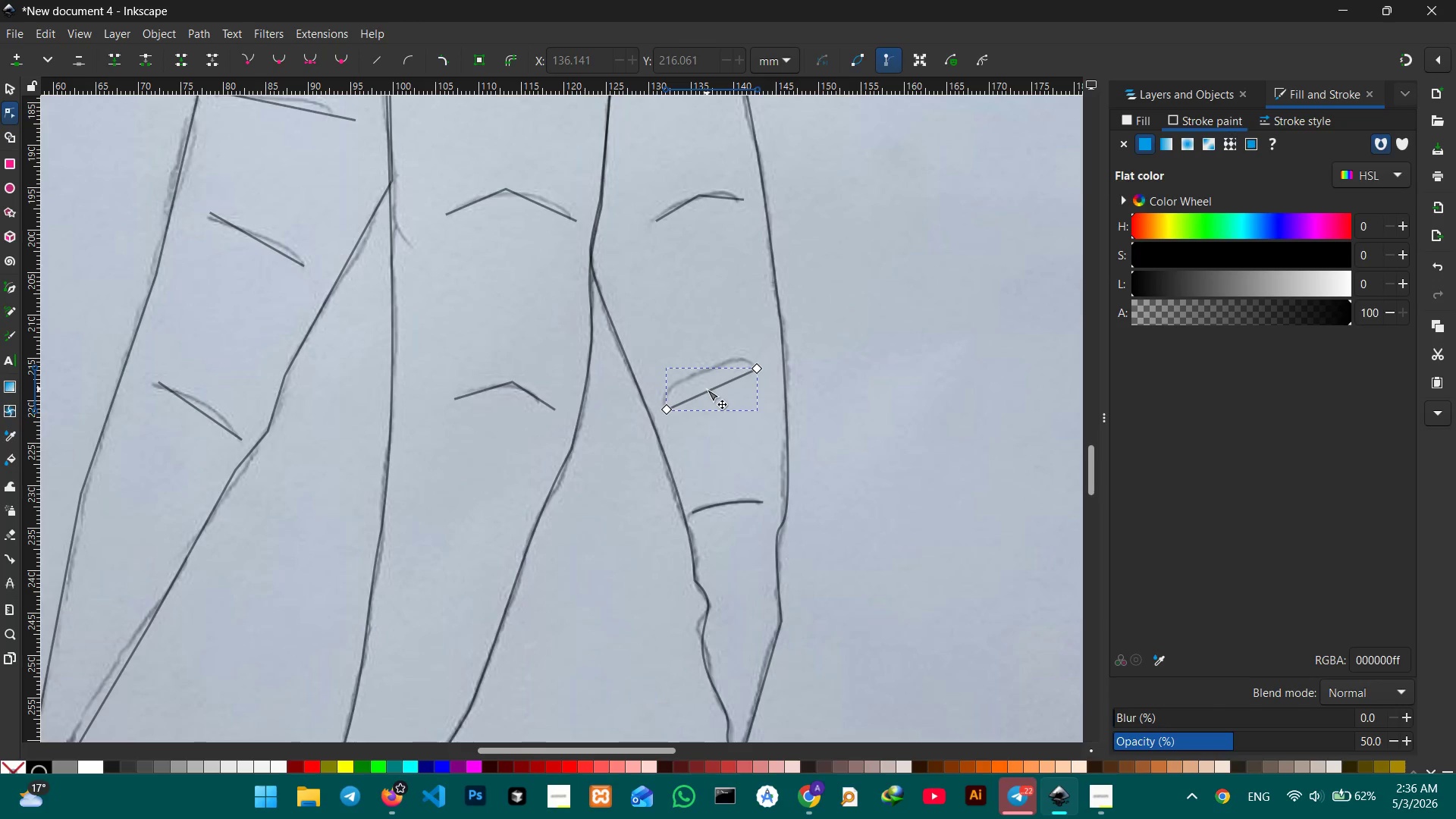 
left_click_drag(start_coordinate=[707, 389], to_coordinate=[704, 371])
 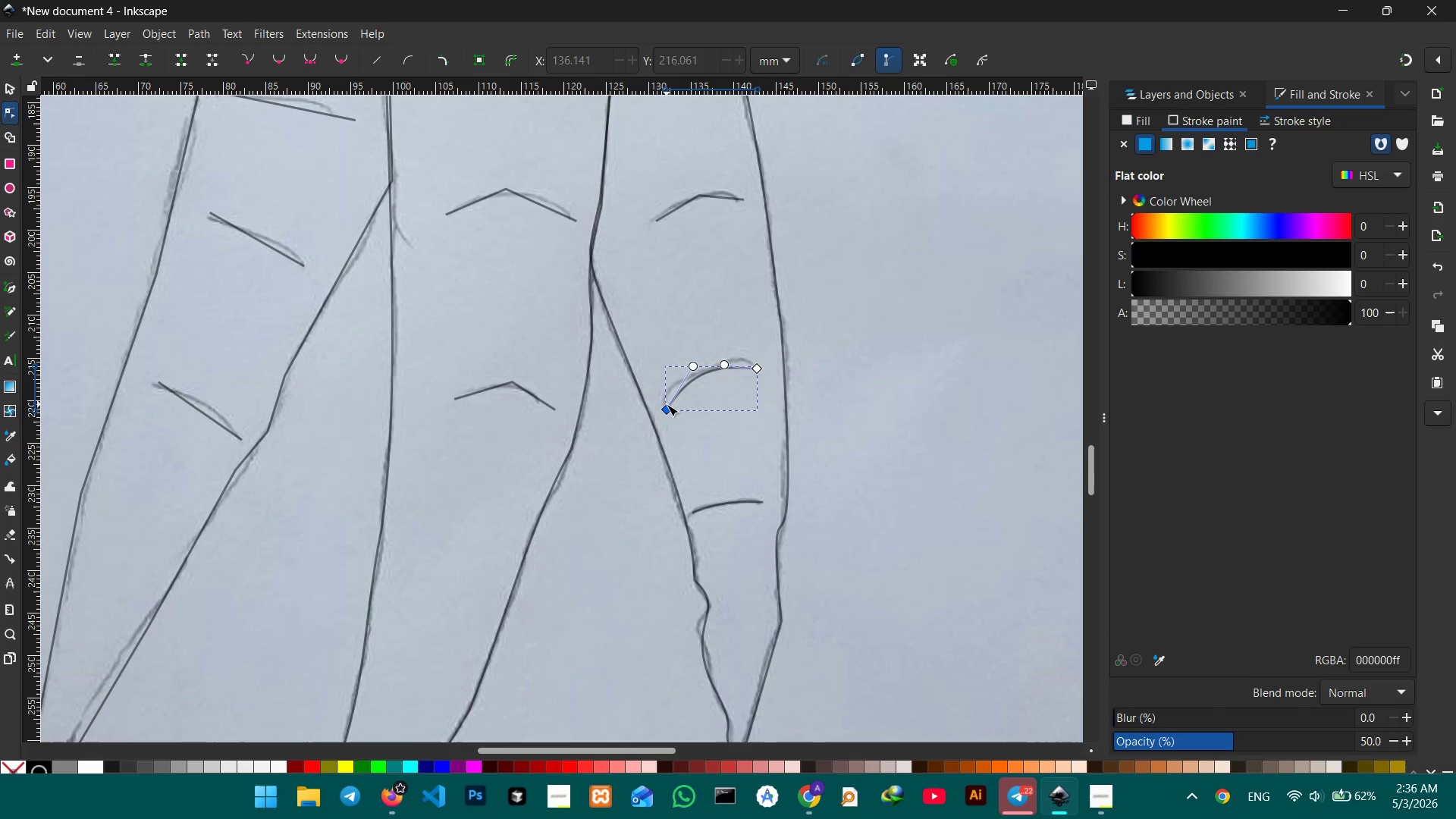 
left_click_drag(start_coordinate=[667, 404], to_coordinate=[664, 399])
 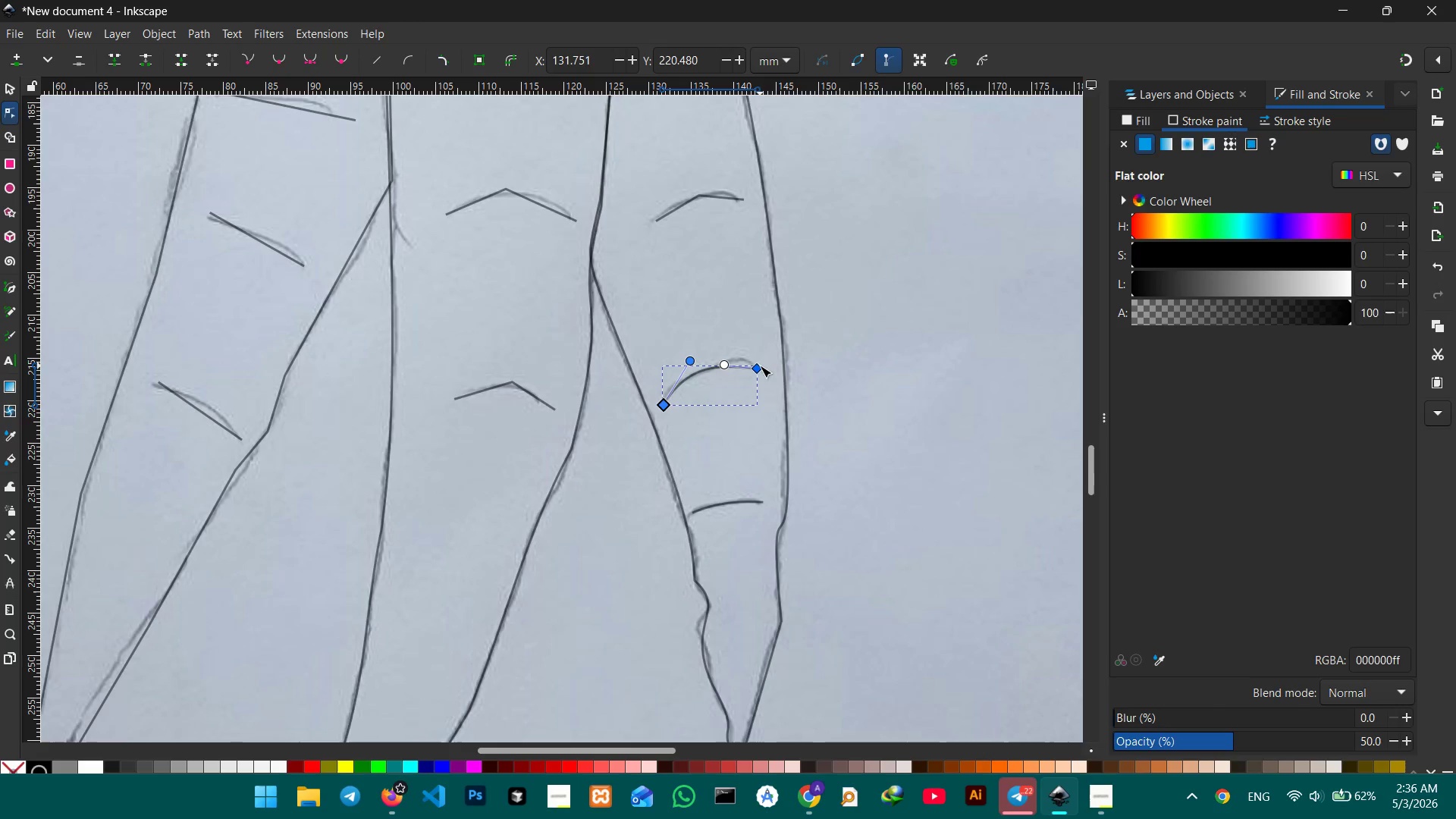 
left_click_drag(start_coordinate=[757, 367], to_coordinate=[755, 359])
 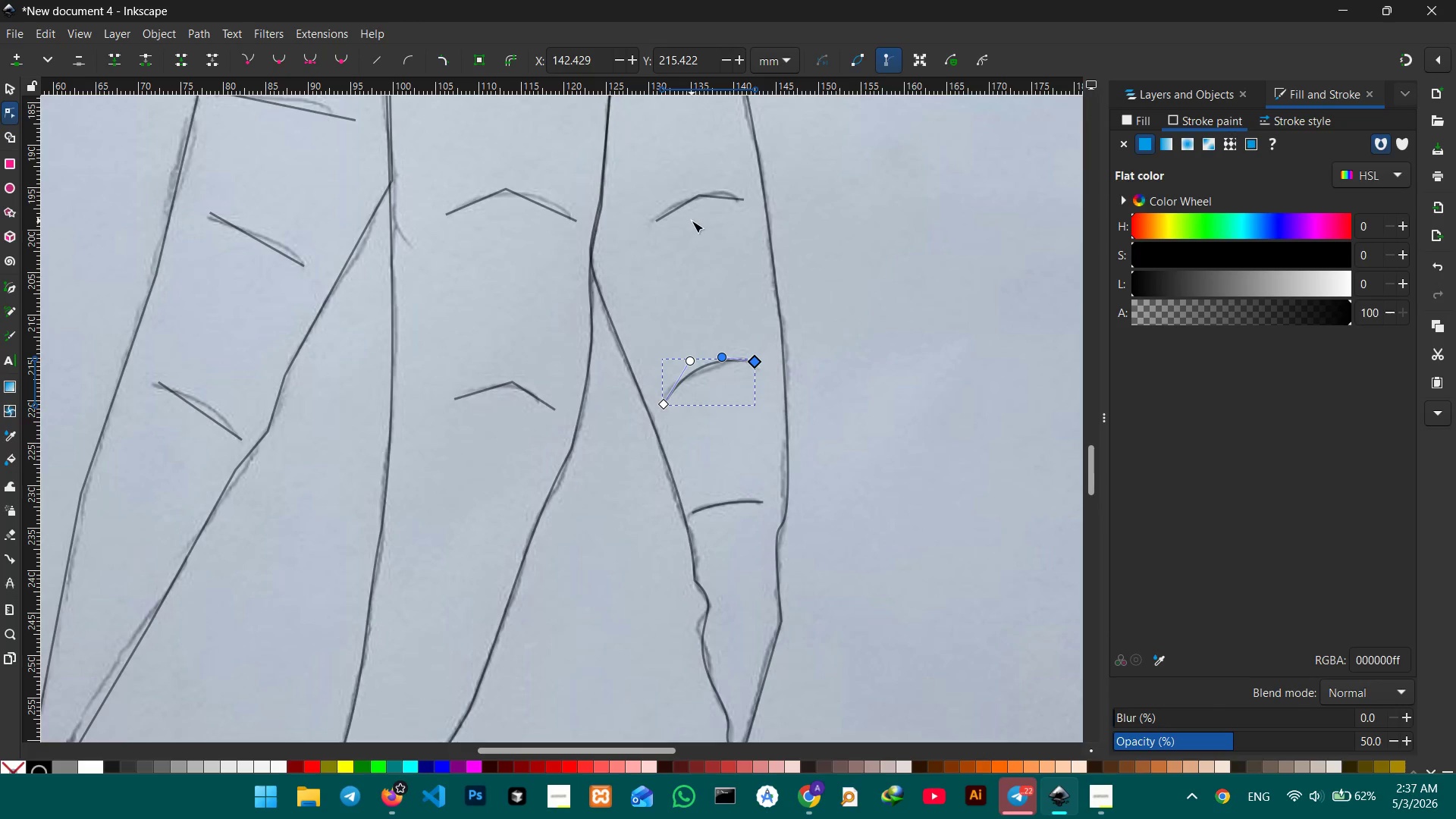 
scroll: coordinate [692, 221], scroll_direction: up, amount: 1.0
 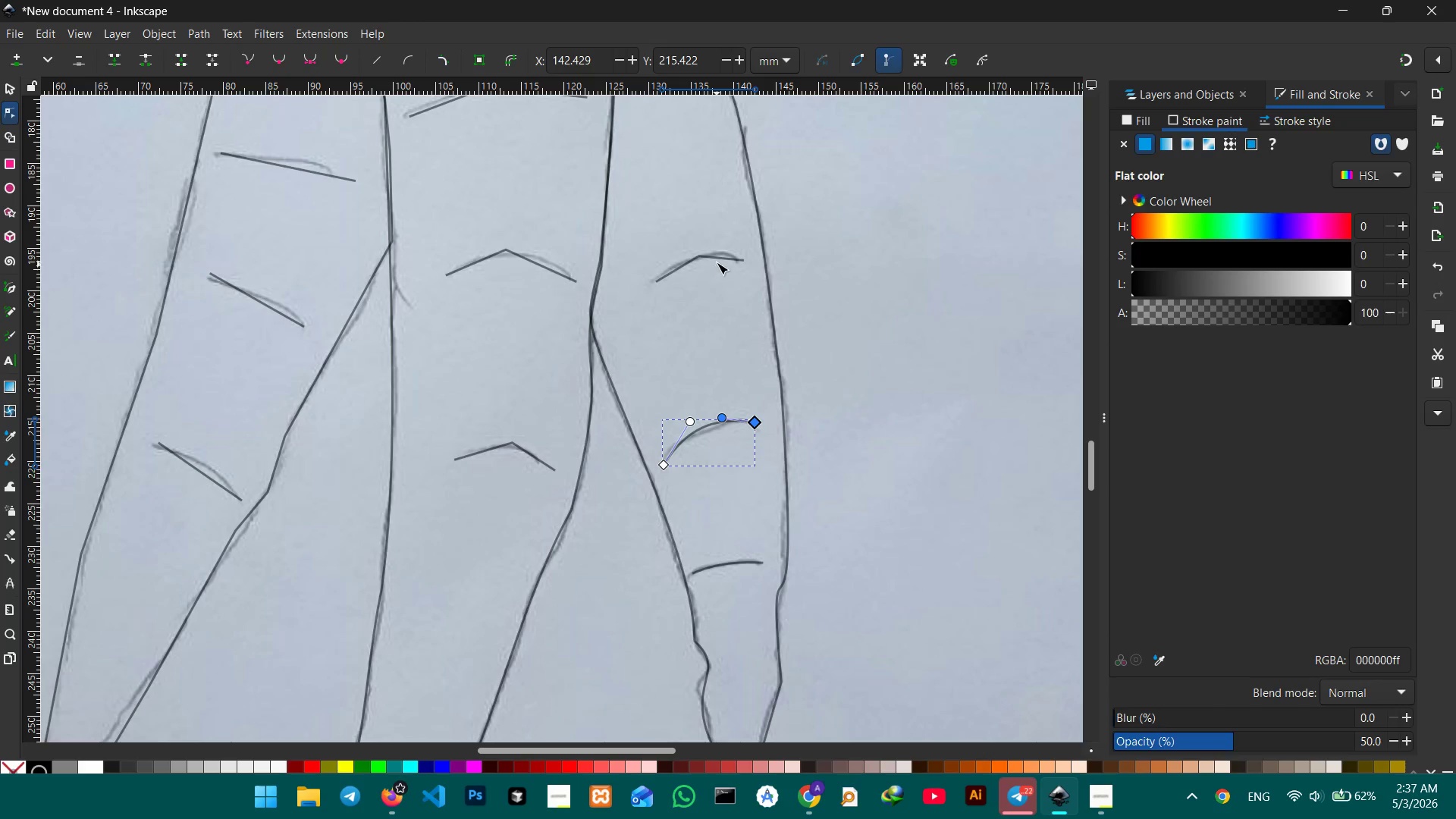 
left_click([717, 259])
 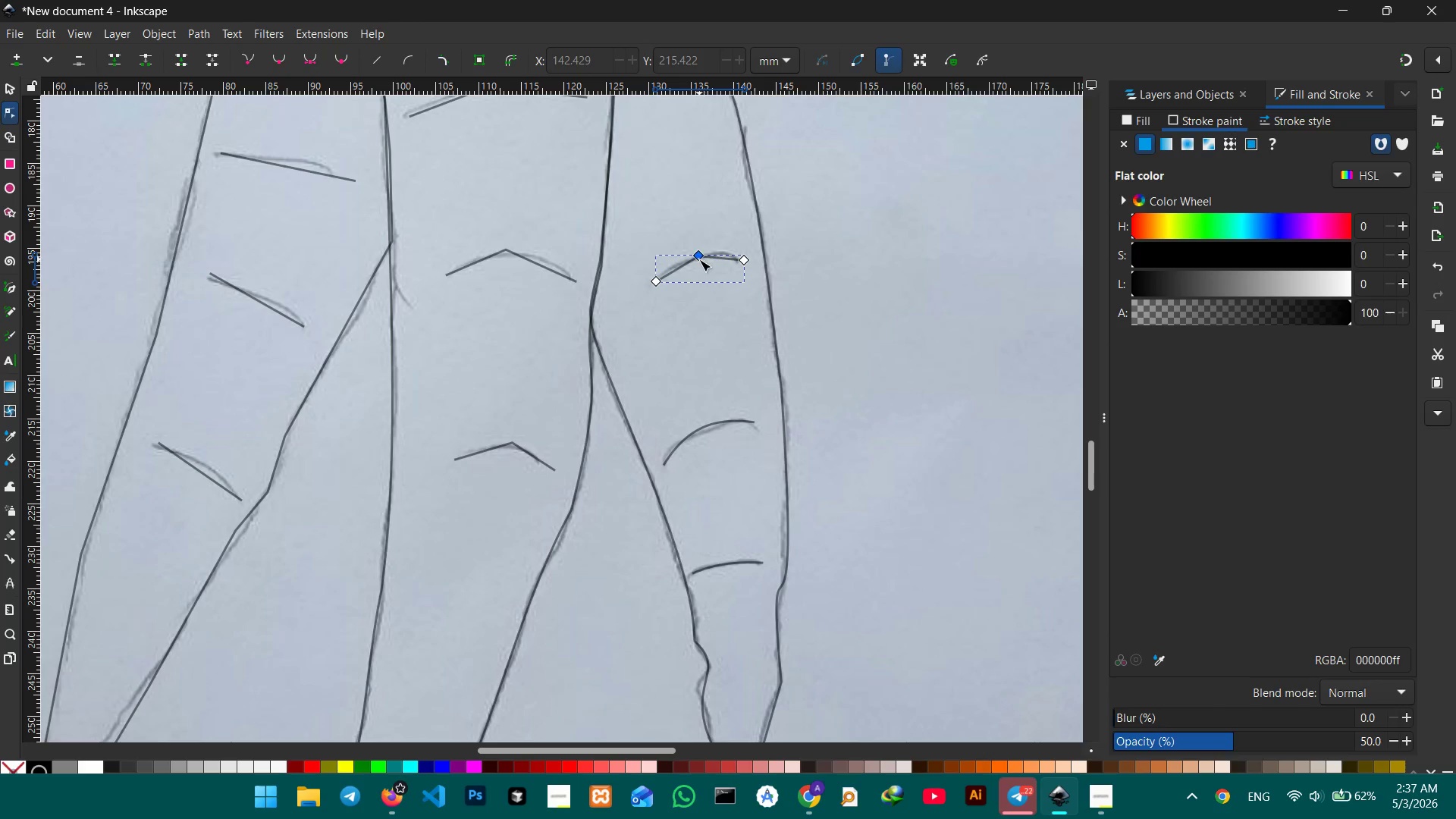 
left_click([699, 259])
 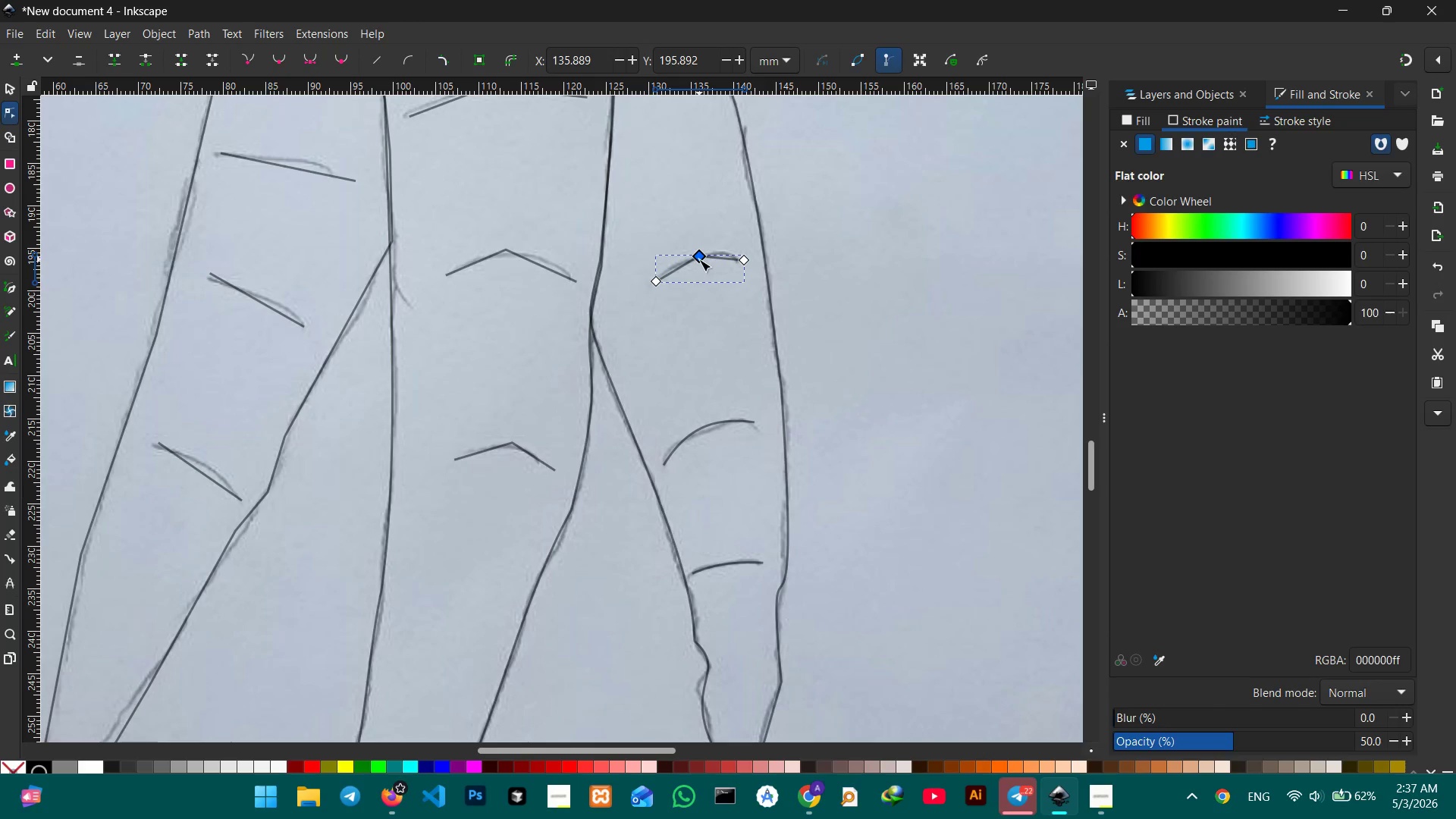 
key(Backspace)
 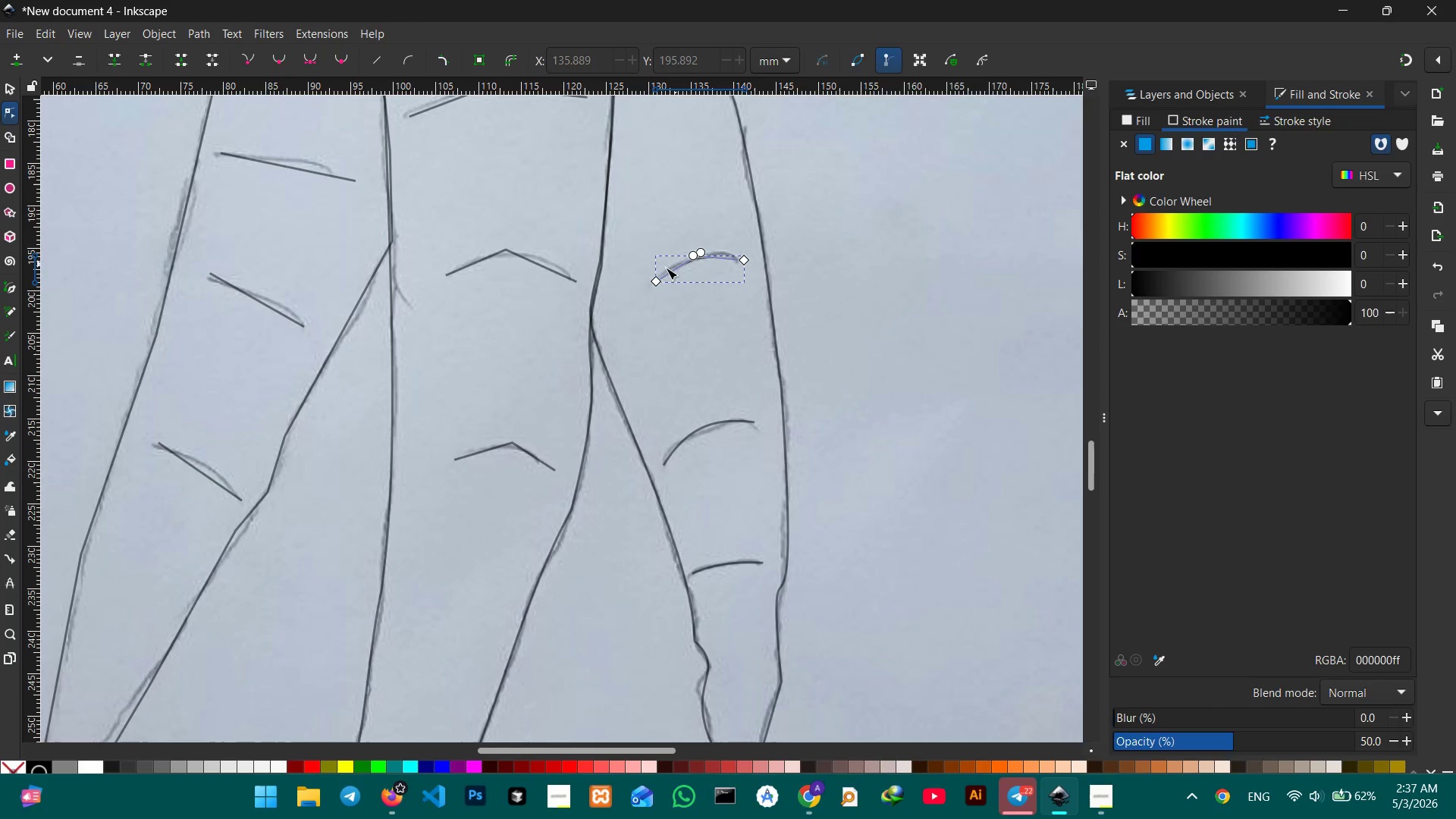 
scroll: coordinate [726, 275], scroll_direction: up, amount: 3.0
 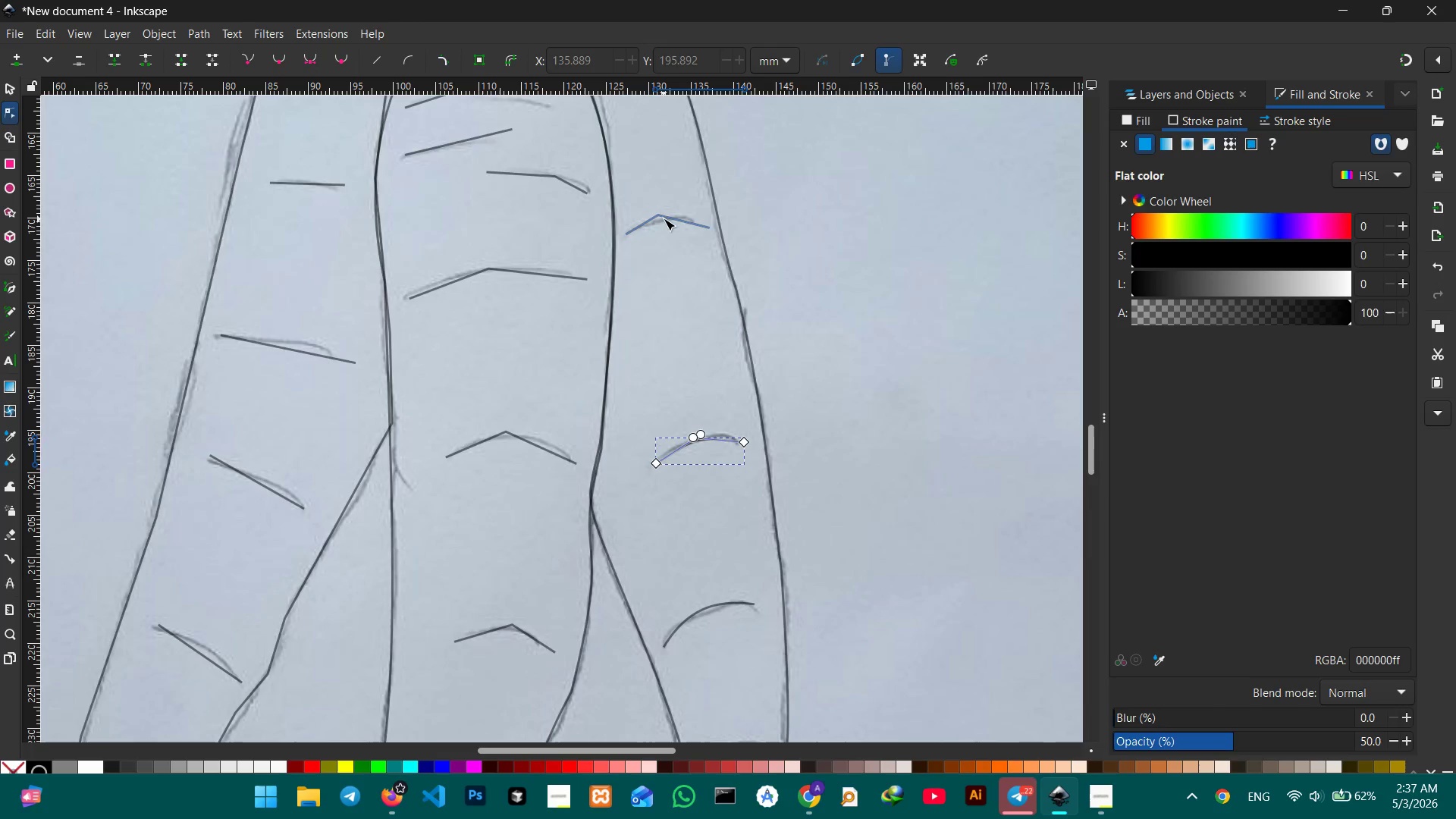 
left_click([665, 215])
 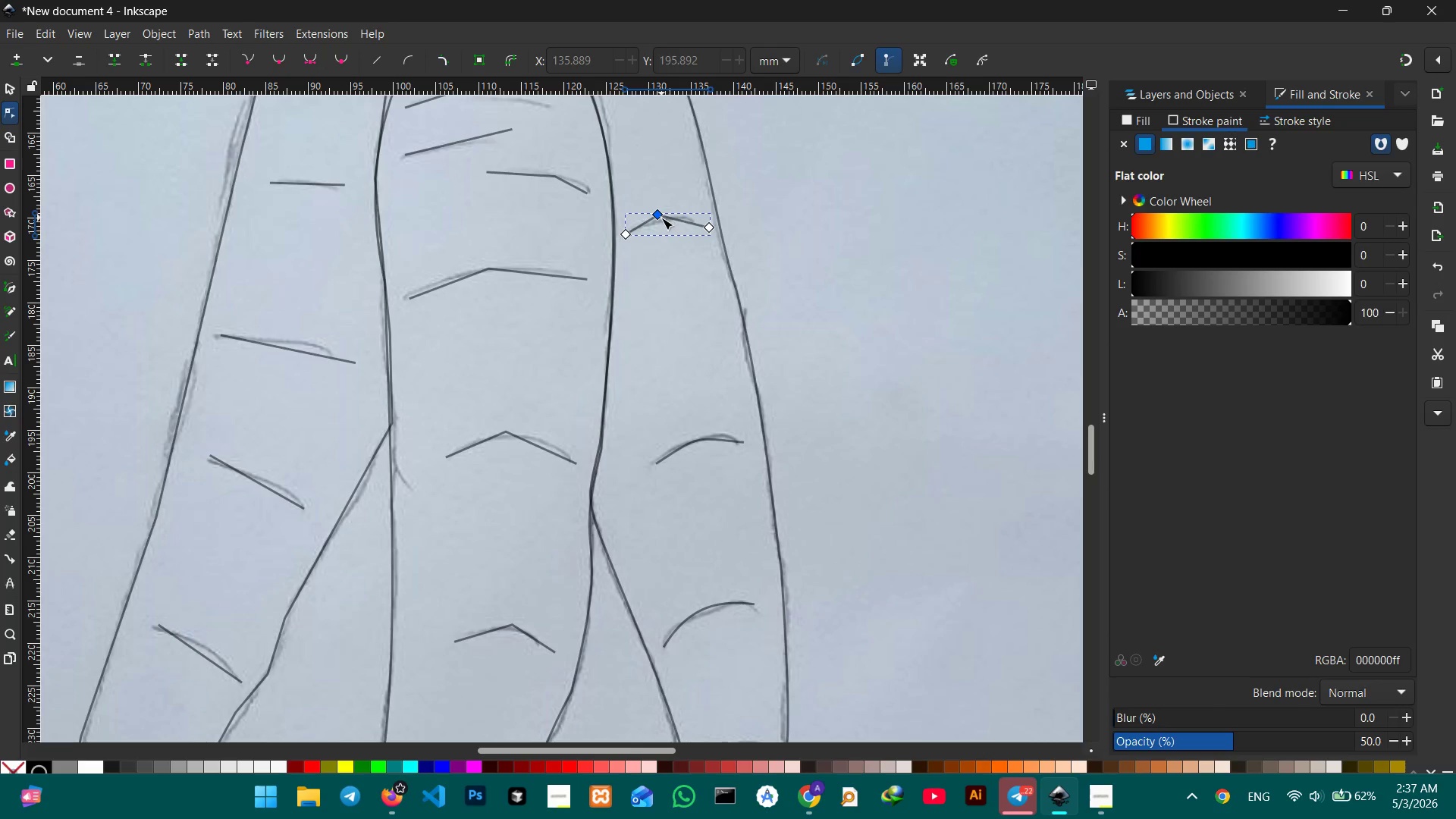 
double_click([661, 218])
 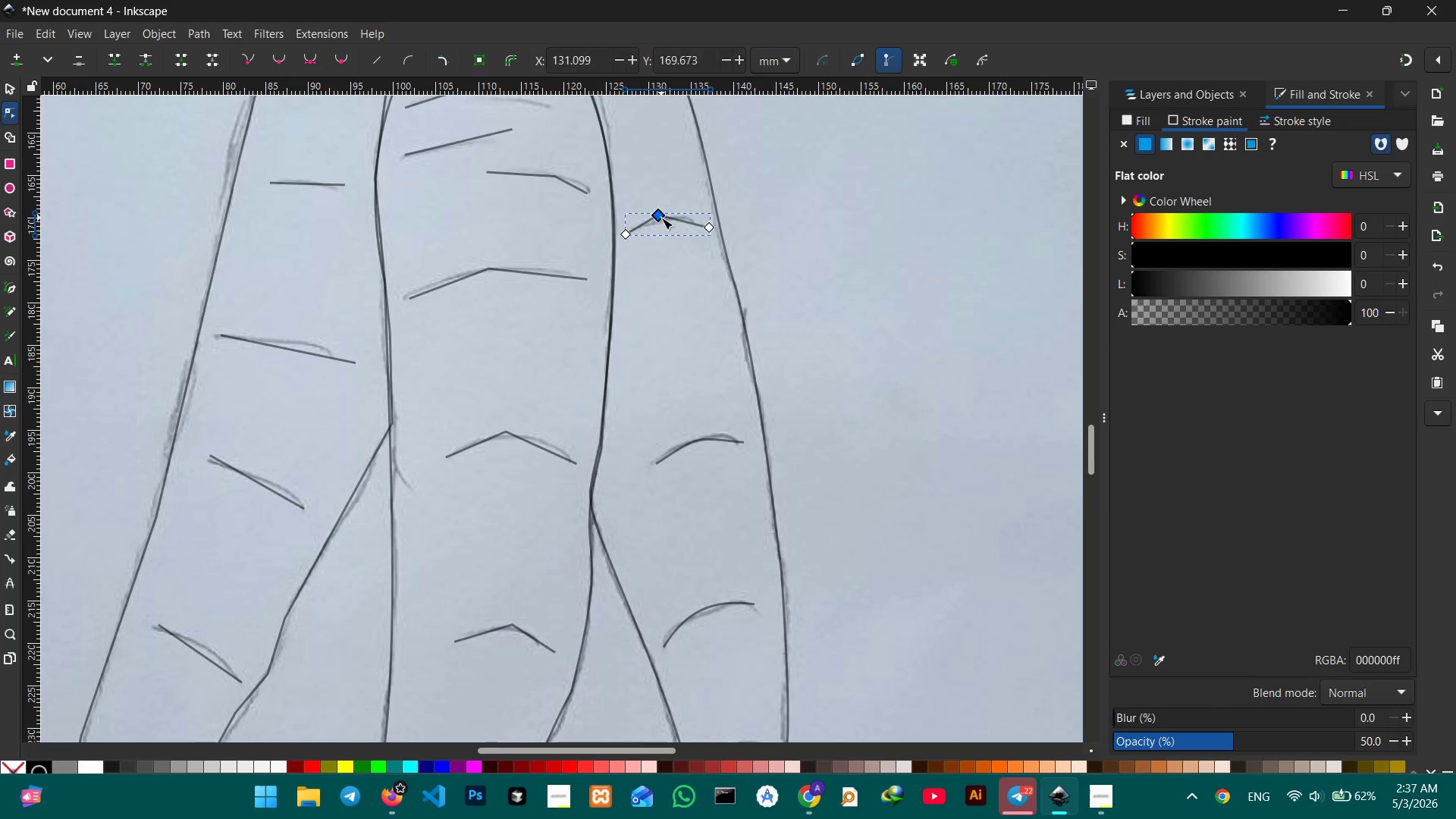 
key(Backspace)
 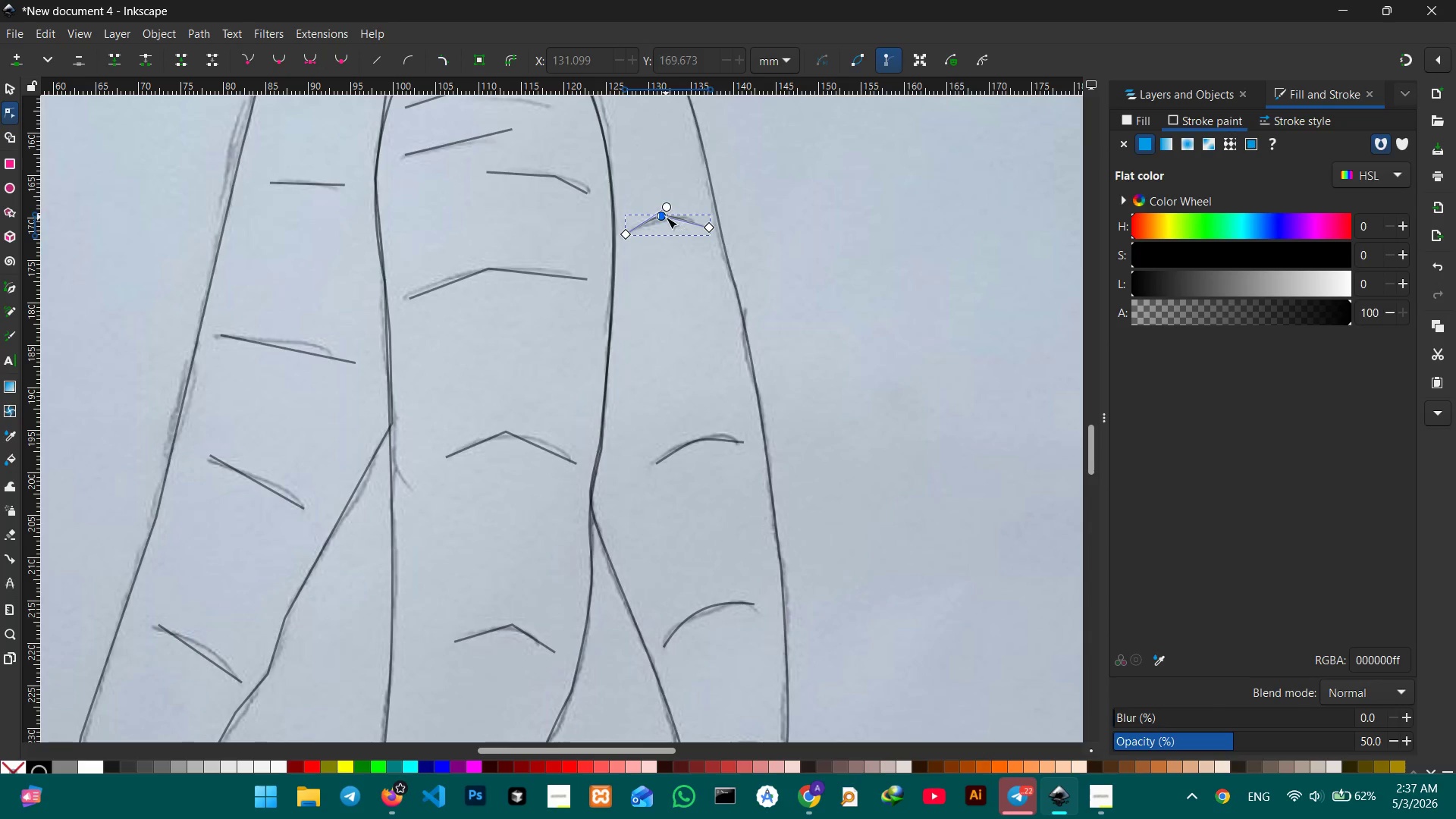 
left_click_drag(start_coordinate=[664, 217], to_coordinate=[664, 221])
 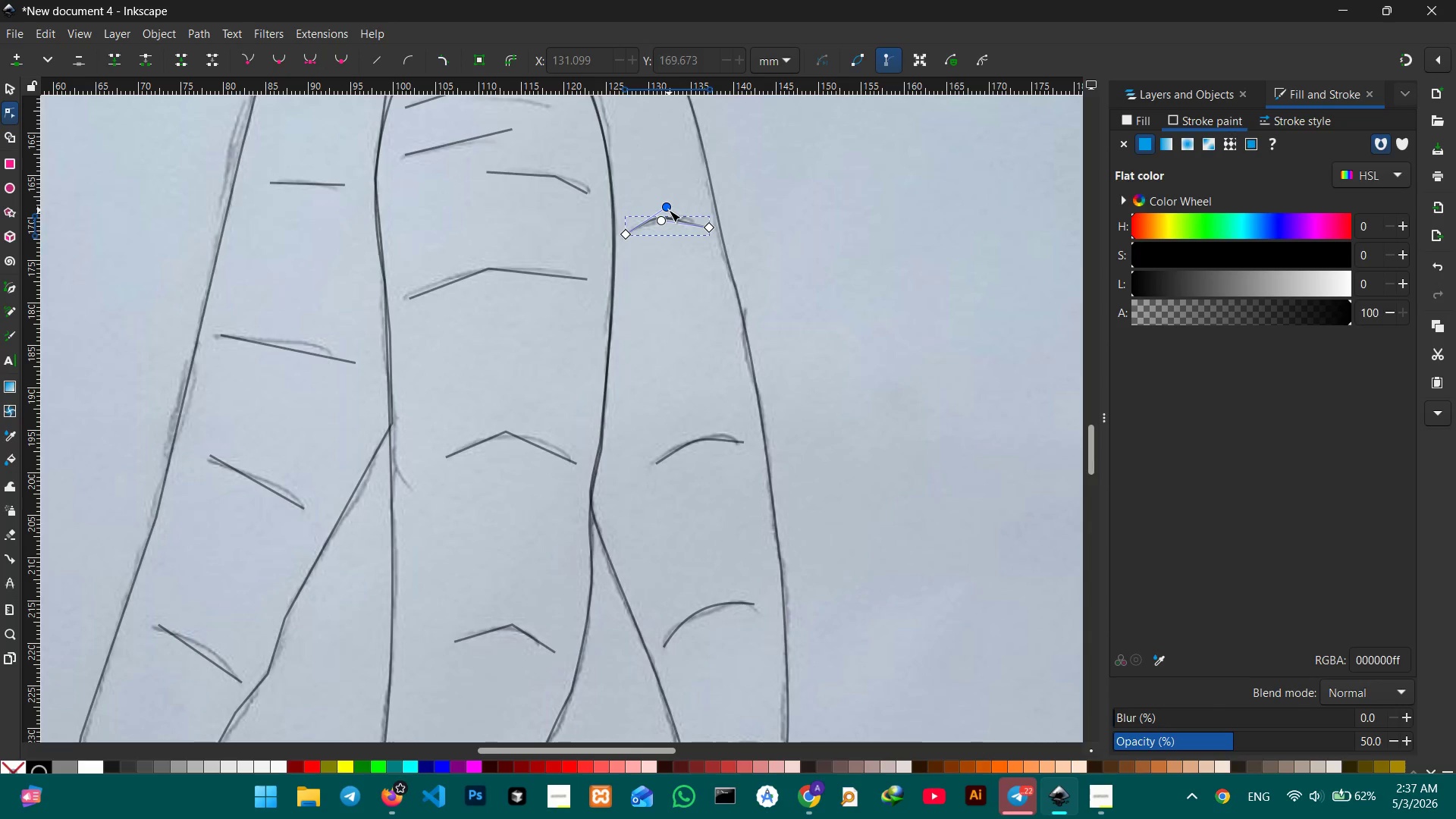 
left_click_drag(start_coordinate=[669, 210], to_coordinate=[669, 215])
 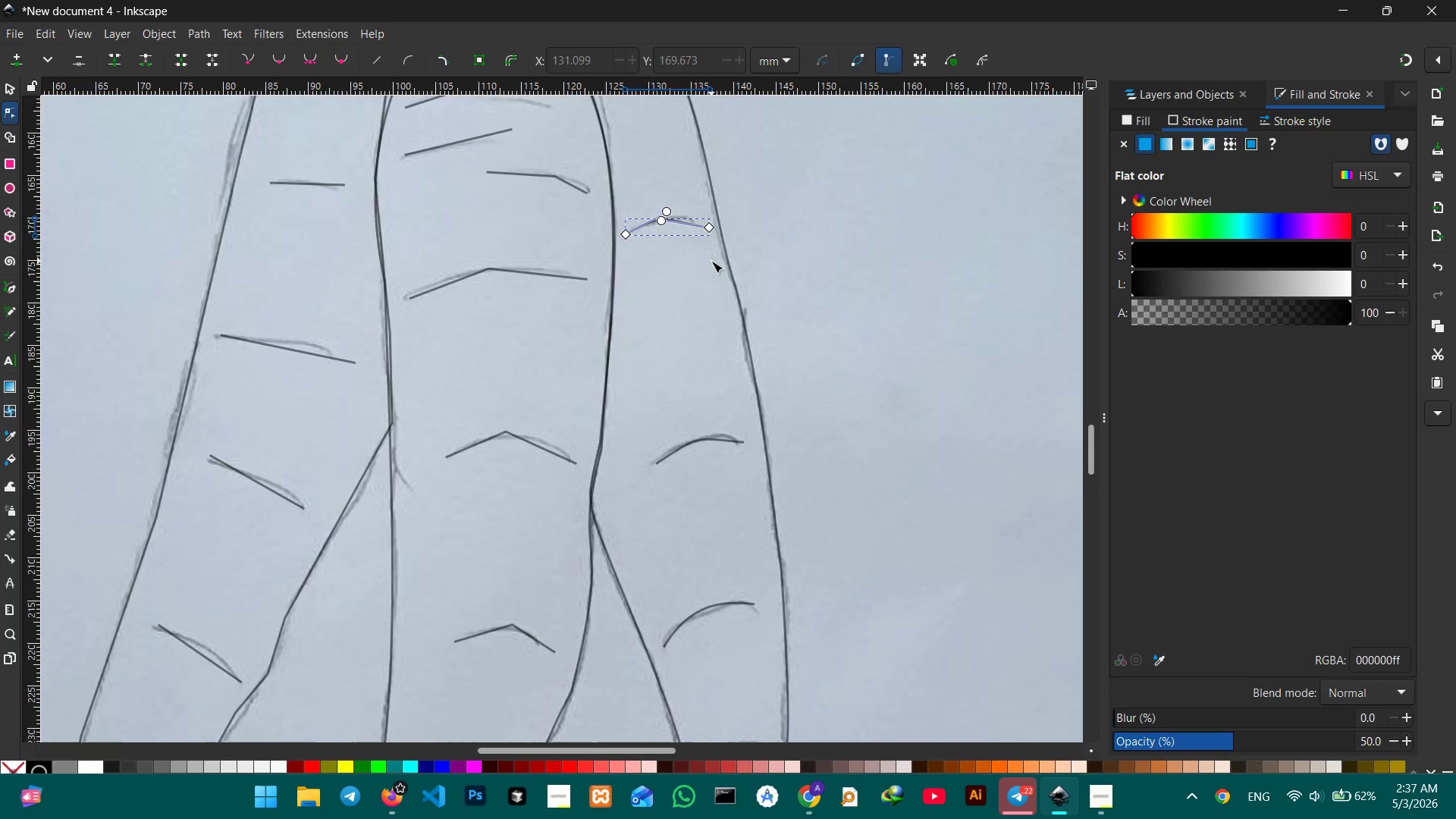 
scroll: coordinate [711, 261], scroll_direction: up, amount: 2.0
 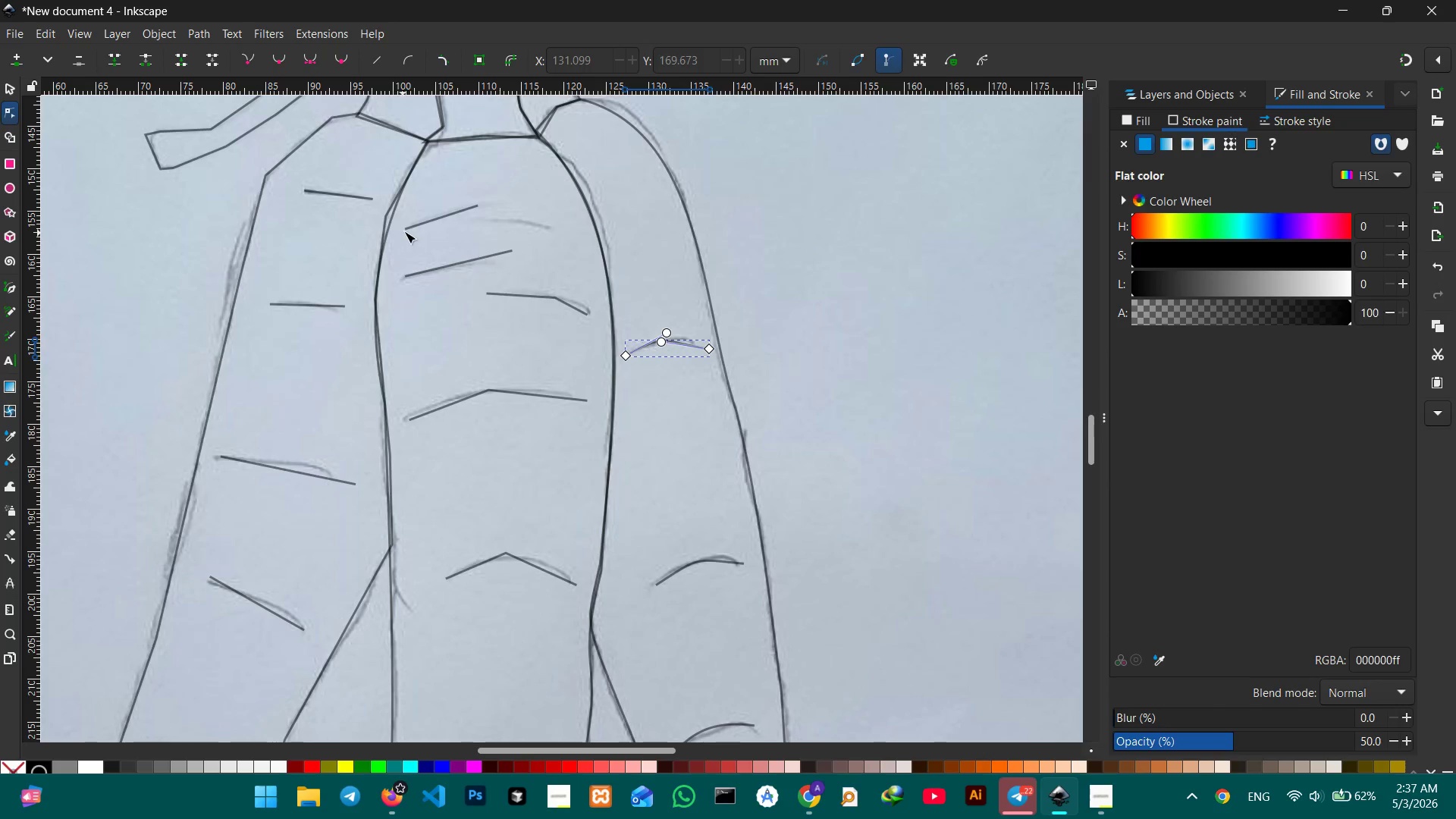 
left_click([429, 216])
 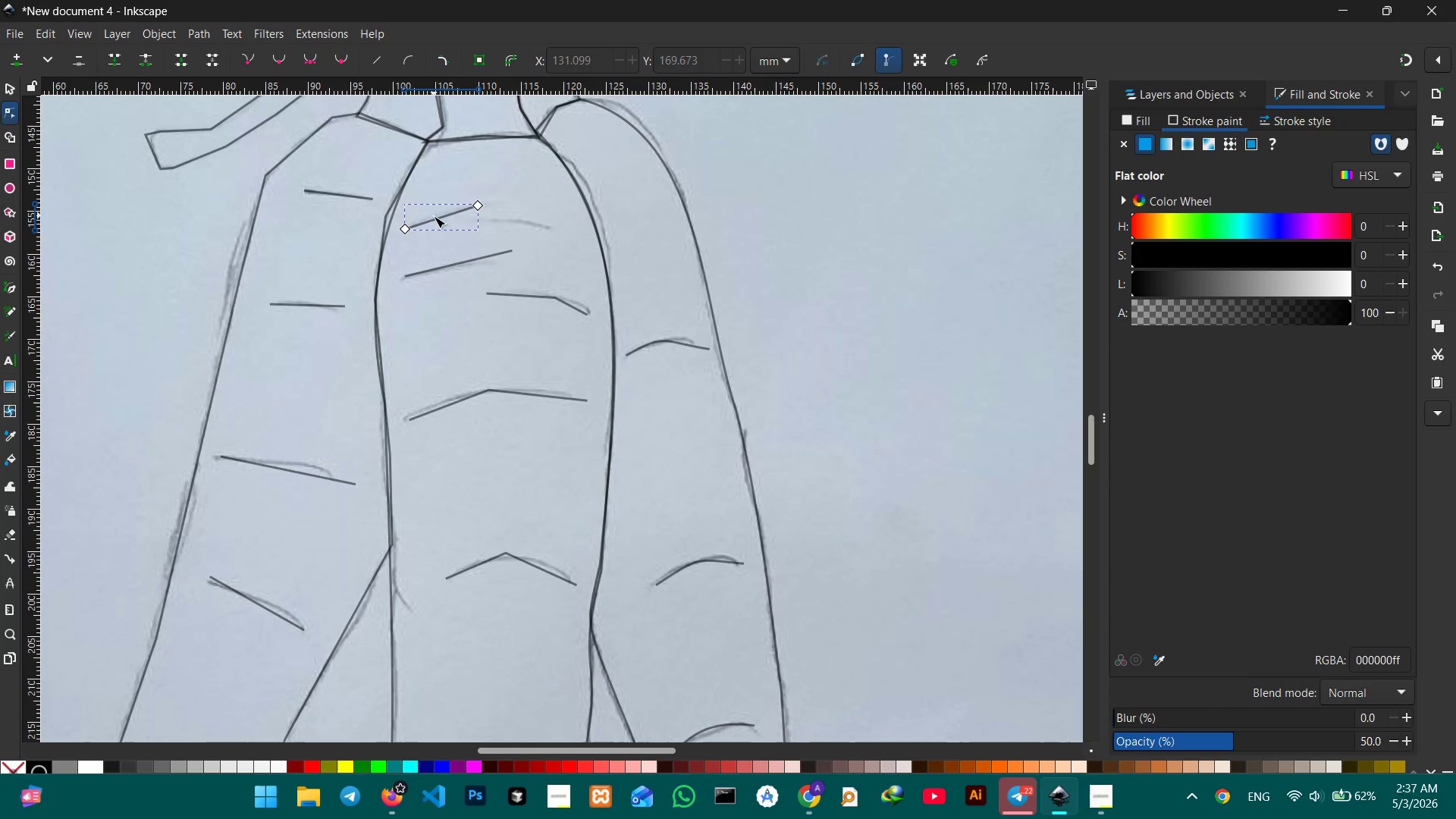 
left_click_drag(start_coordinate=[434, 218], to_coordinate=[433, 212])
 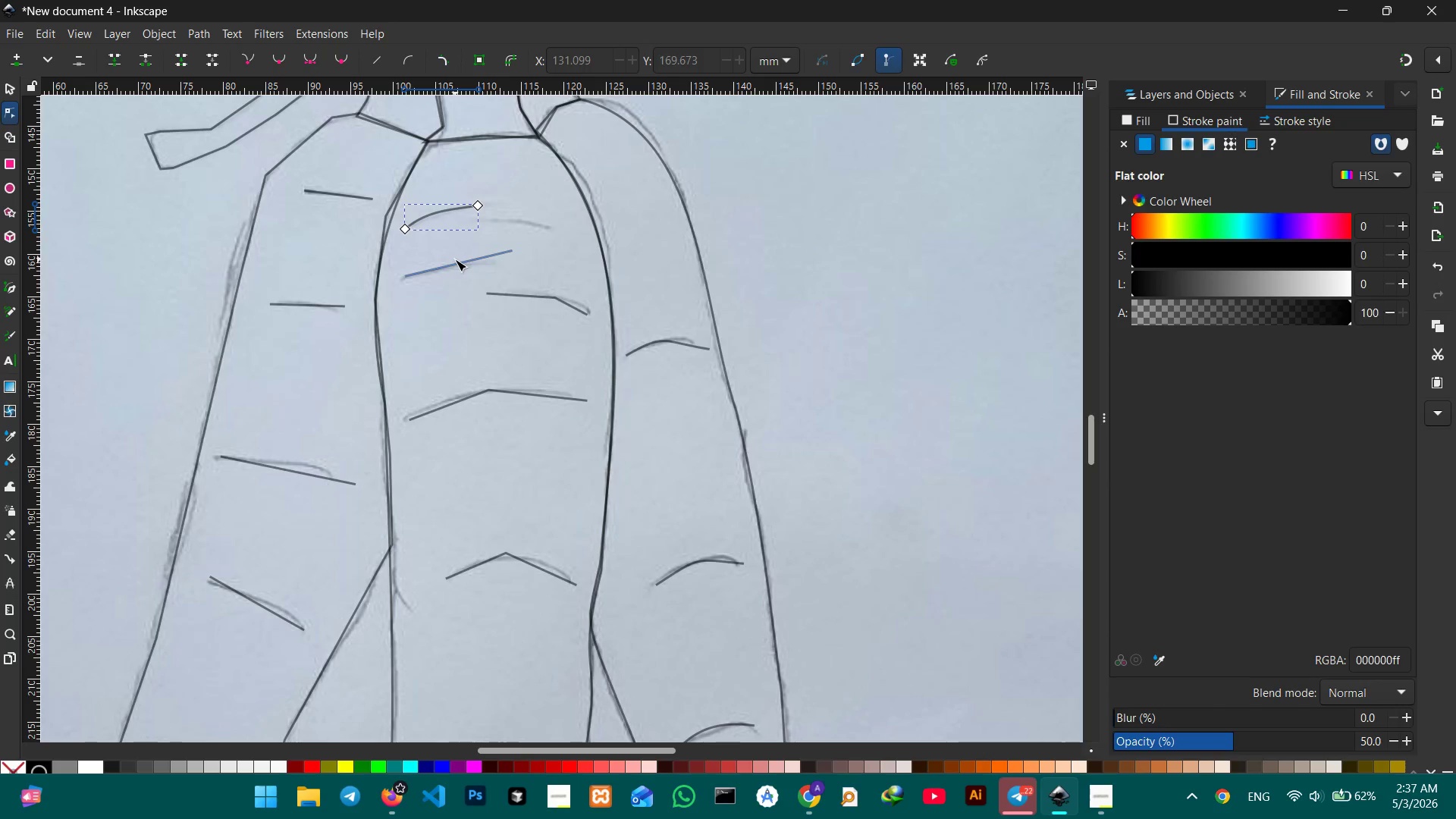 
left_click([455, 259])
 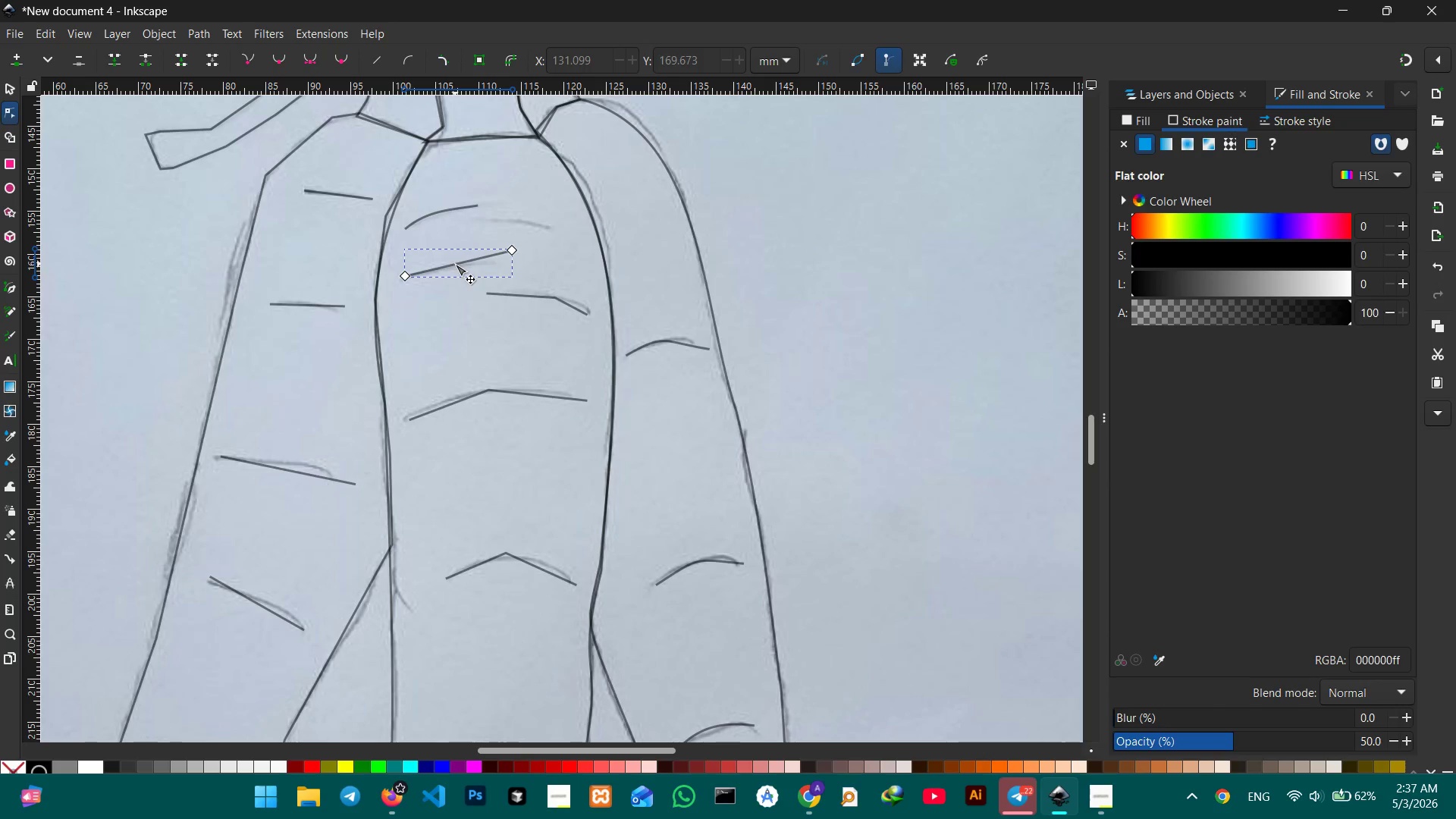 
left_click_drag(start_coordinate=[455, 265], to_coordinate=[455, 256])
 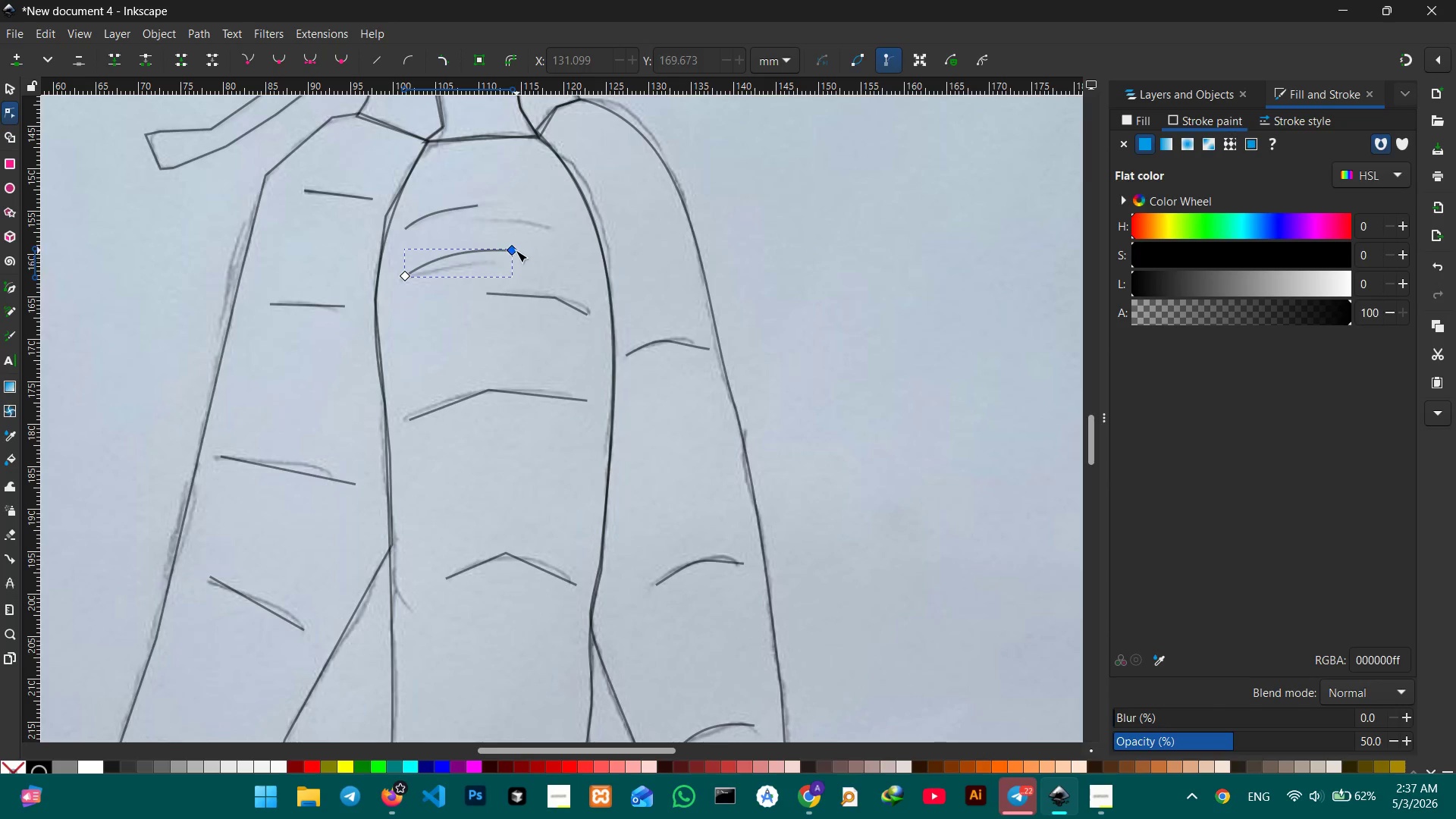 
left_click_drag(start_coordinate=[515, 250], to_coordinate=[513, 264])
 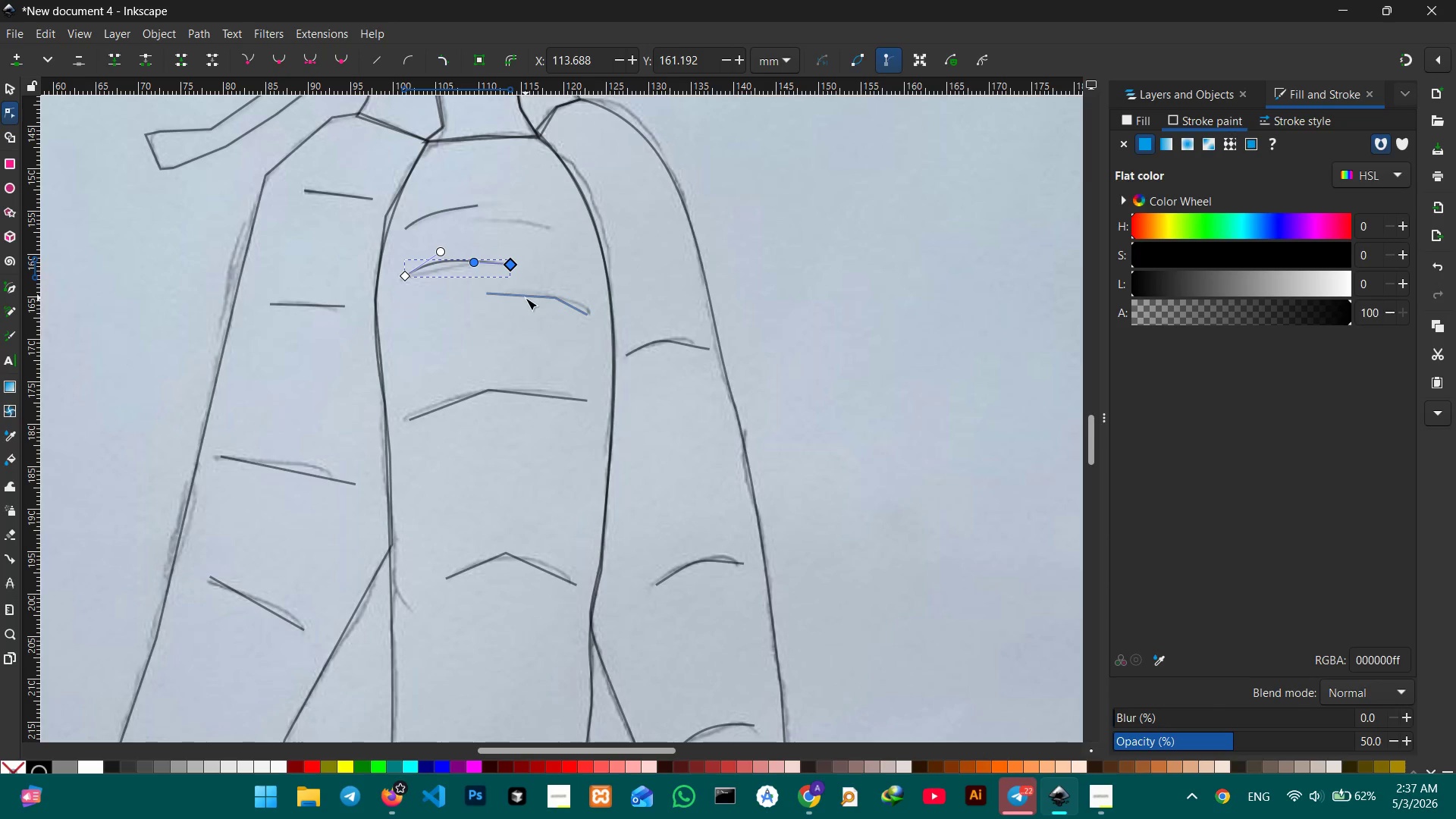 
left_click([529, 295])
 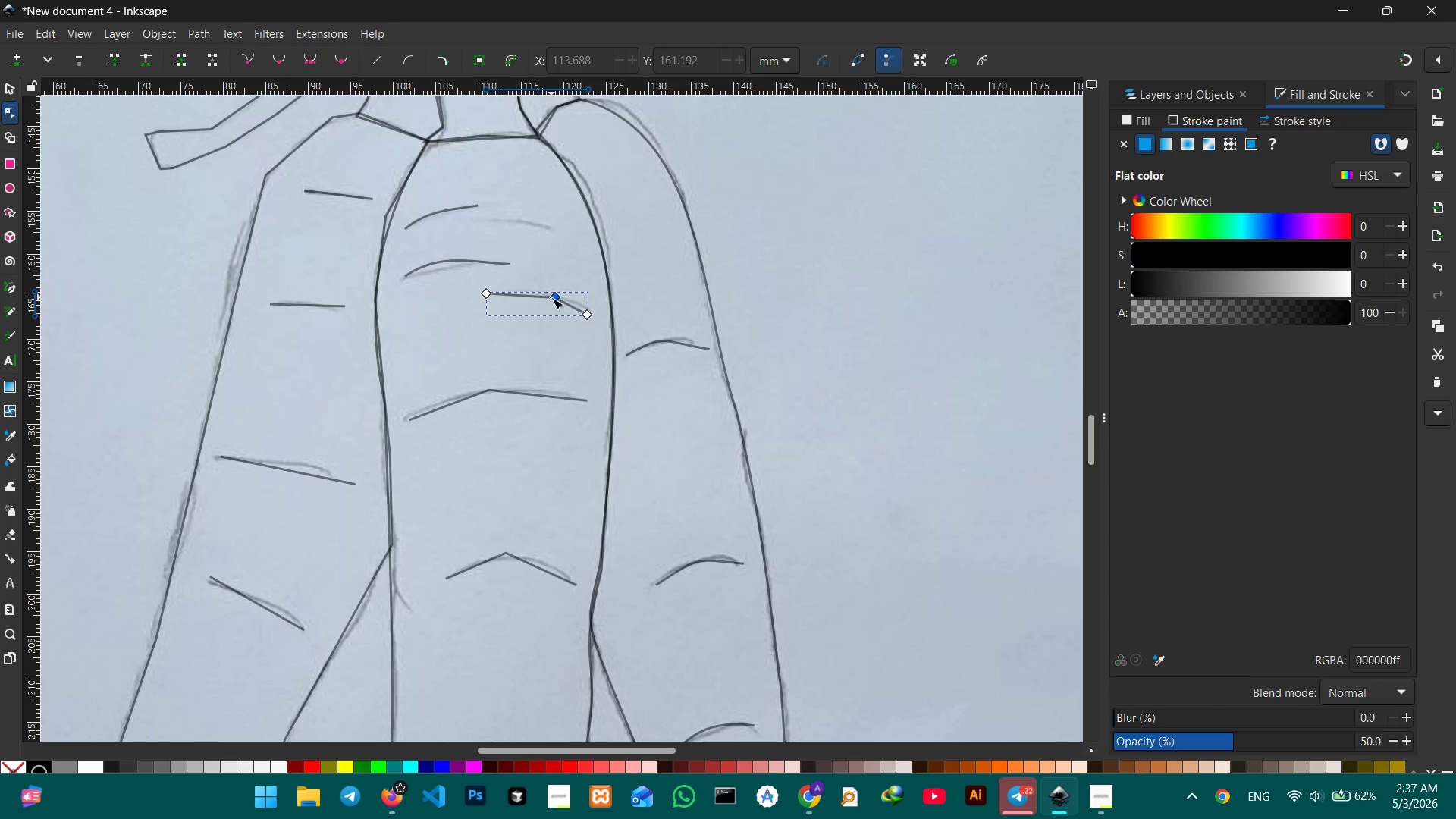 
left_click([551, 297])
 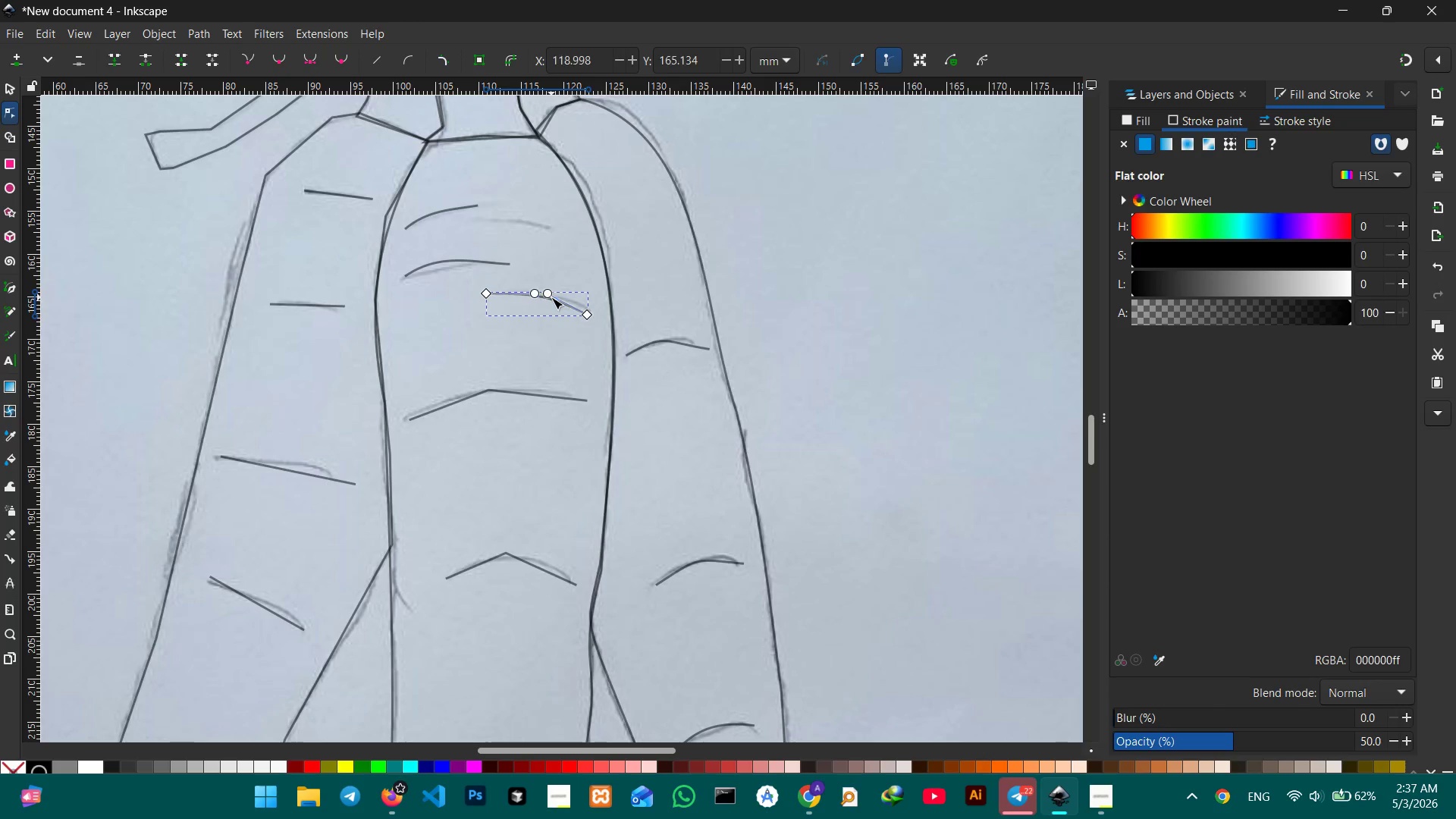 
key(Backspace)
 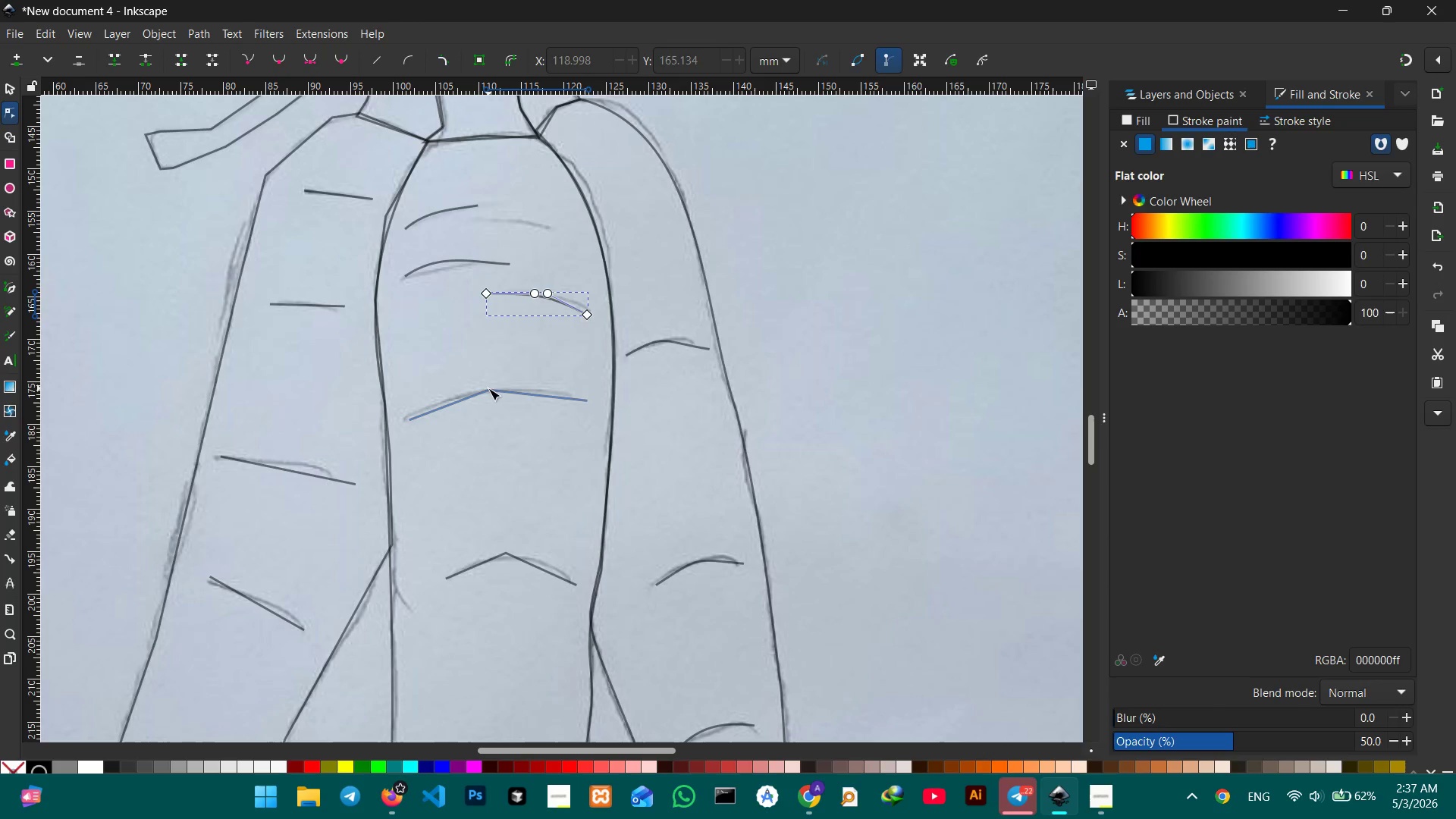 
double_click([488, 390])
 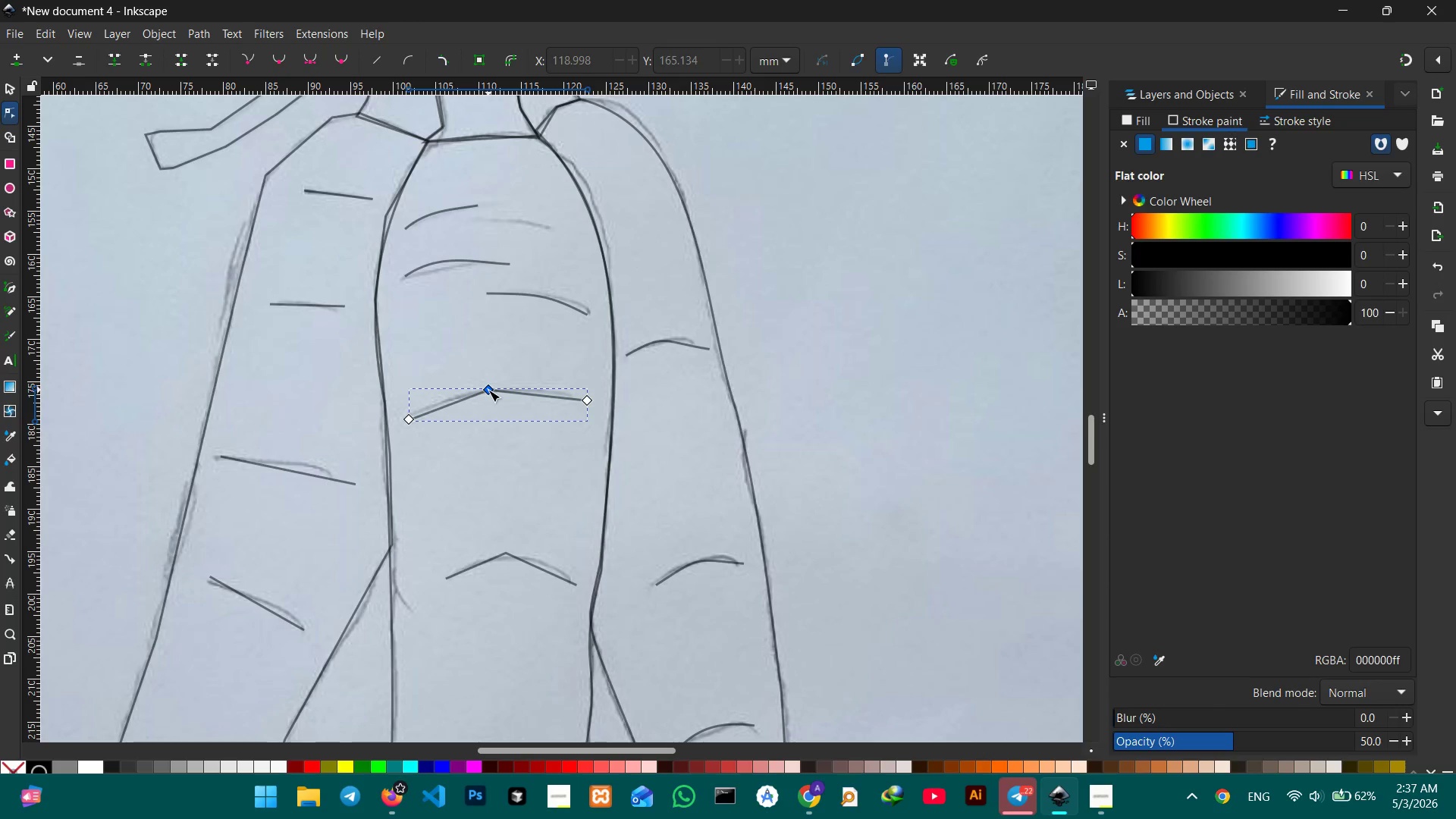 
key(Backspace)
 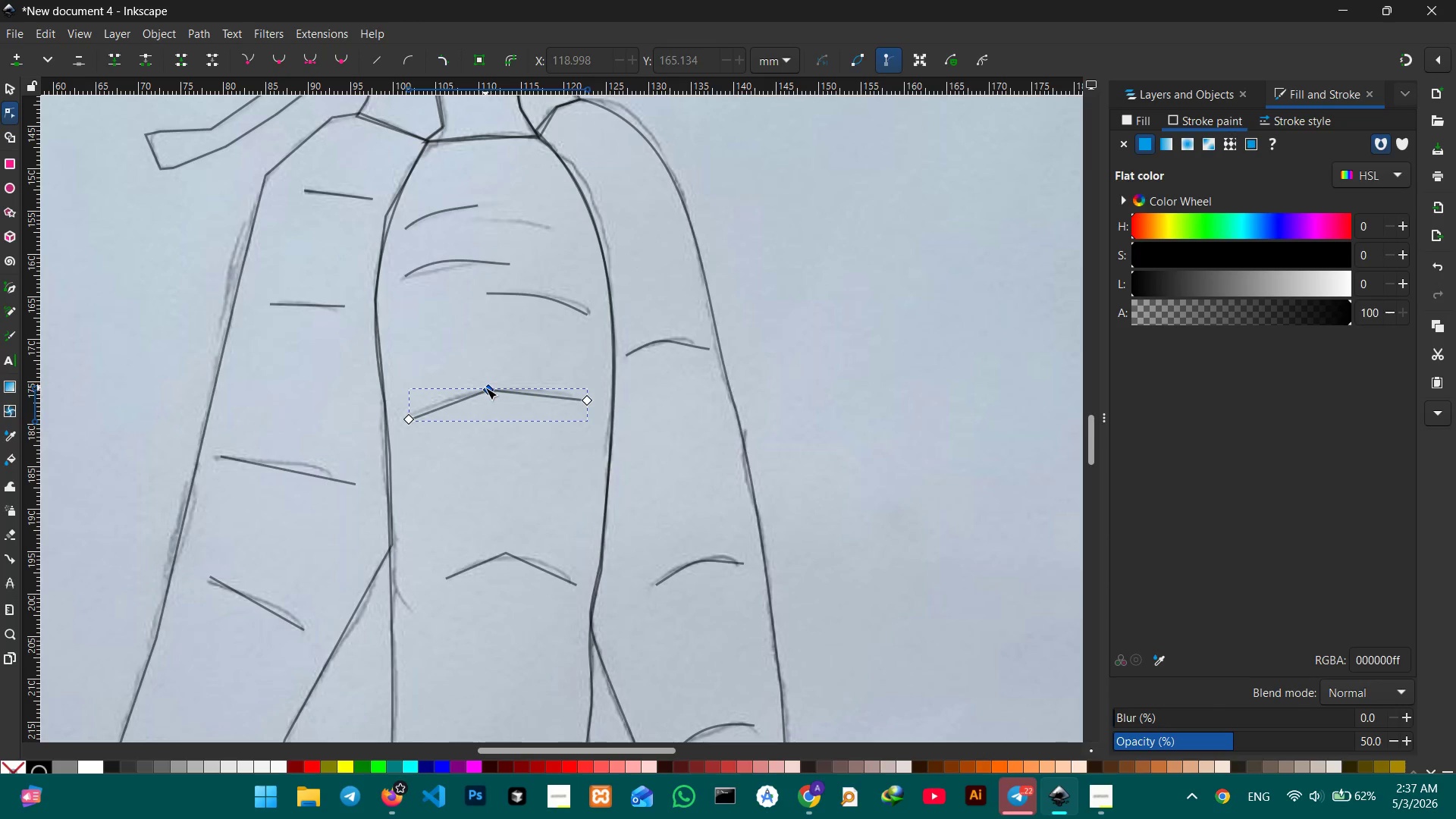 
key(Backspace)
 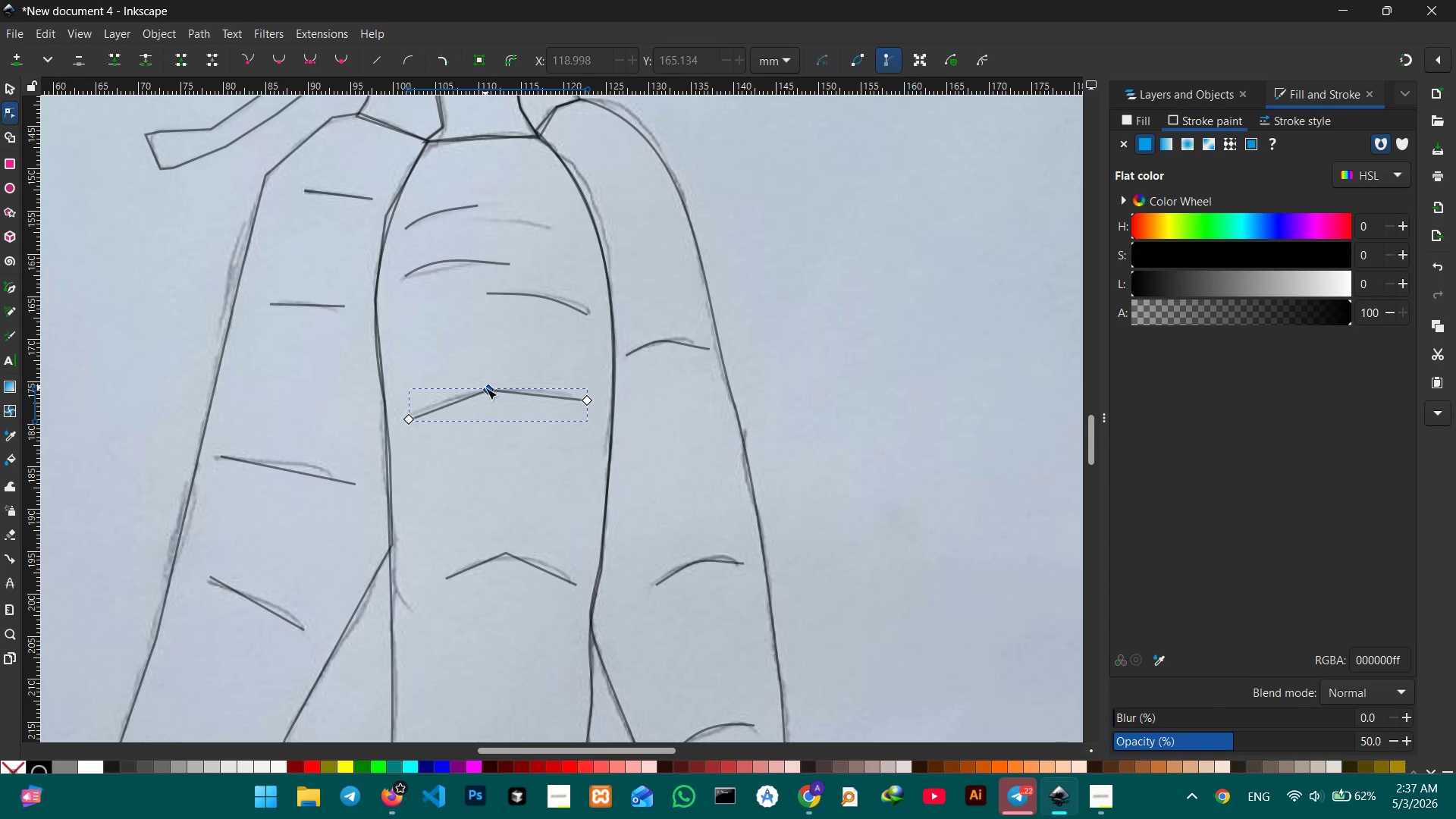 
left_click([485, 388])
 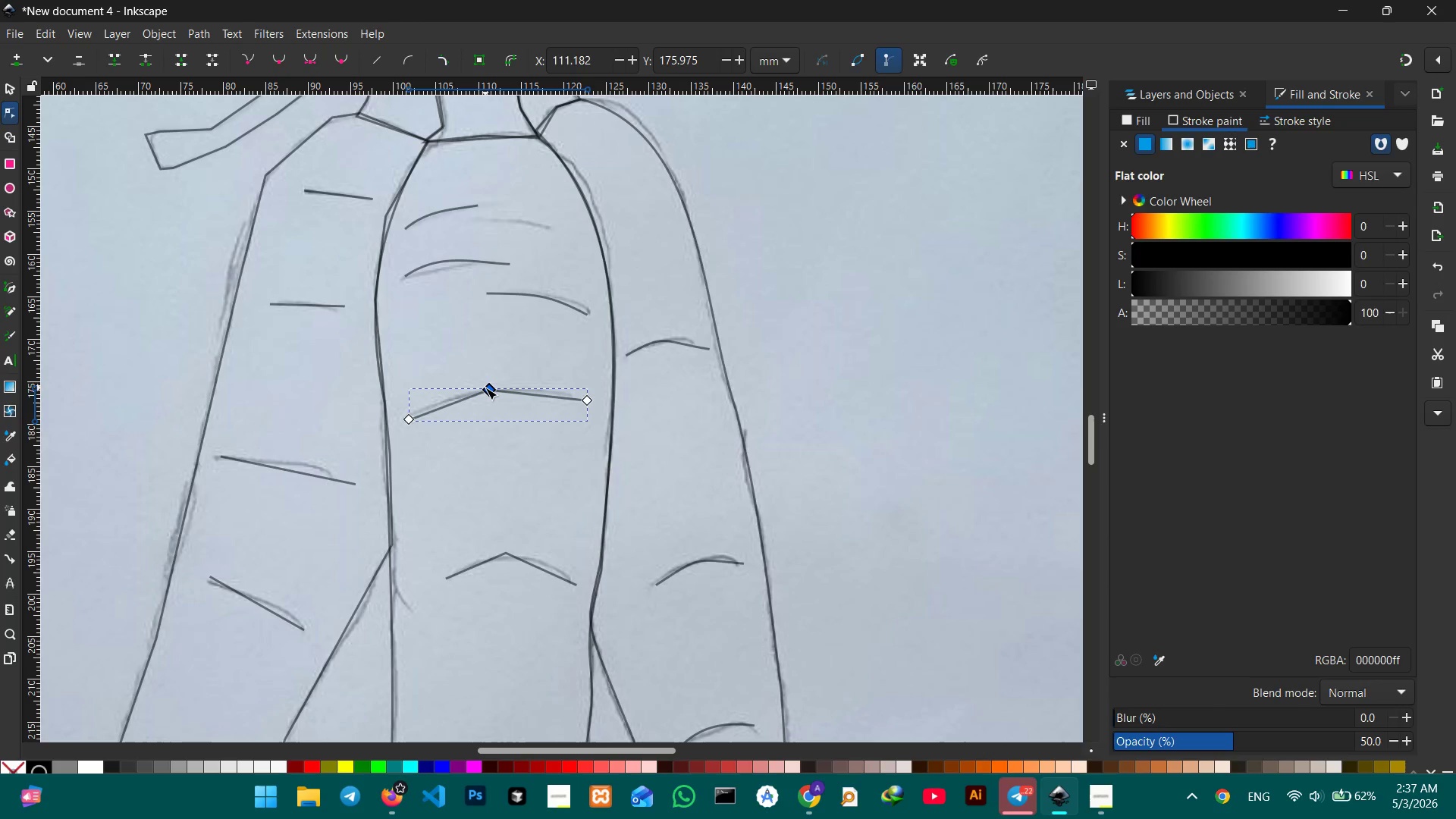 
key(Backspace)
 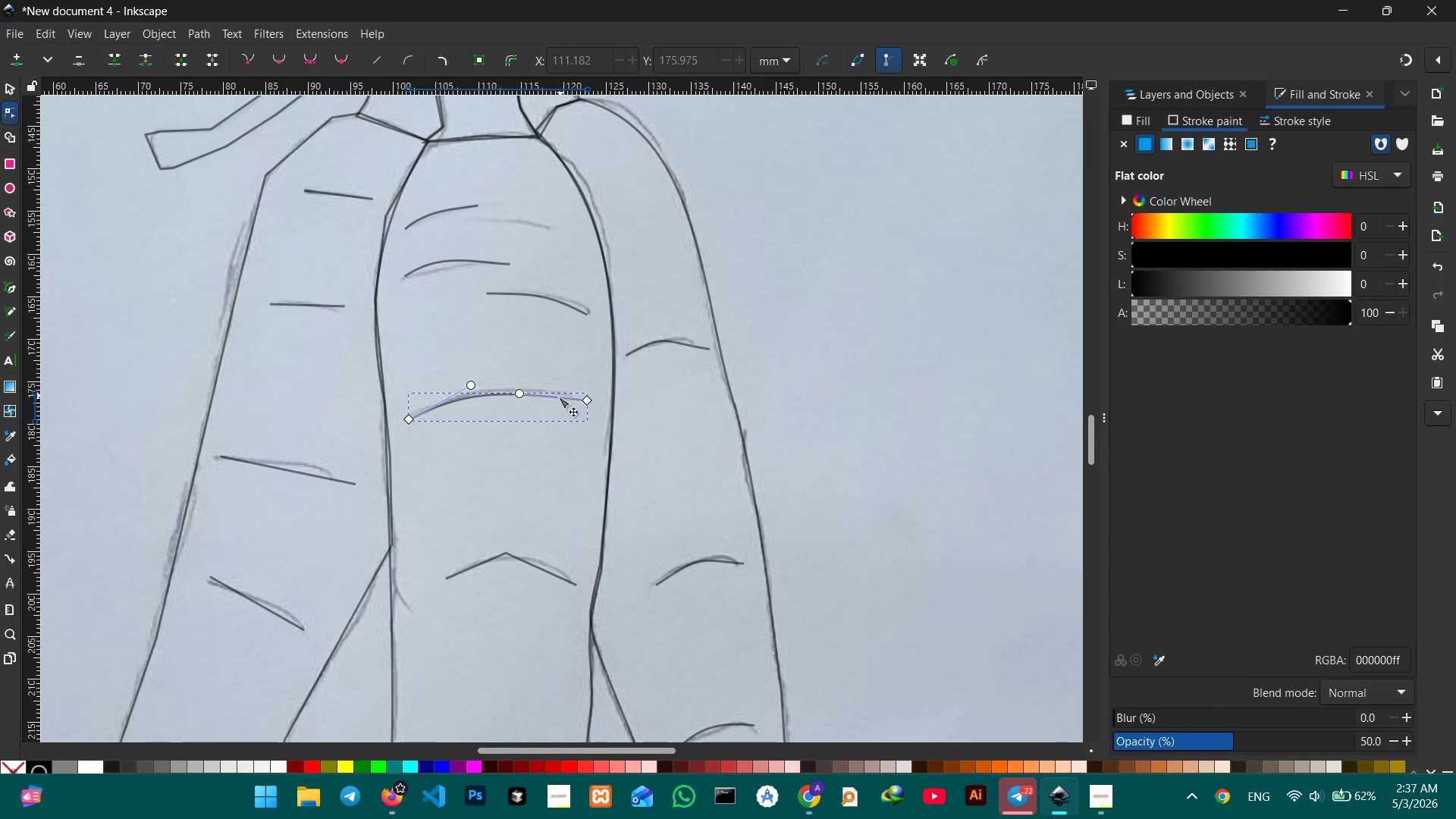 
scroll: coordinate [553, 398], scroll_direction: down, amount: 1.0
 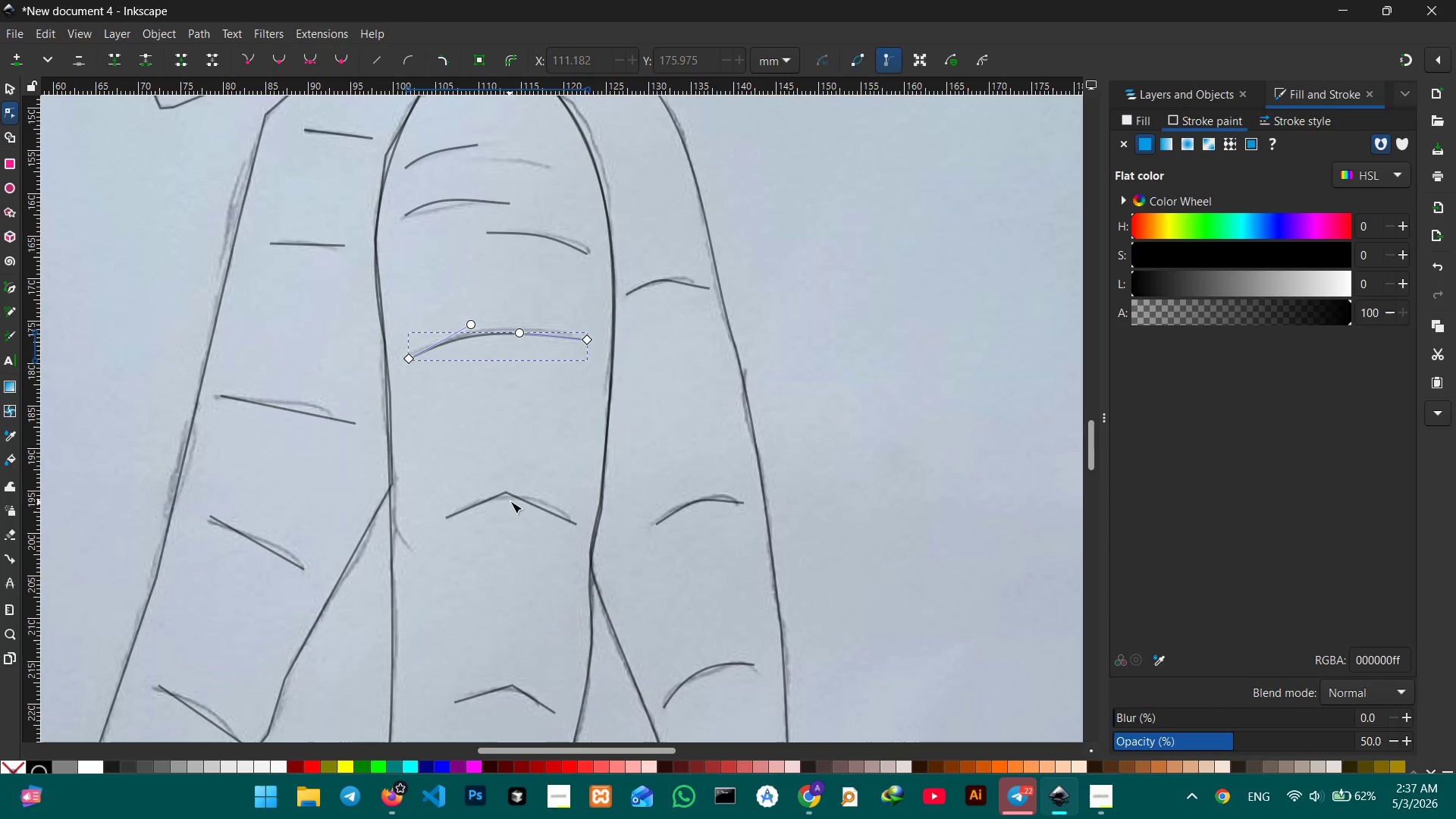 
left_click([512, 497])
 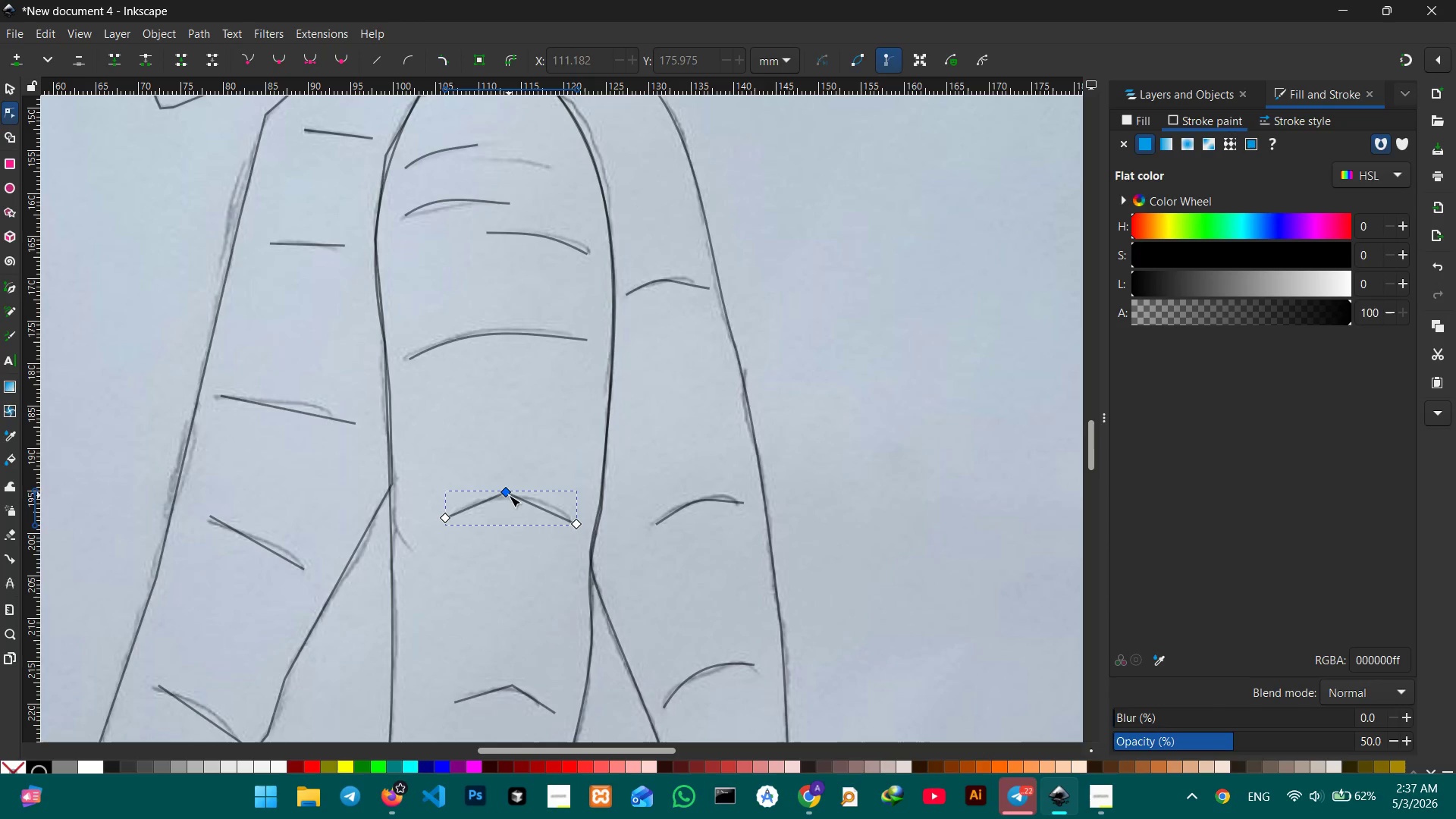 
double_click([509, 495])
 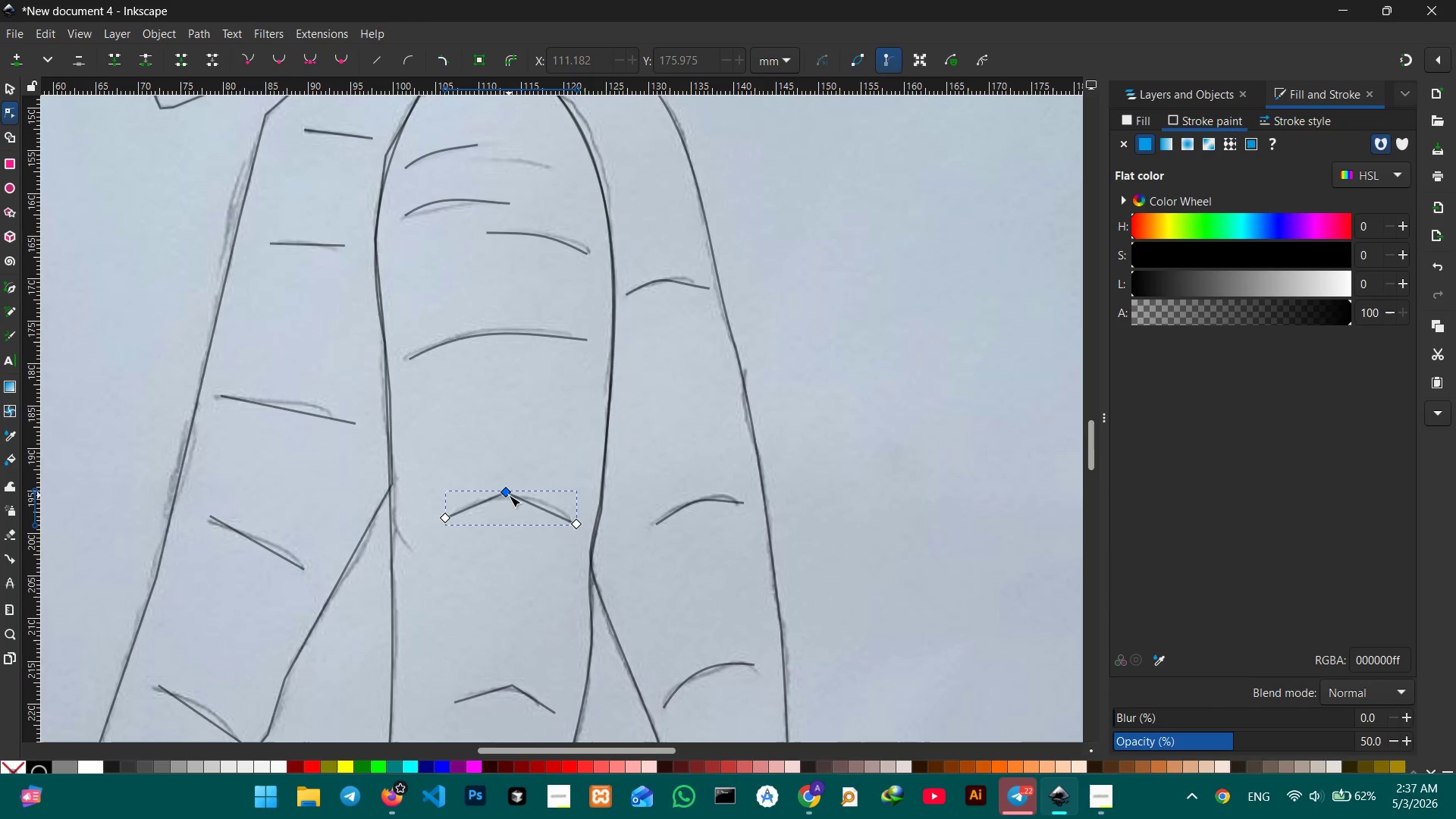 
key(Backspace)
 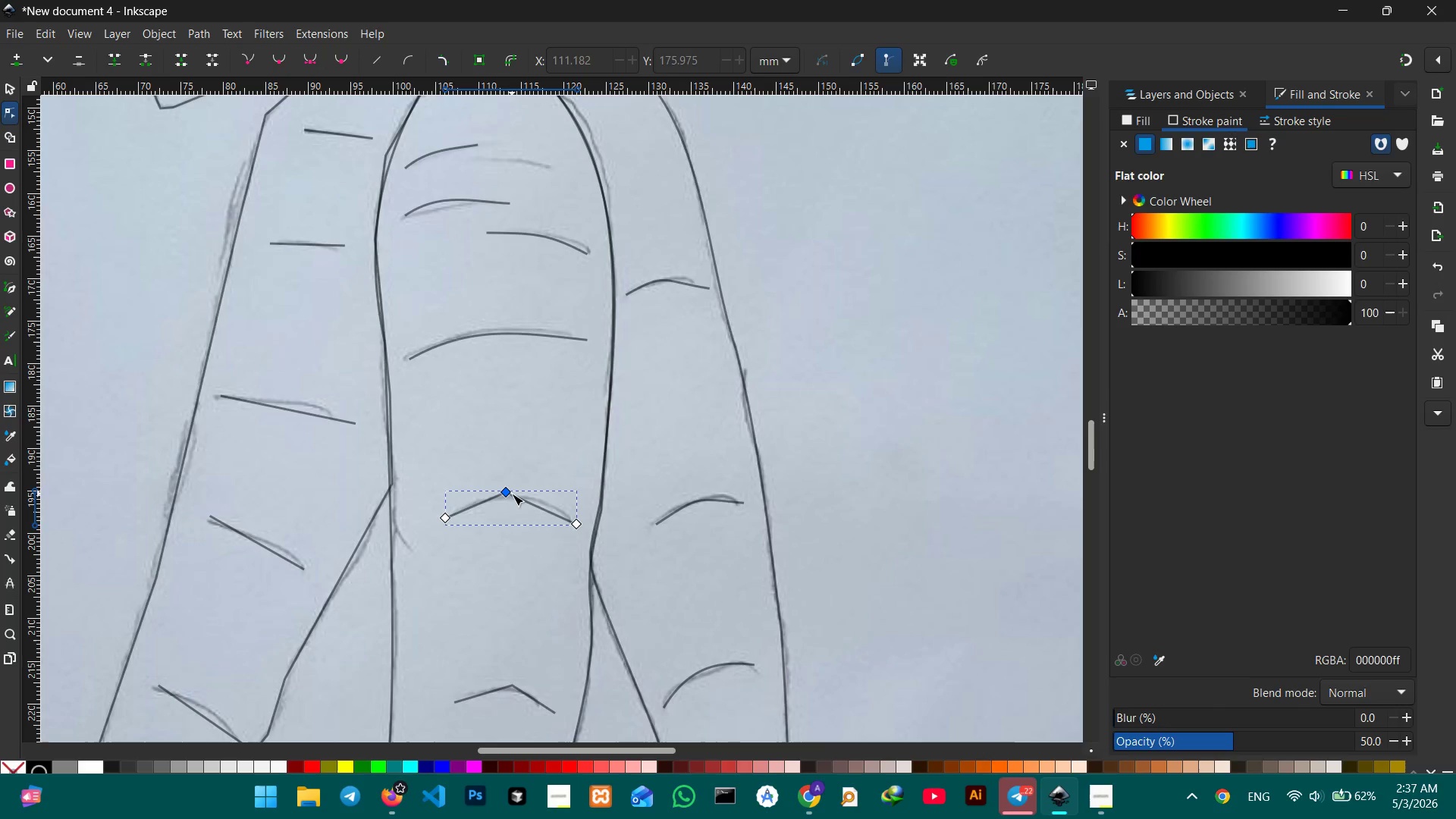 
left_click([512, 494])
 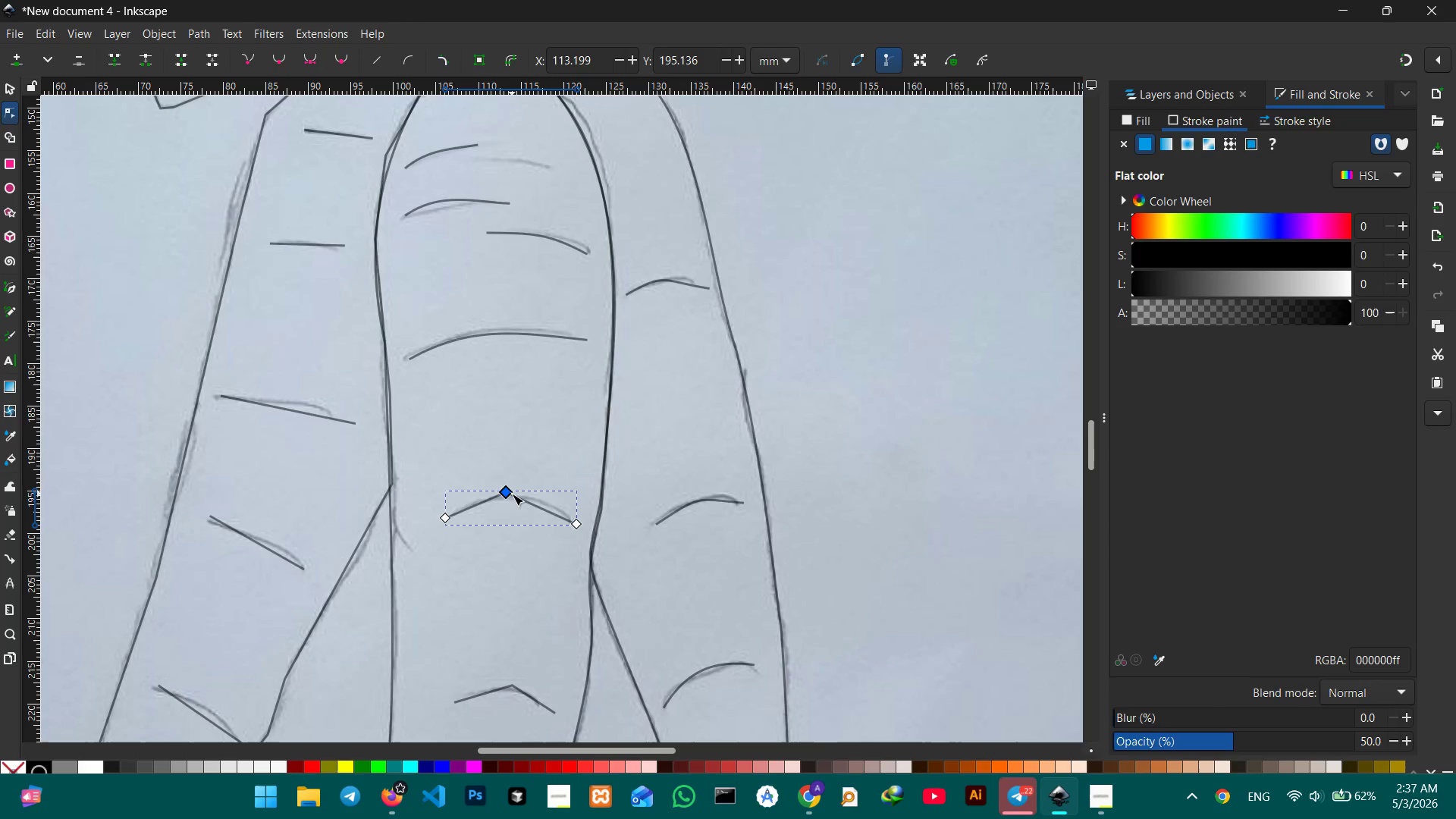 
key(Backspace)
 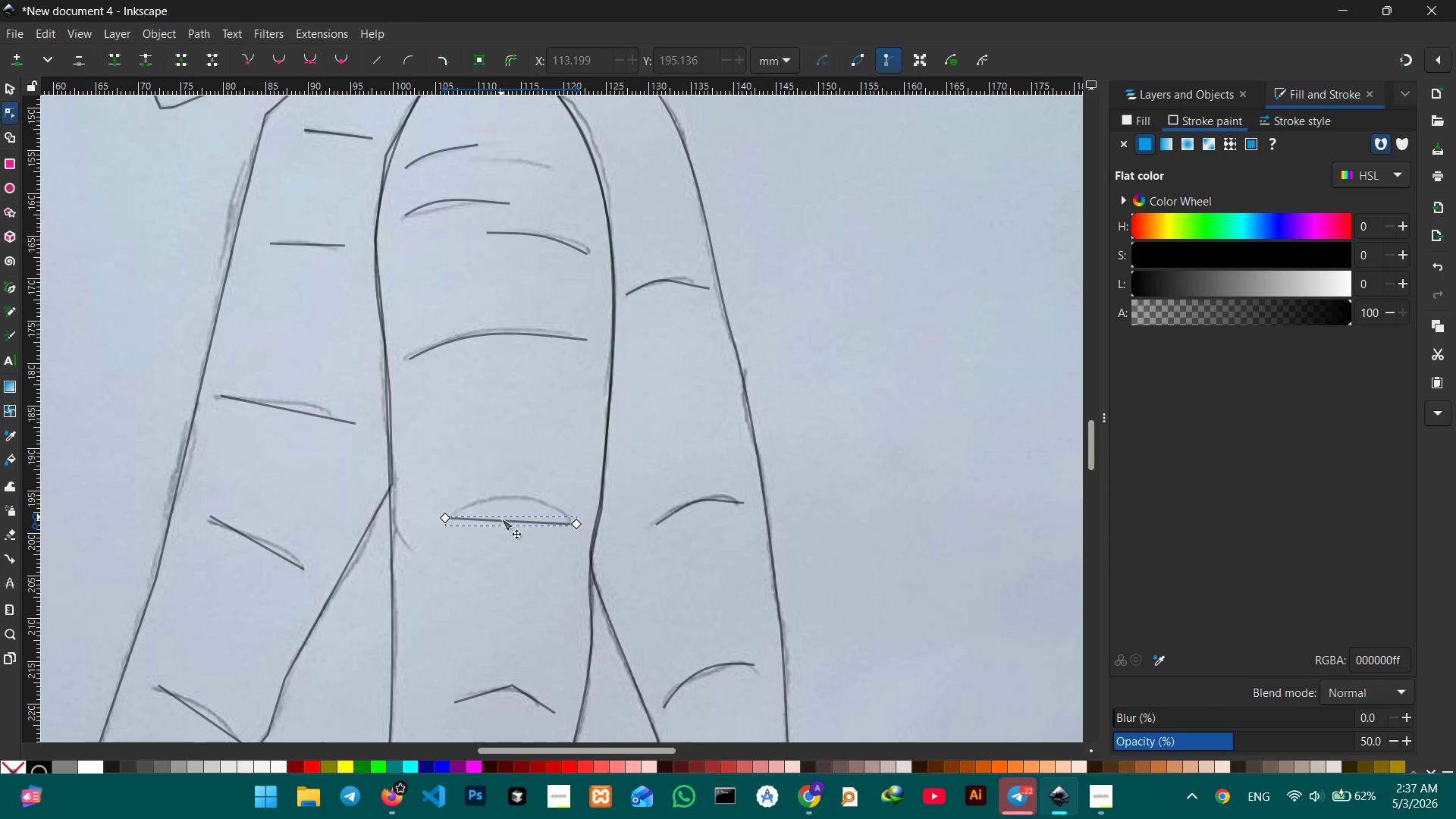 
left_click_drag(start_coordinate=[501, 521], to_coordinate=[516, 496])
 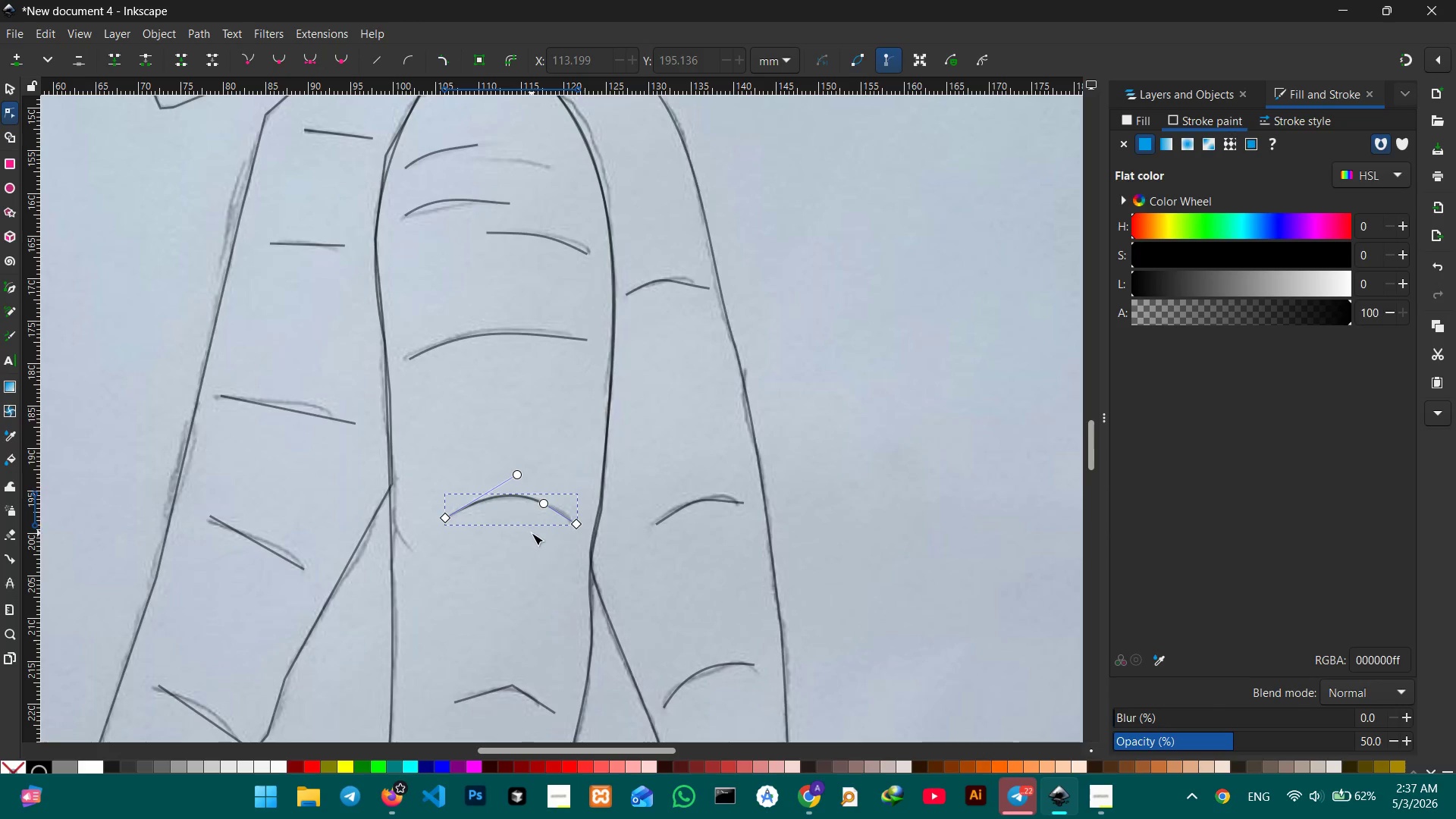 
scroll: coordinate [532, 533], scroll_direction: down, amount: 5.0
 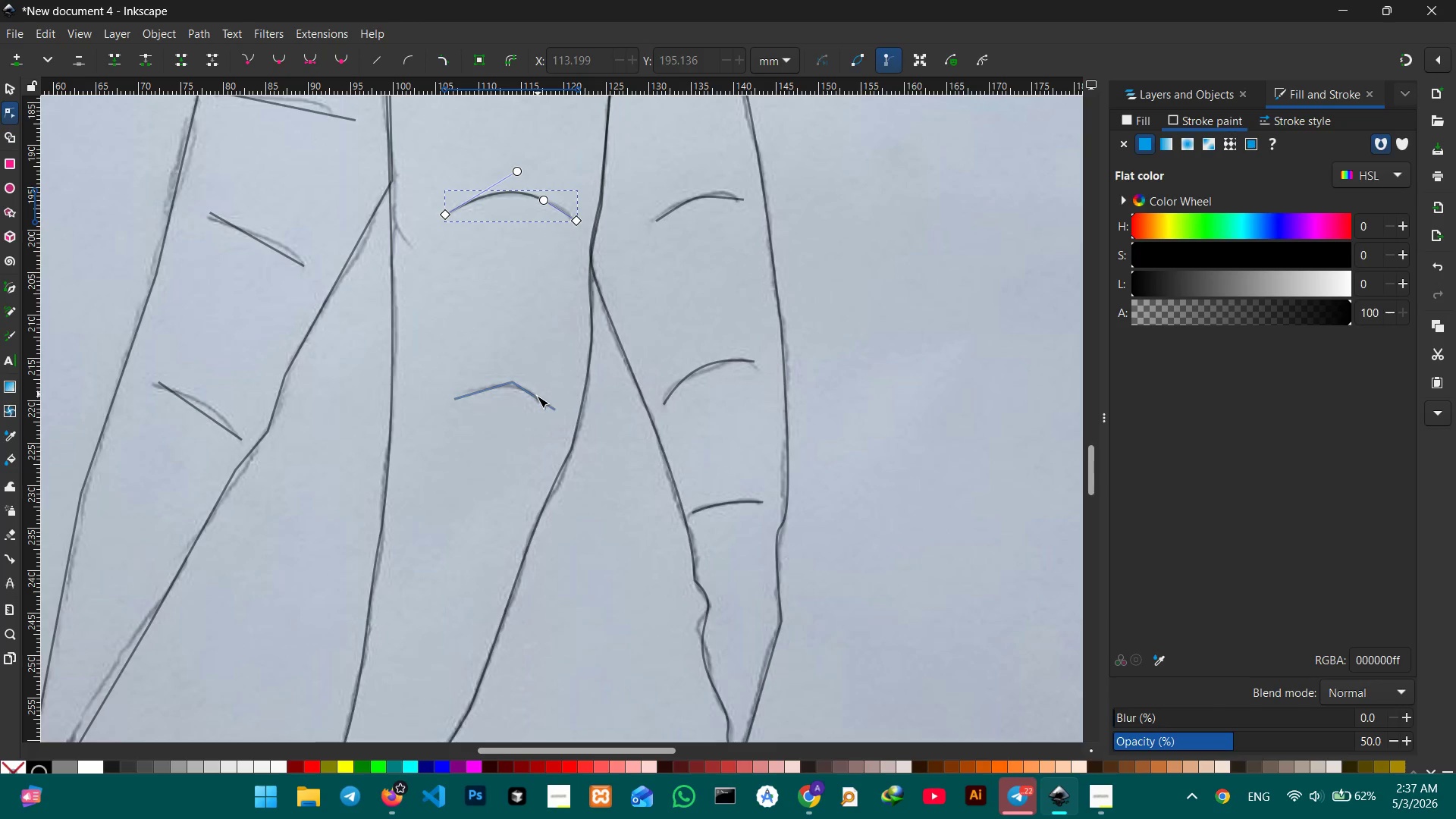 
left_click([537, 396])
 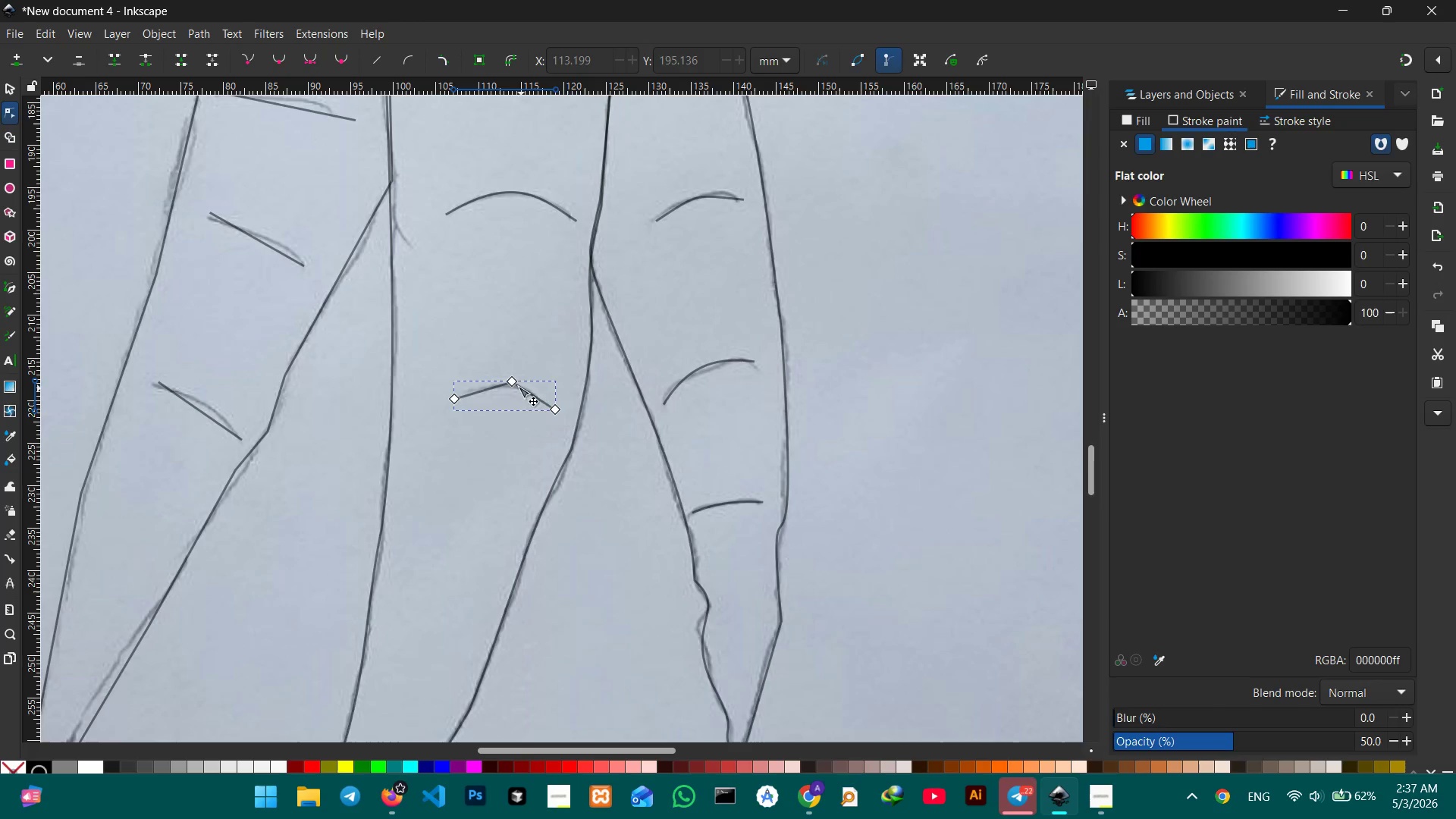 
left_click([514, 383])
 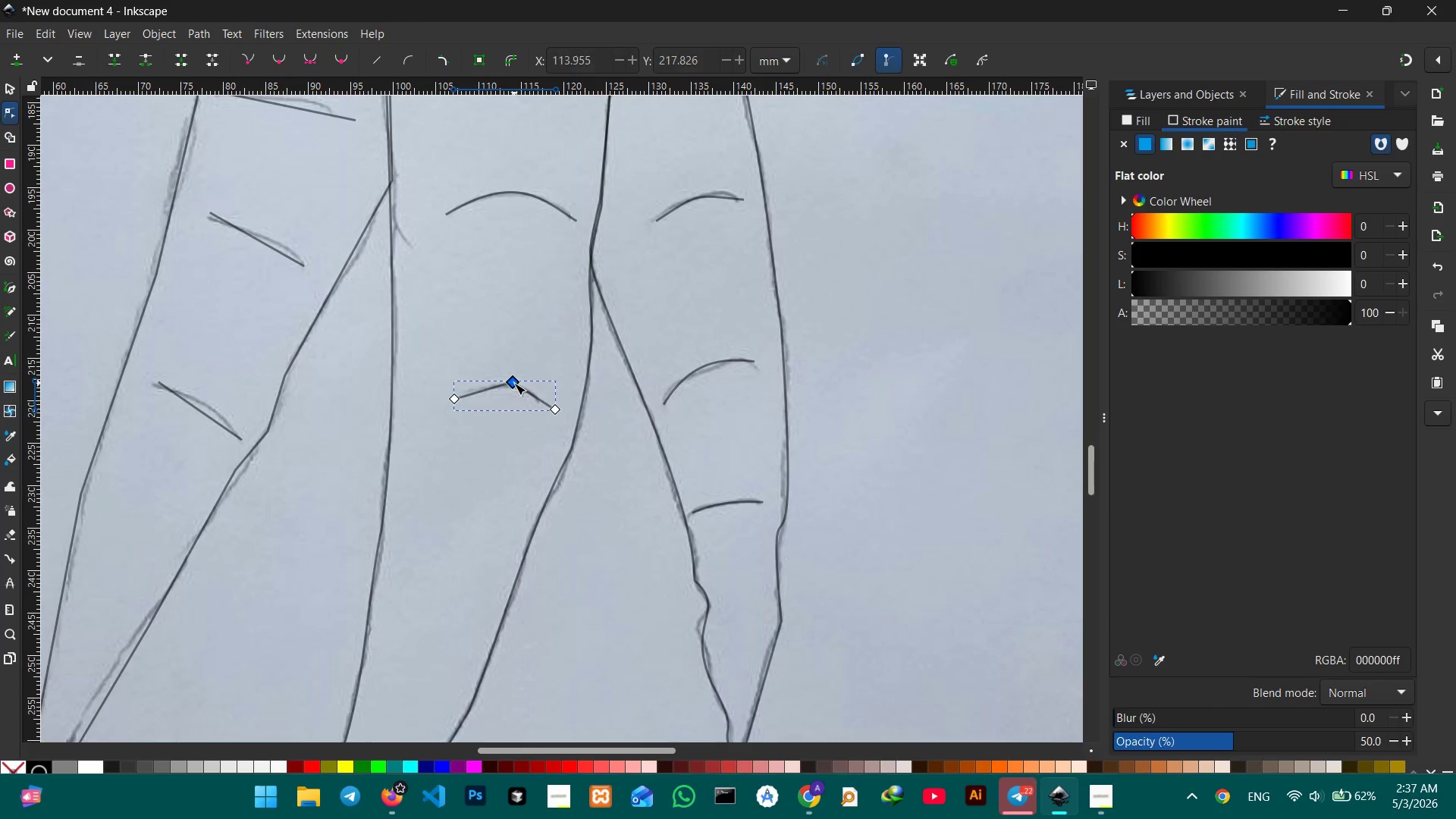 
key(Backspace)
 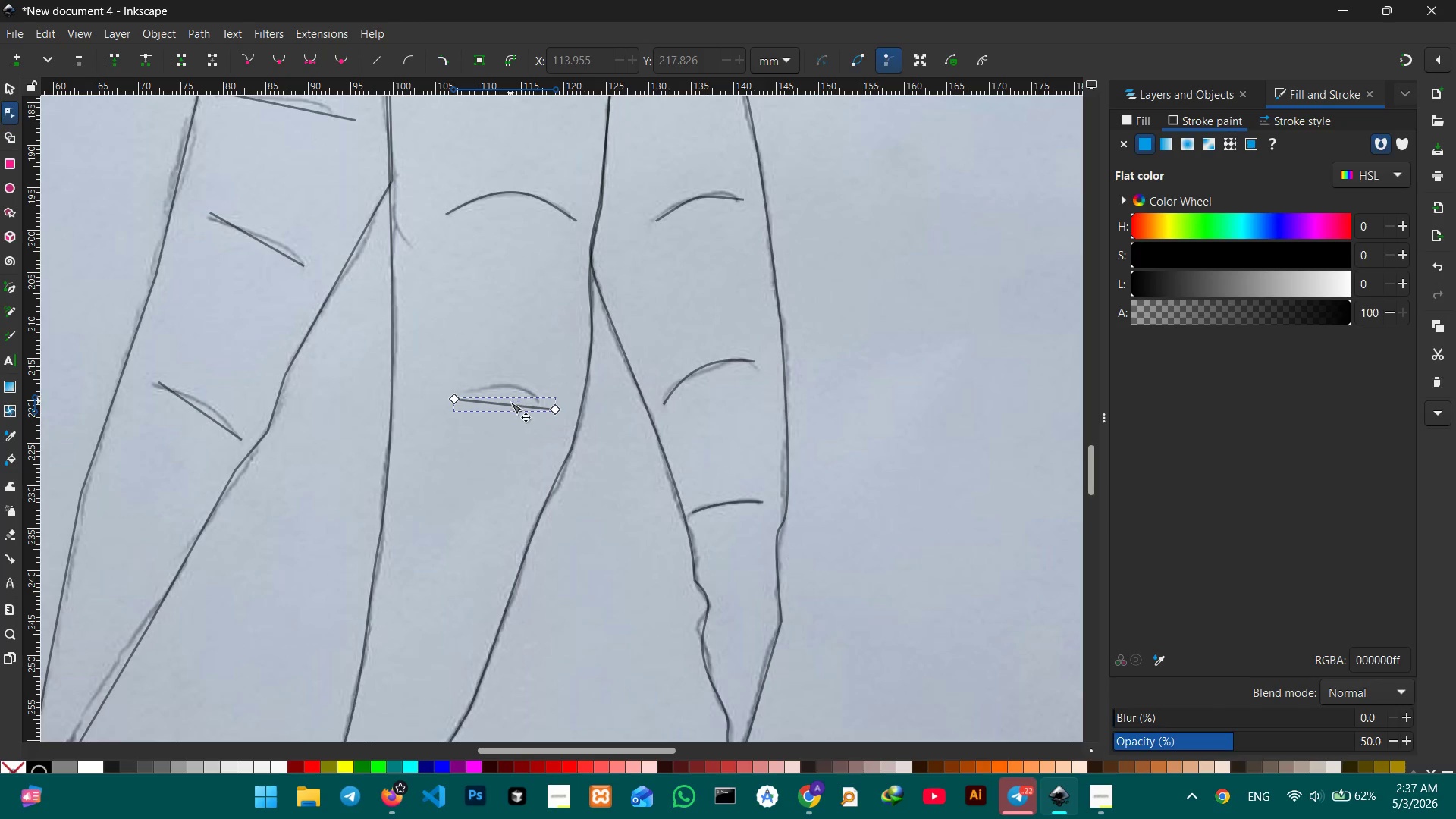 
left_click_drag(start_coordinate=[510, 402], to_coordinate=[509, 382])
 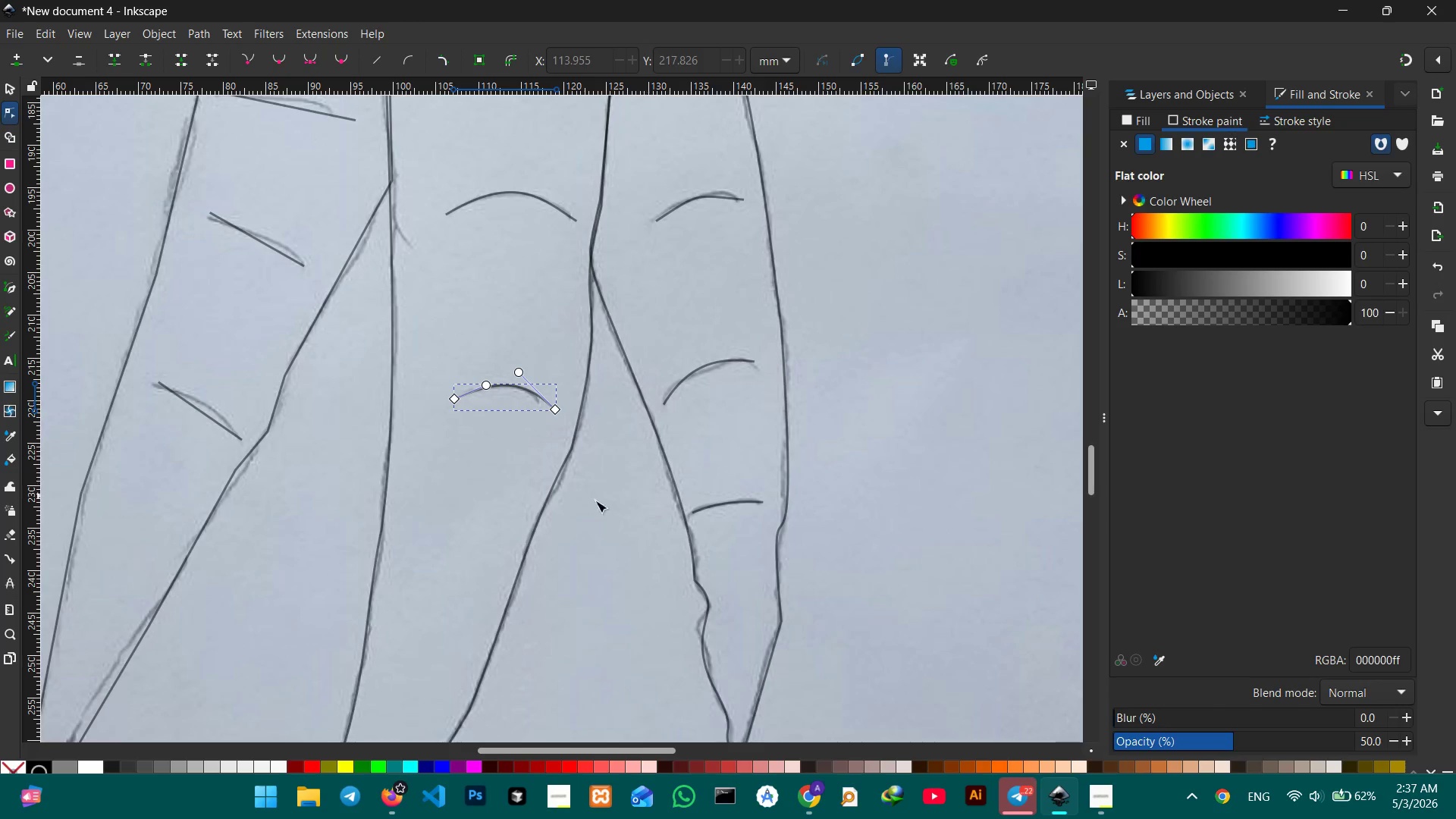 
hold_key(key=Space, duration=1.52)
 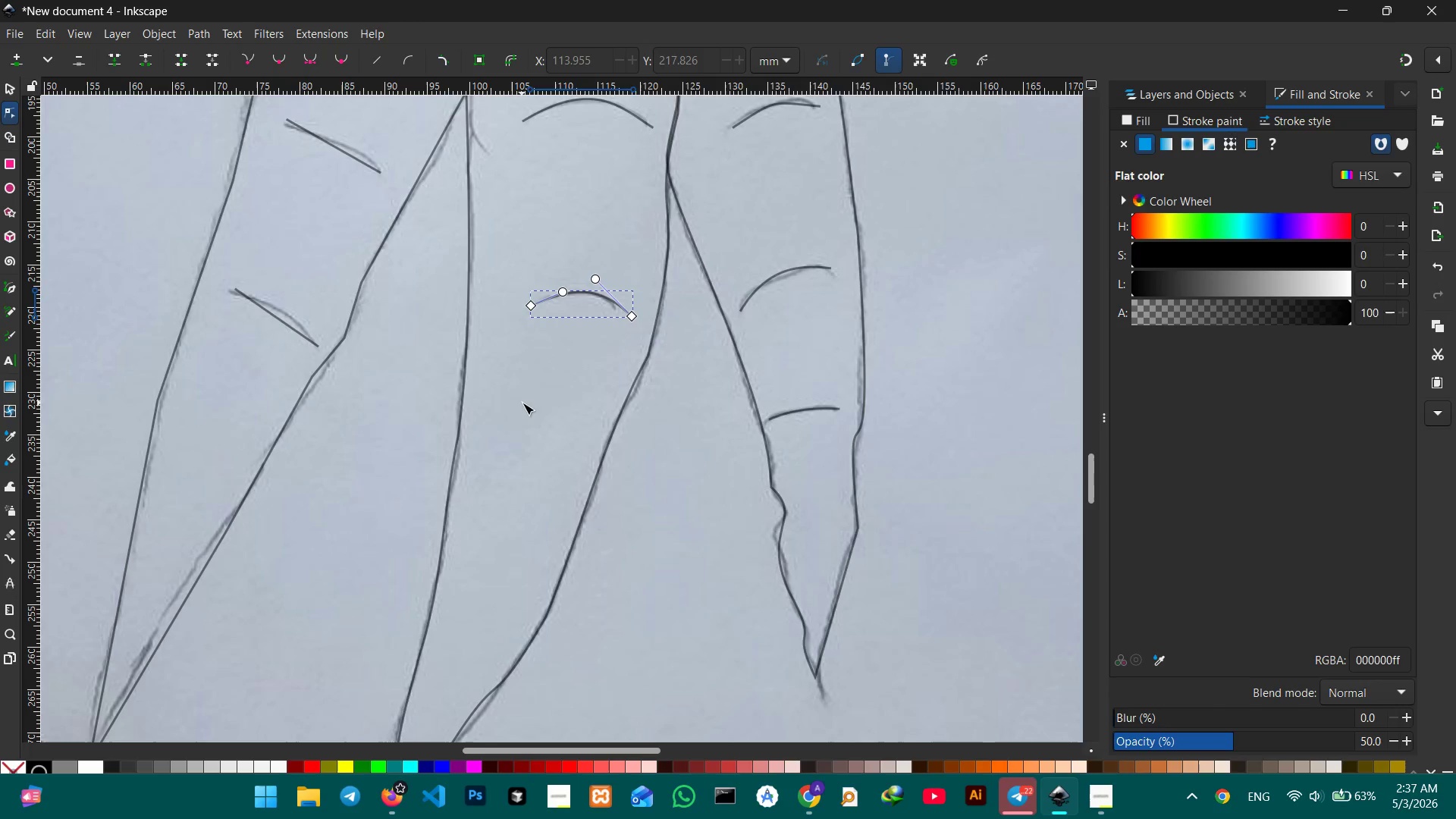 
left_click_drag(start_coordinate=[538, 511], to_coordinate=[891, 336])
 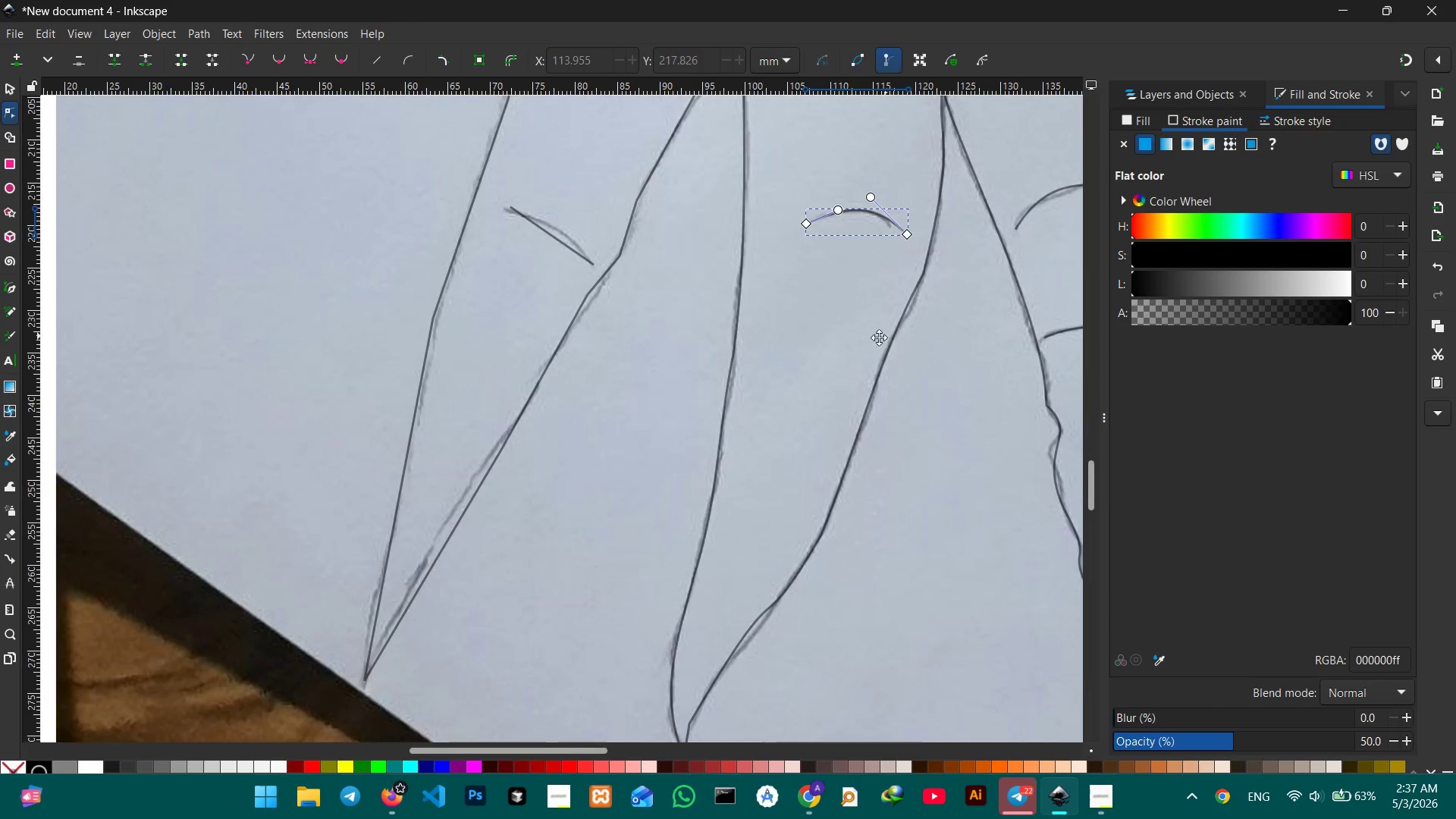 
key(Space)
 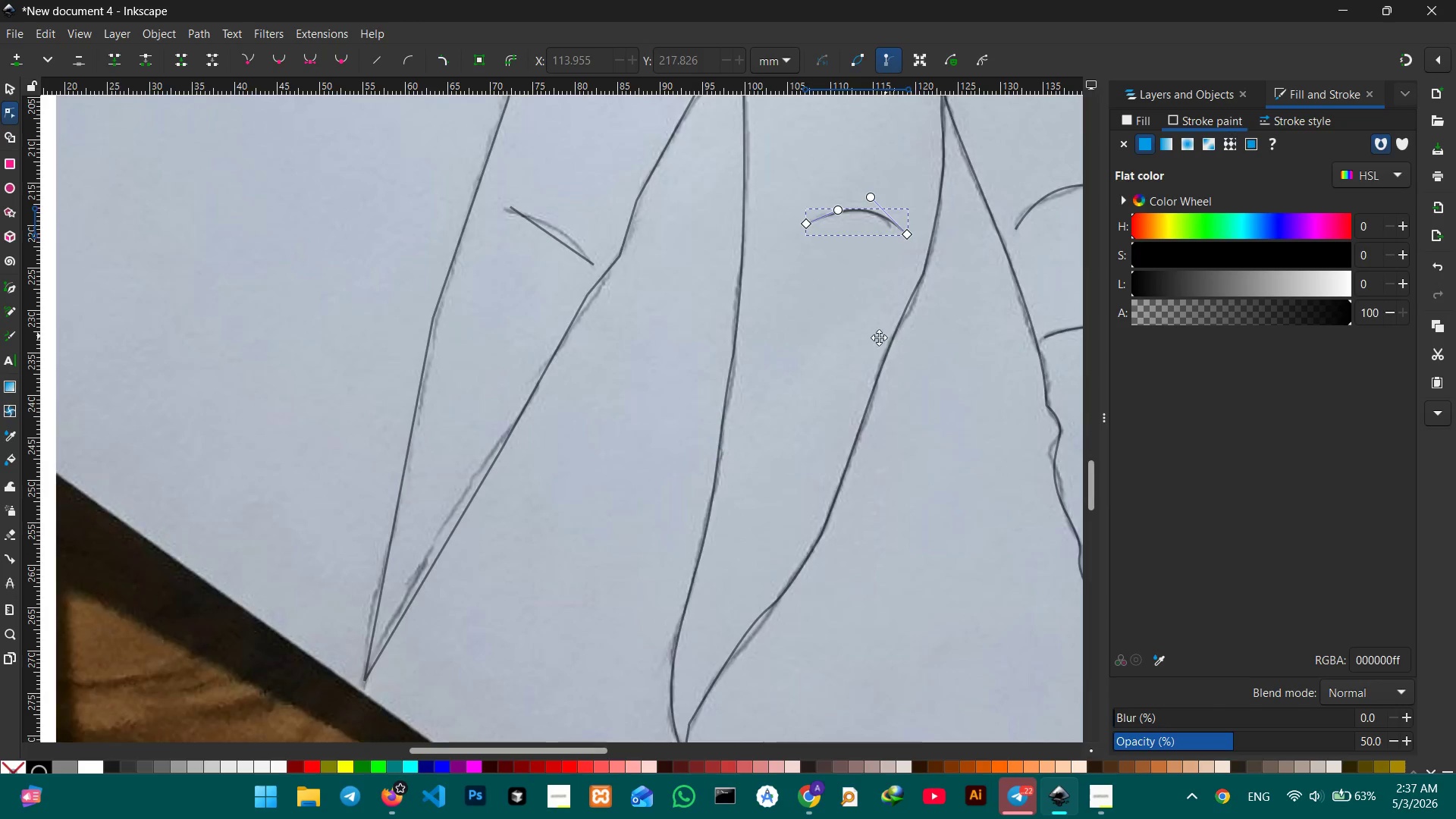 
key(Space)
 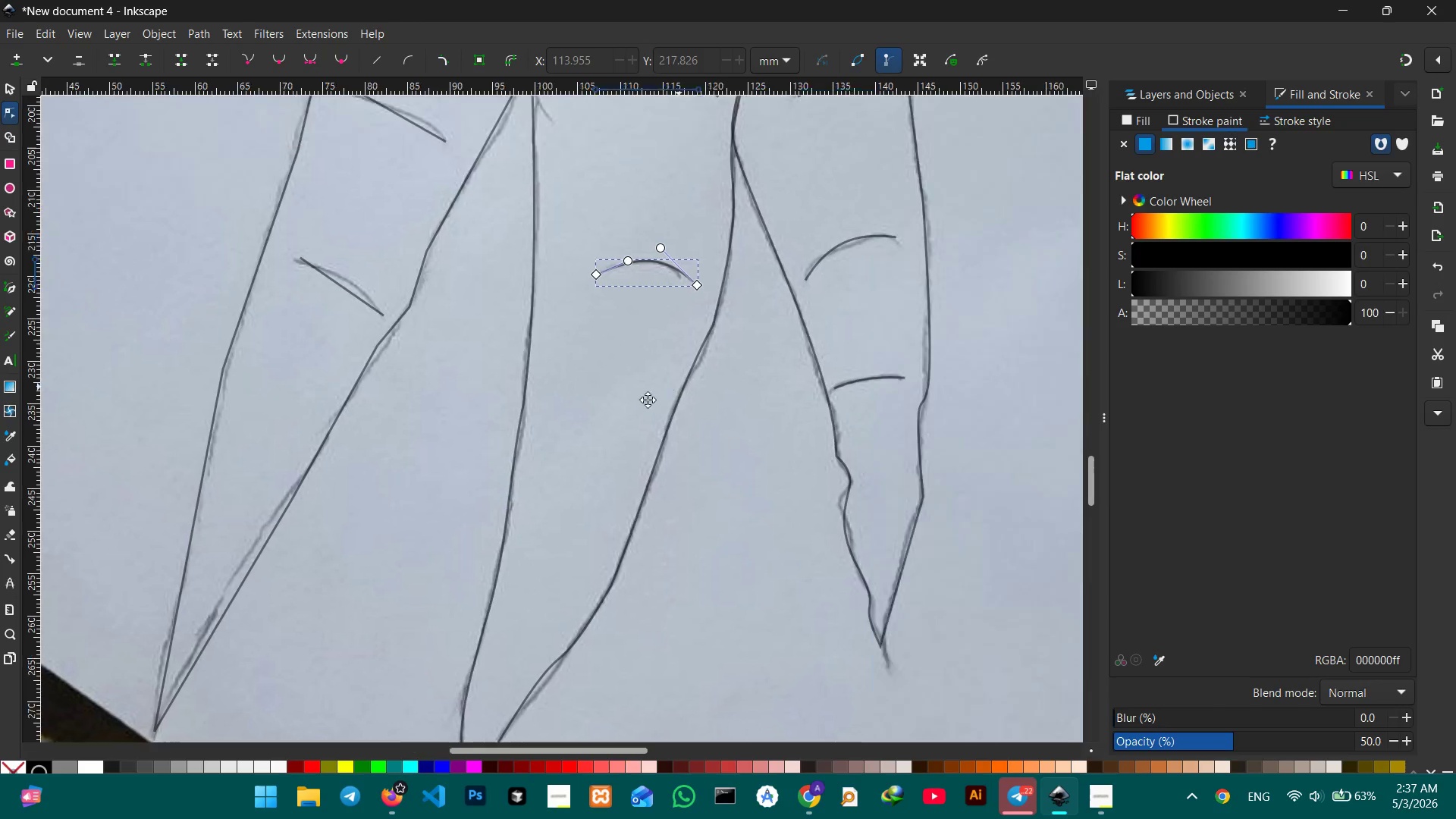 
key(Space)
 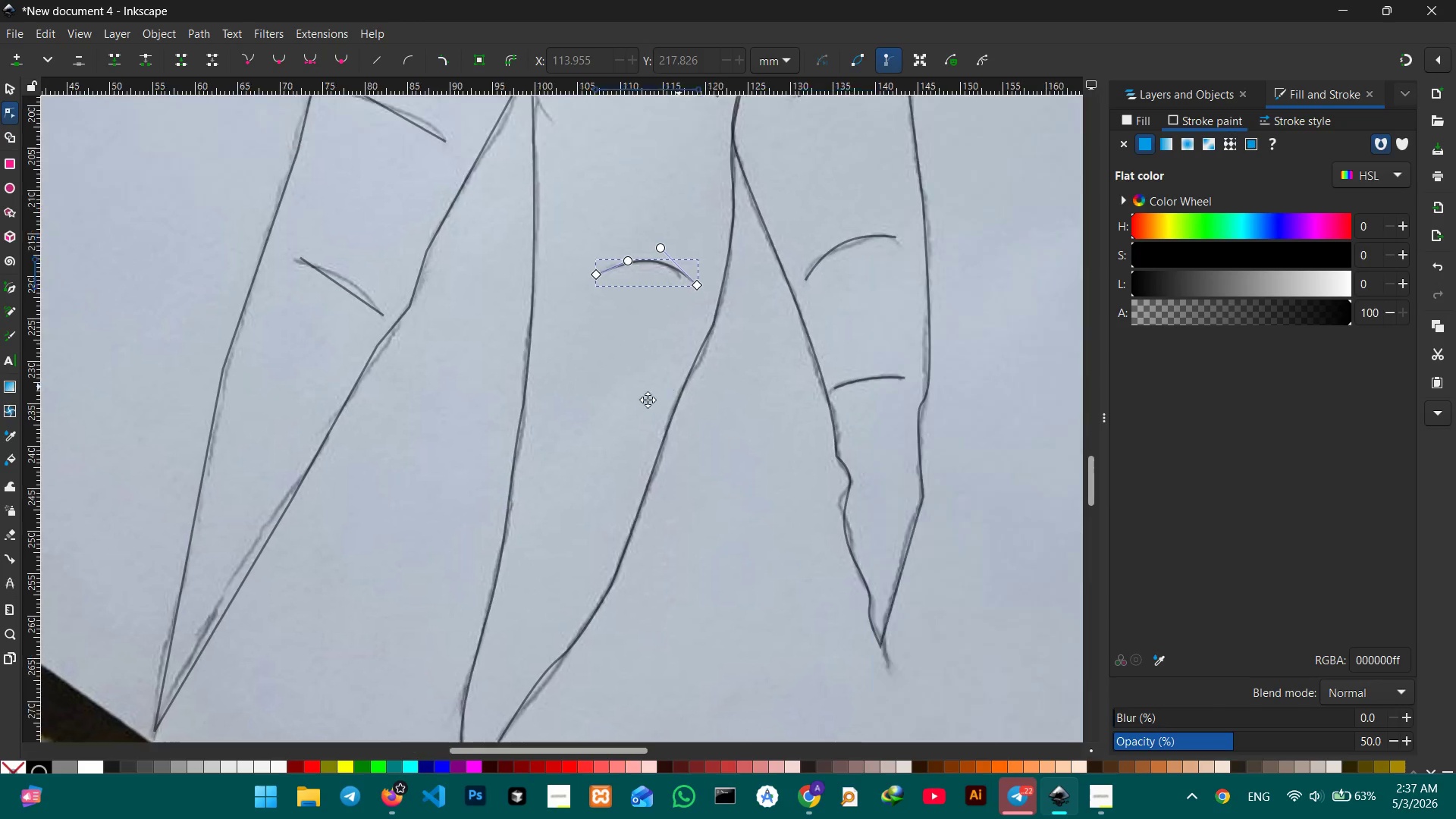 
key(Space)
 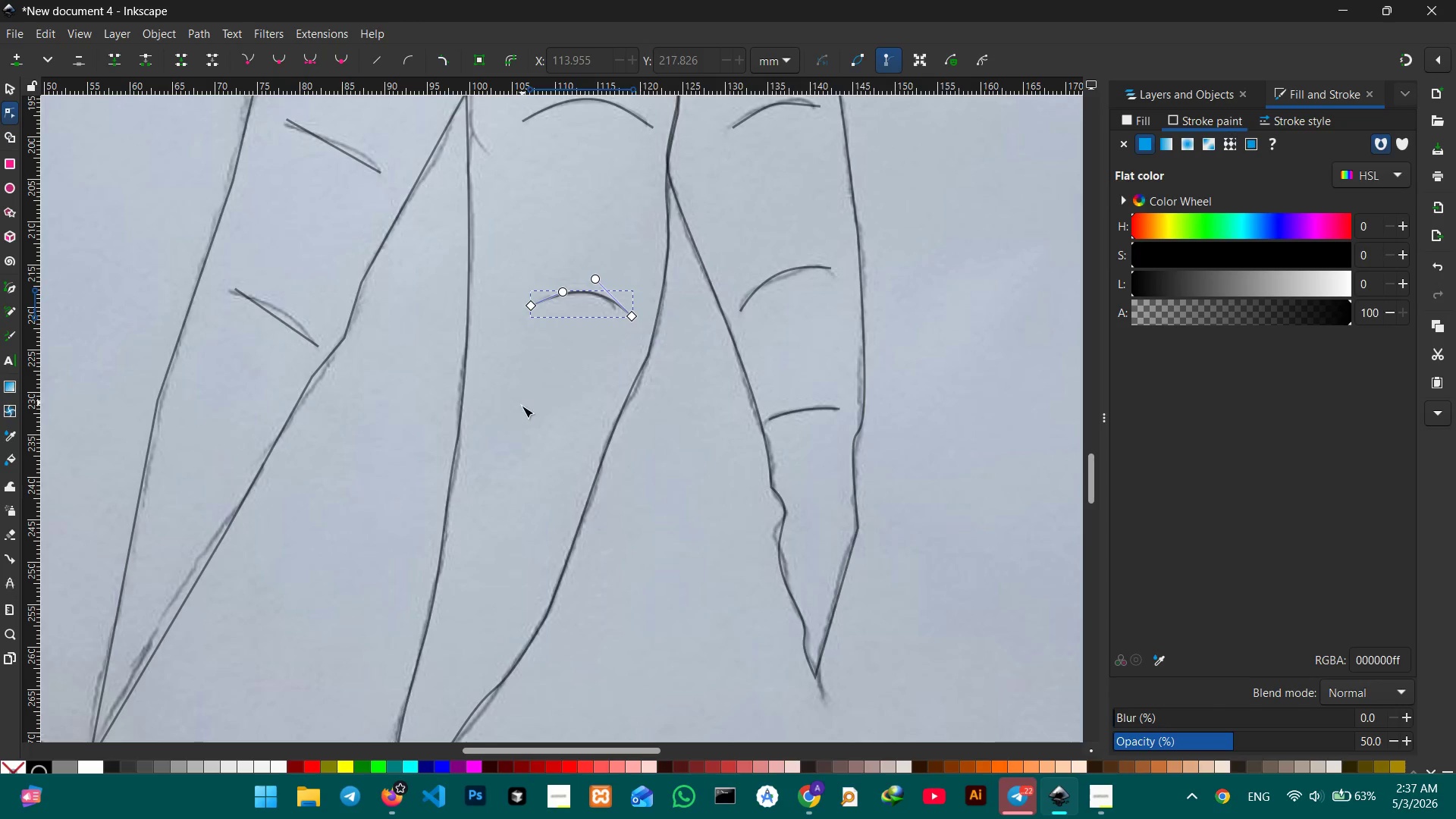 
hold_key(key=Space, duration=0.64)
 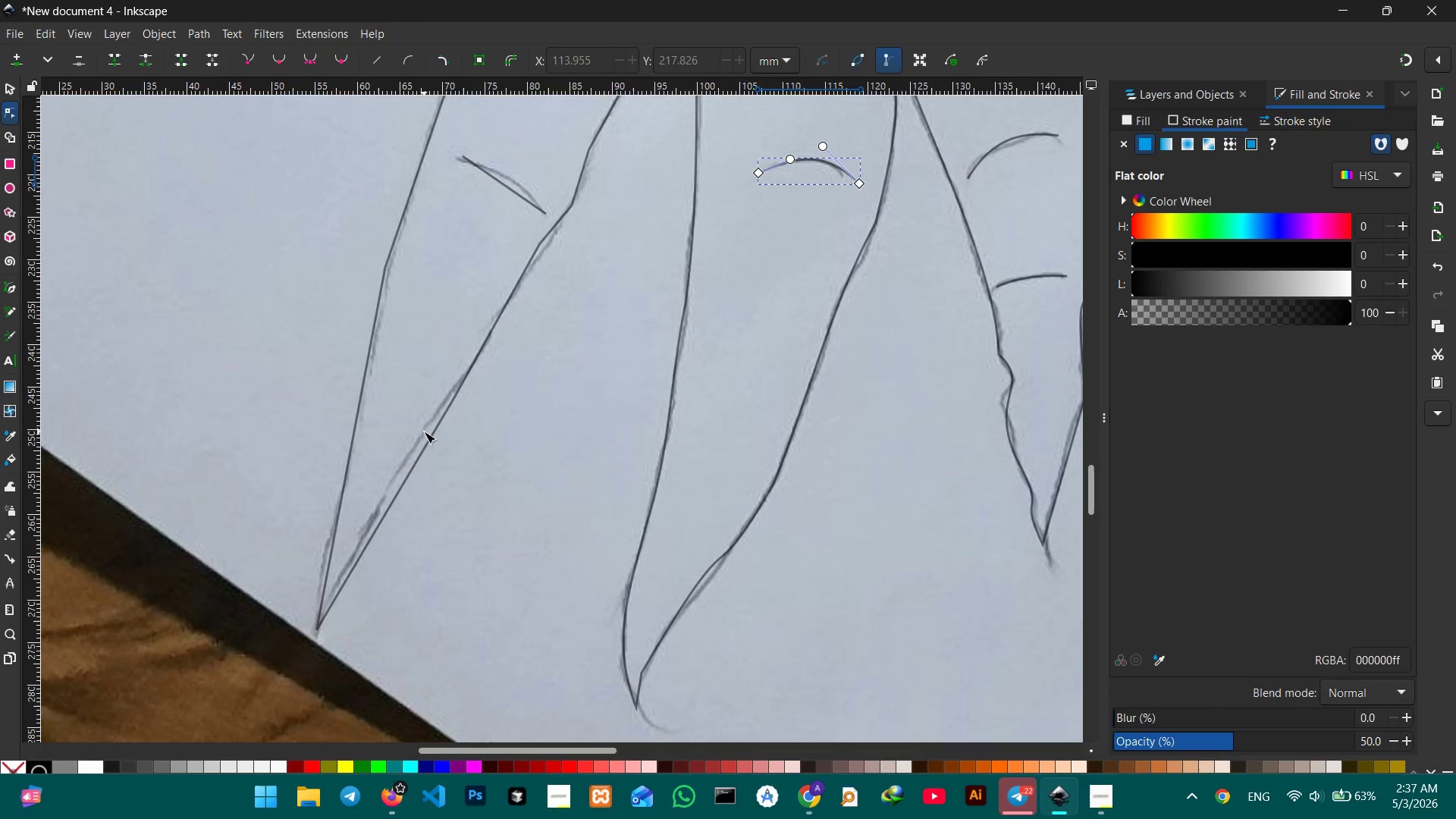 
left_click_drag(start_coordinate=[491, 470], to_coordinate=[730, 319])
 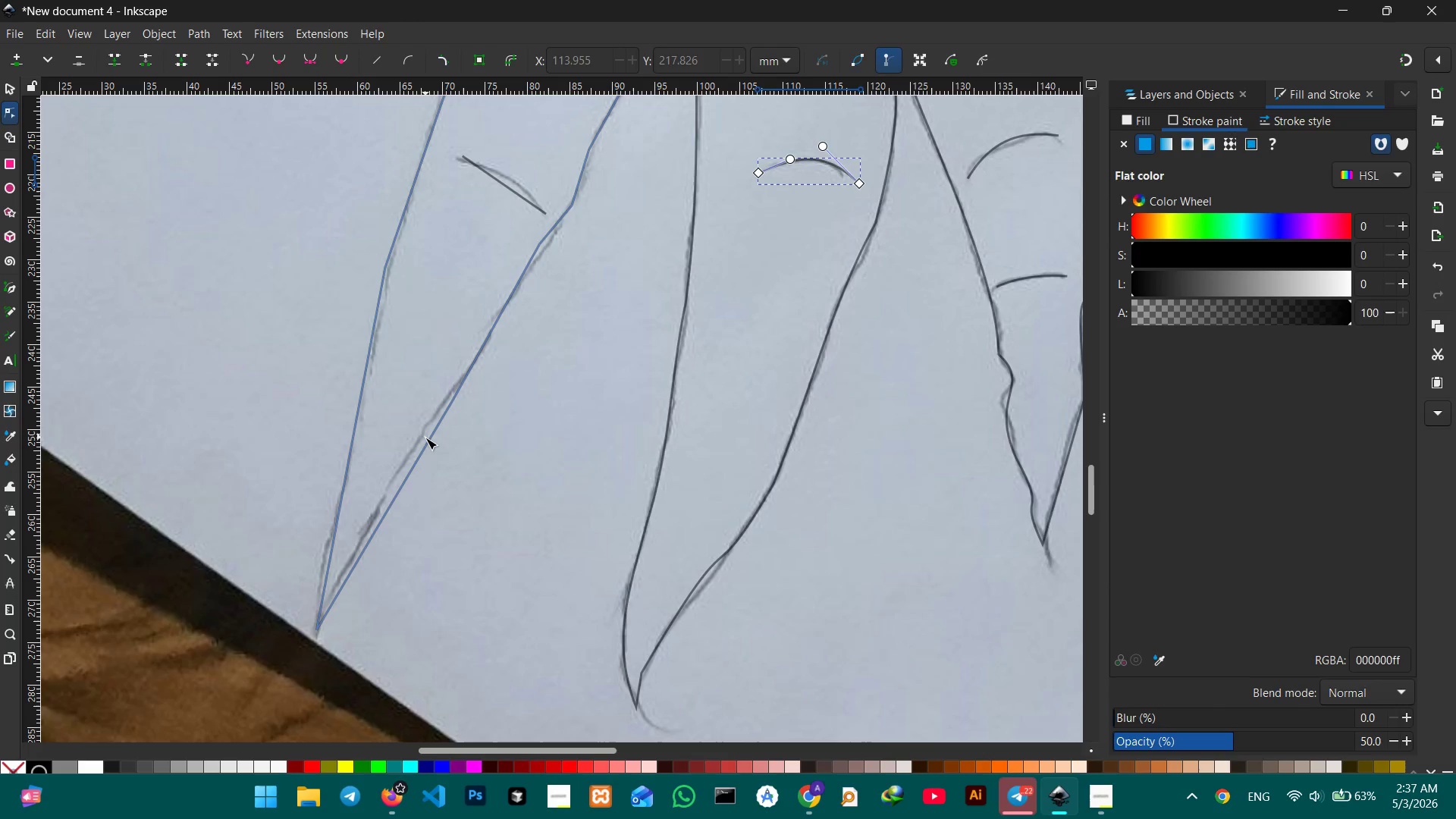 
left_click([427, 441])
 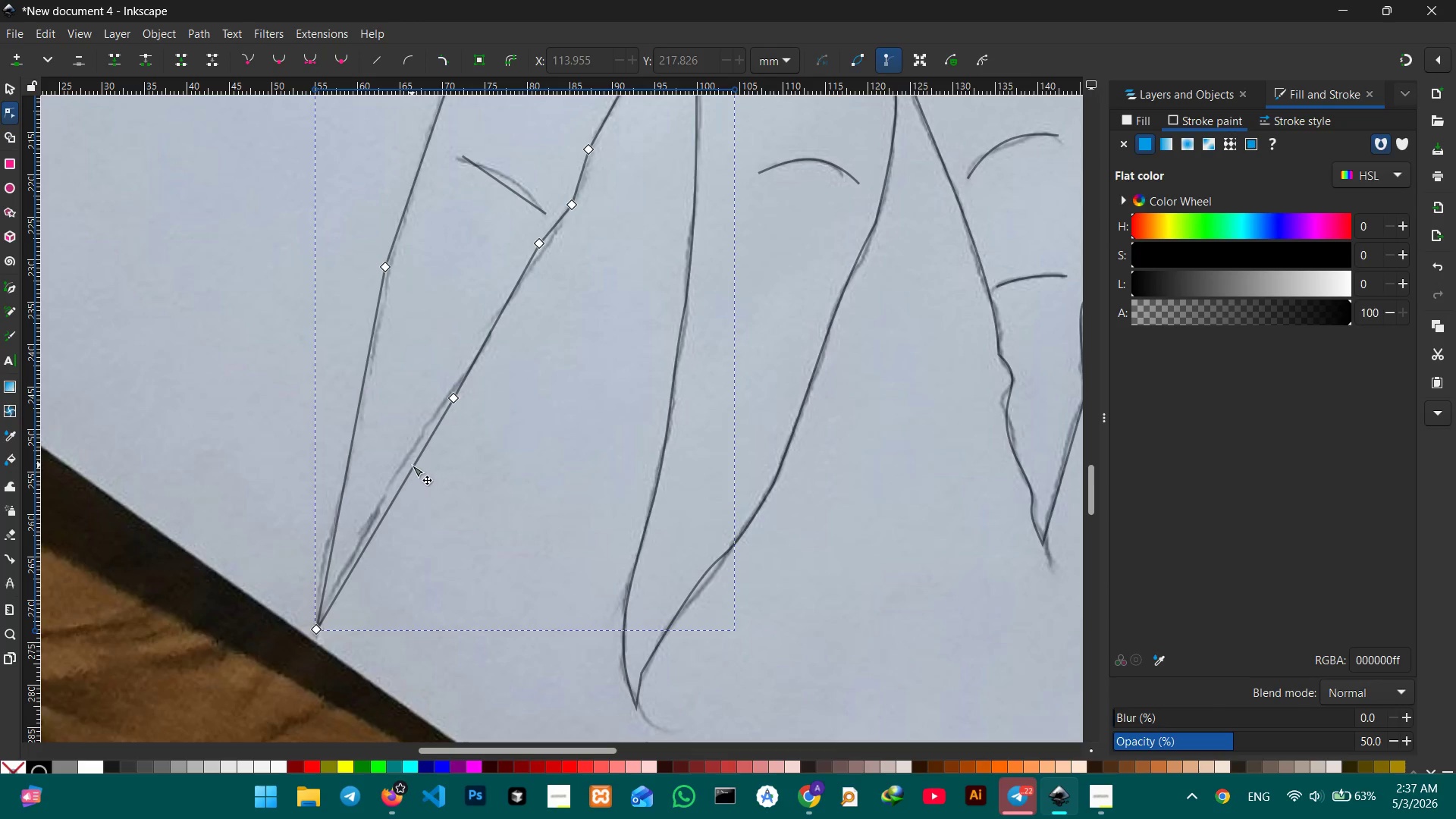 
left_click_drag(start_coordinate=[406, 472], to_coordinate=[400, 462])
 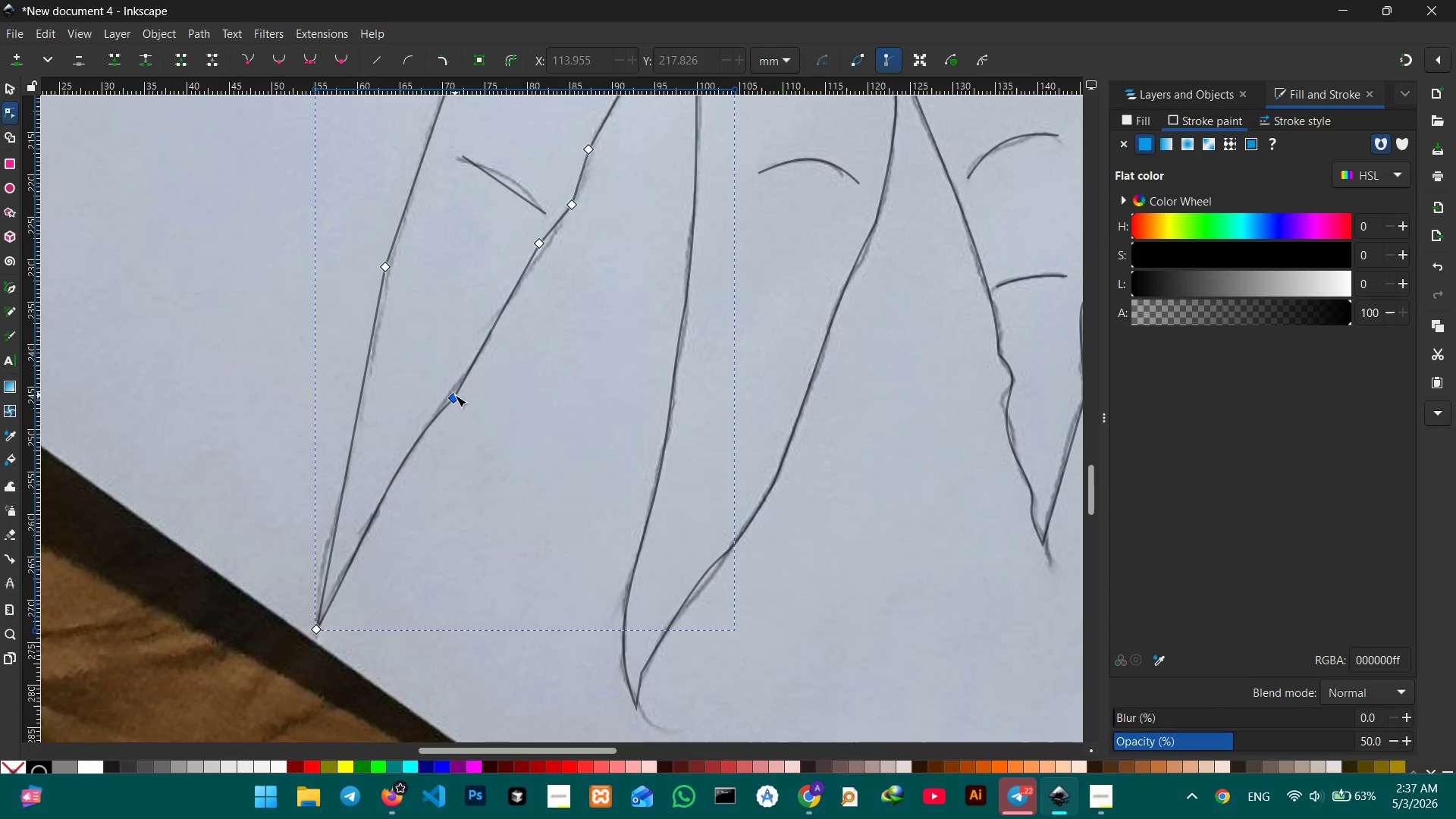 
left_click([455, 395])
 